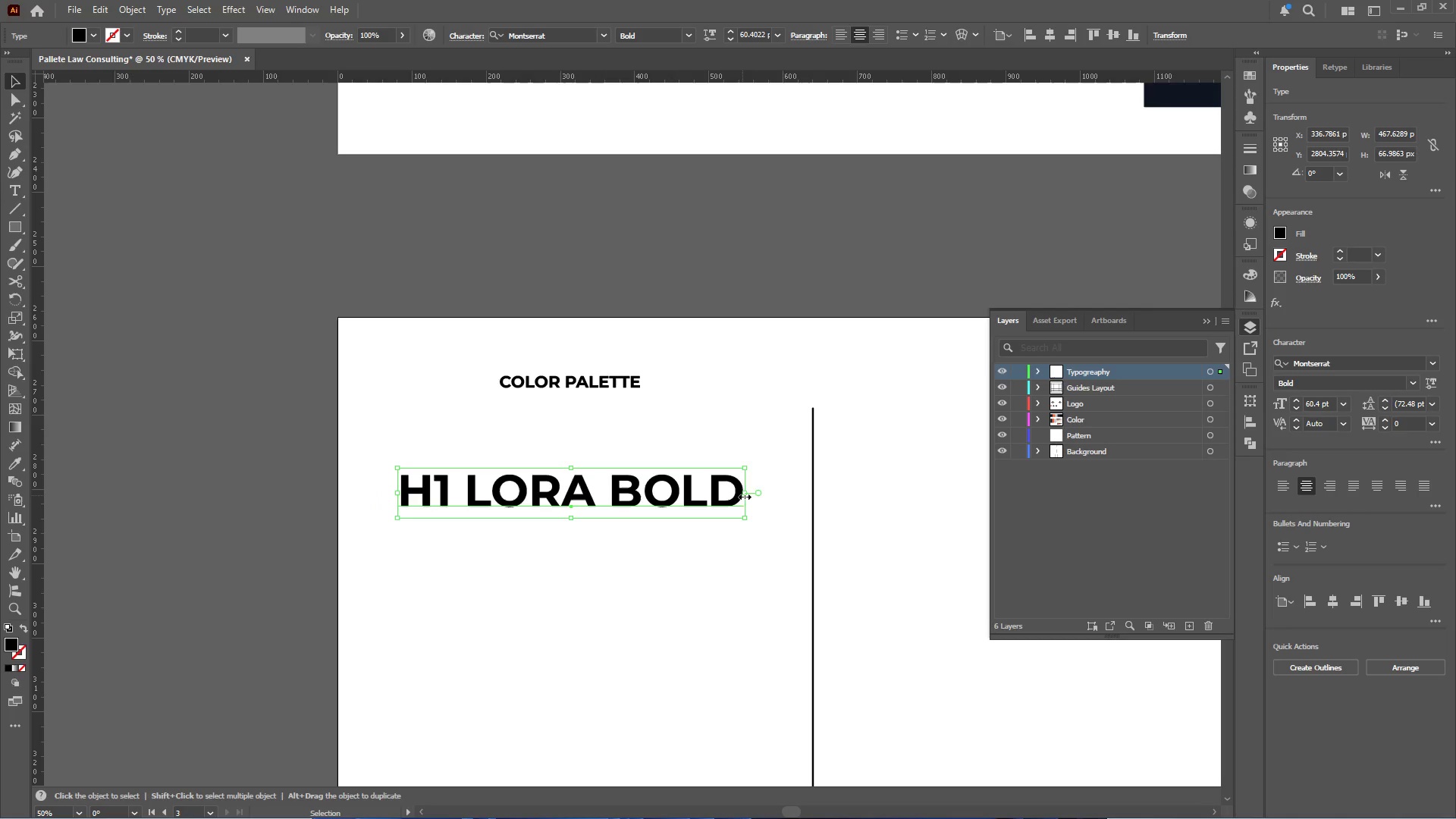 
hold_key(key=ShiftLeft, duration=0.8)
hold_key(key=AltLeft, duration=0.81)
left_click_drag(start_coordinate=[745, 494], to_coordinate=[752, 494])
 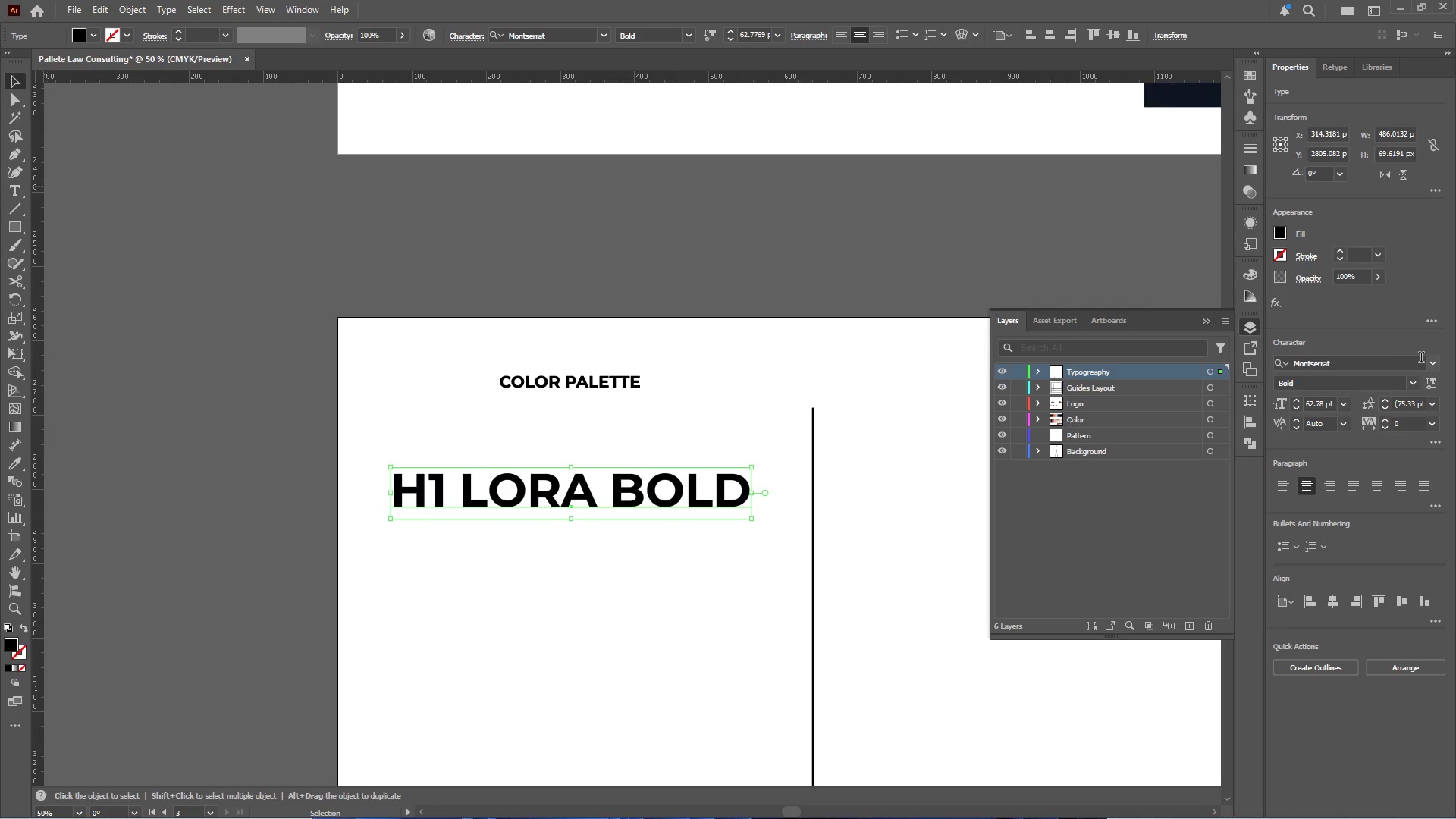 
left_click([1435, 367])
 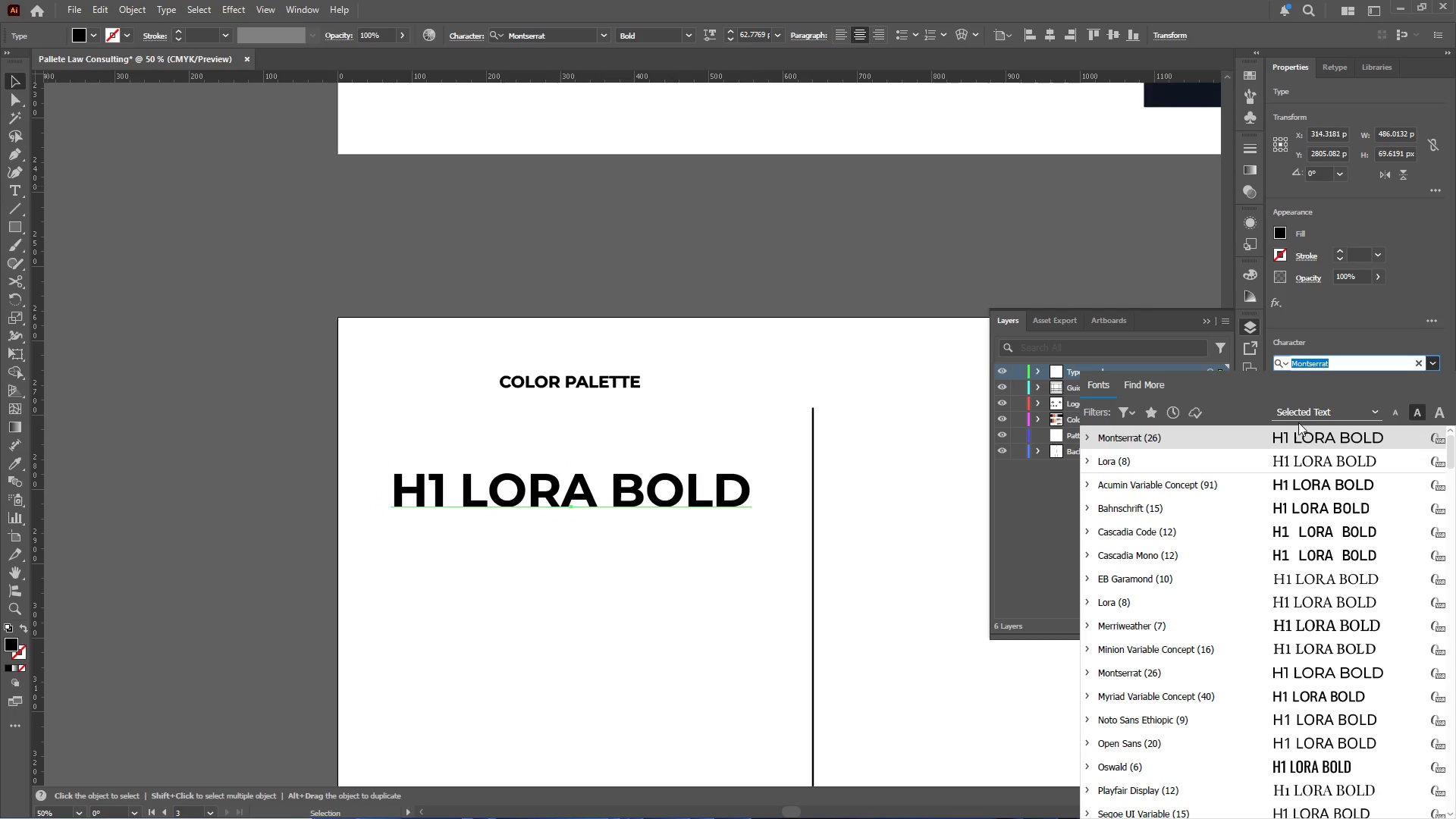 
scroll: coordinate [1282, 433], scroll_direction: up, amount: 2.0
 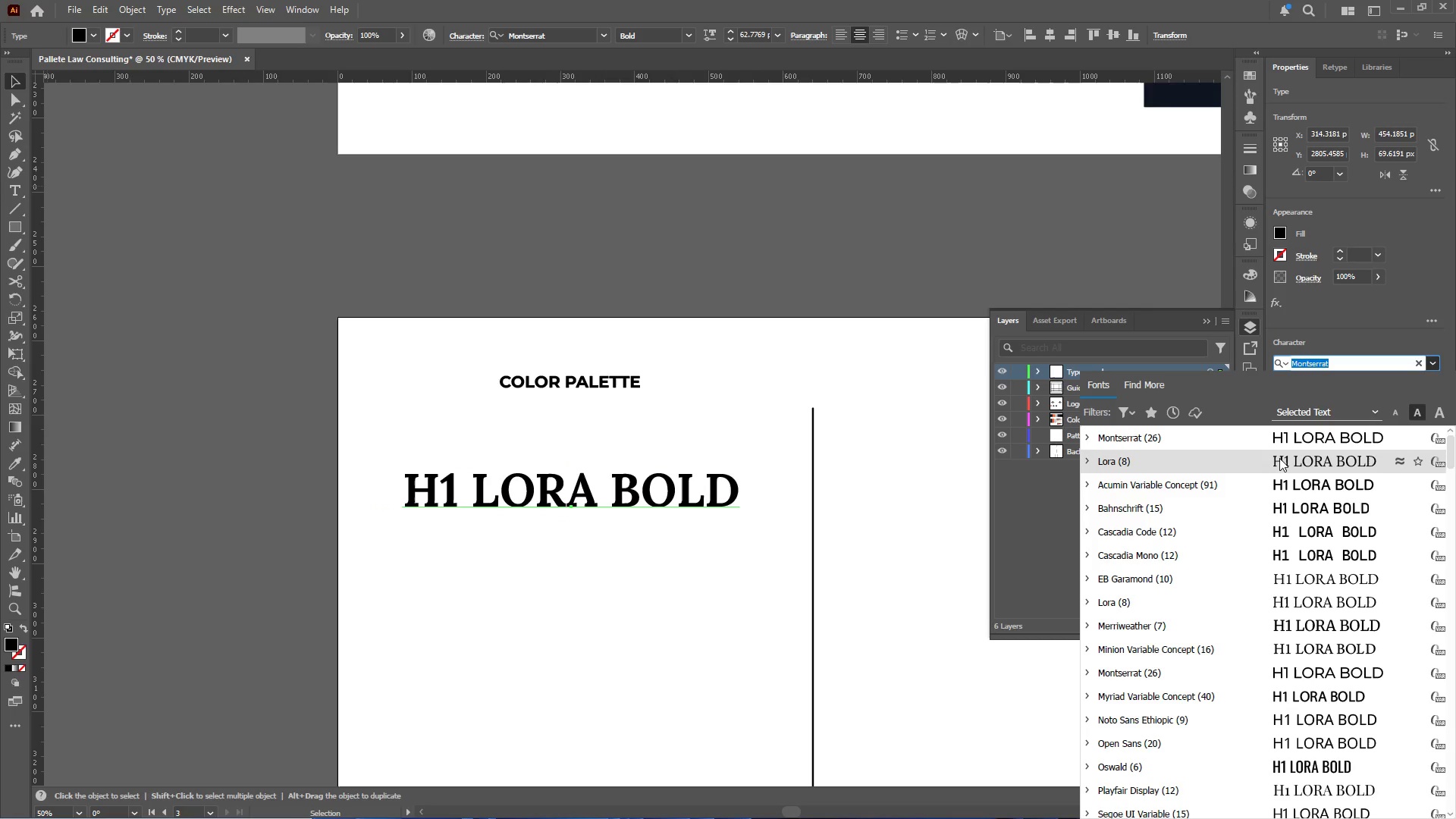 
left_click([1279, 458])
 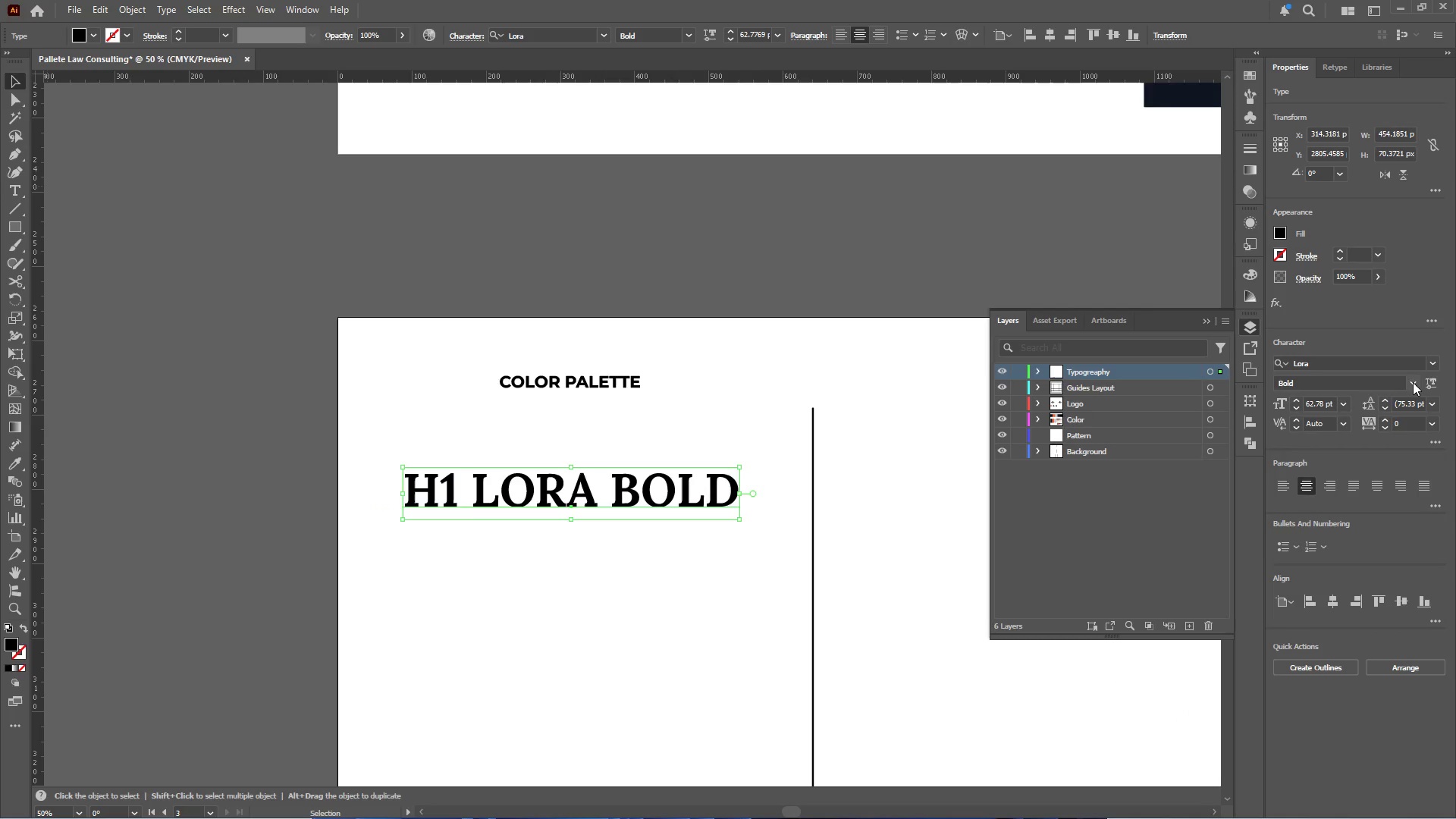 
left_click([1414, 382])
 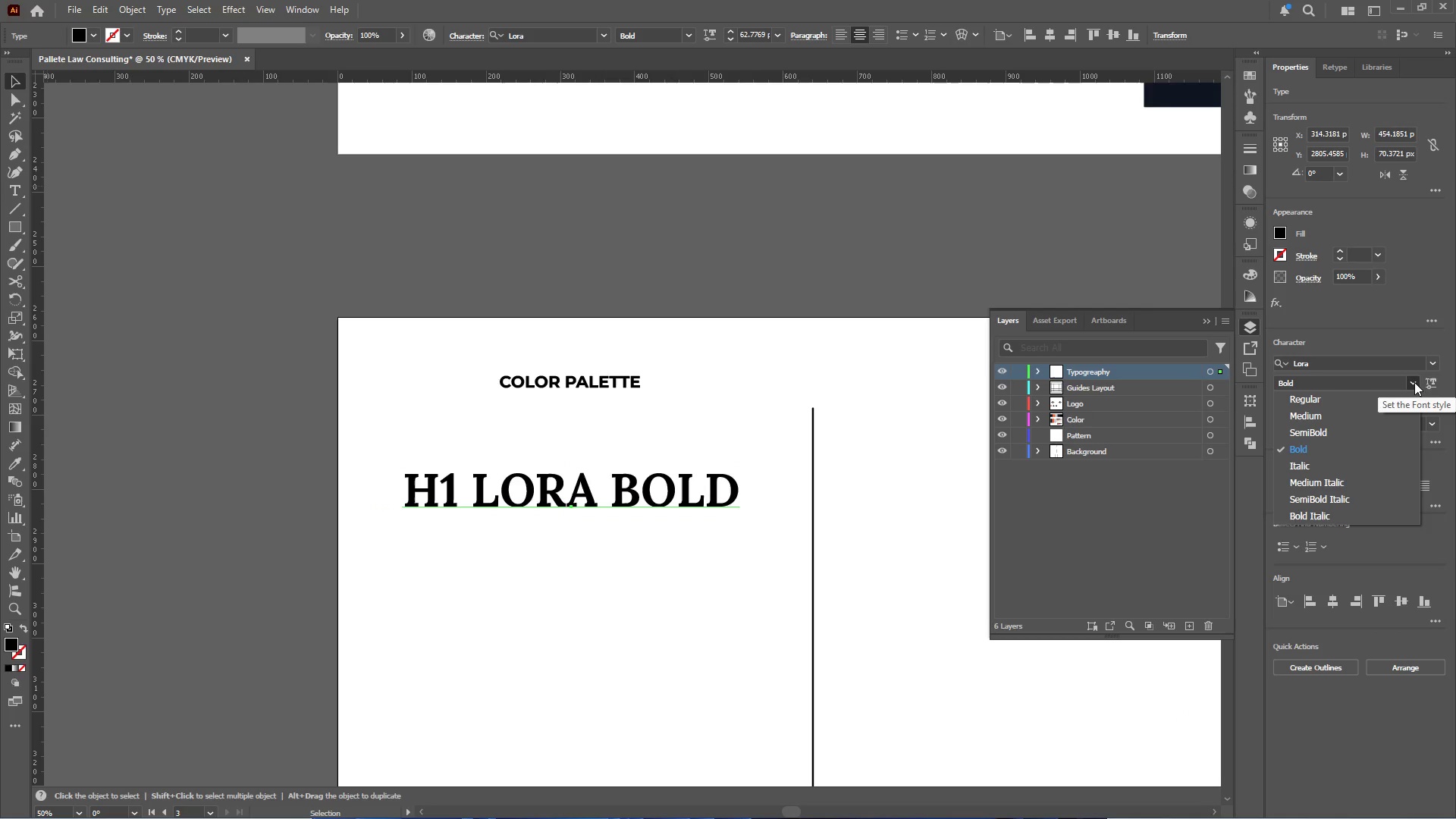 
left_click([1414, 382])
 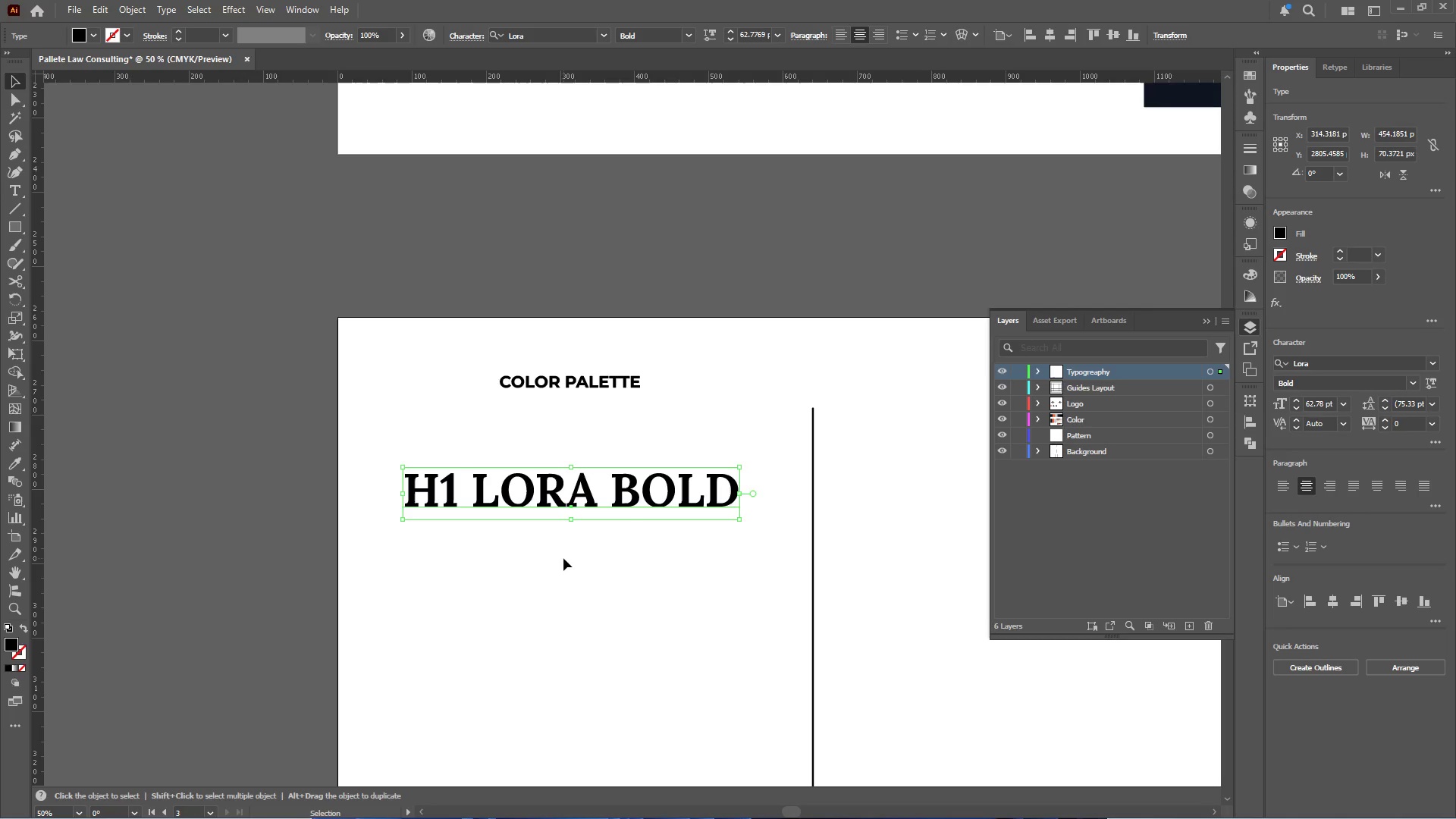 
scroll: coordinate [563, 539], scroll_direction: down, amount: 3.0
 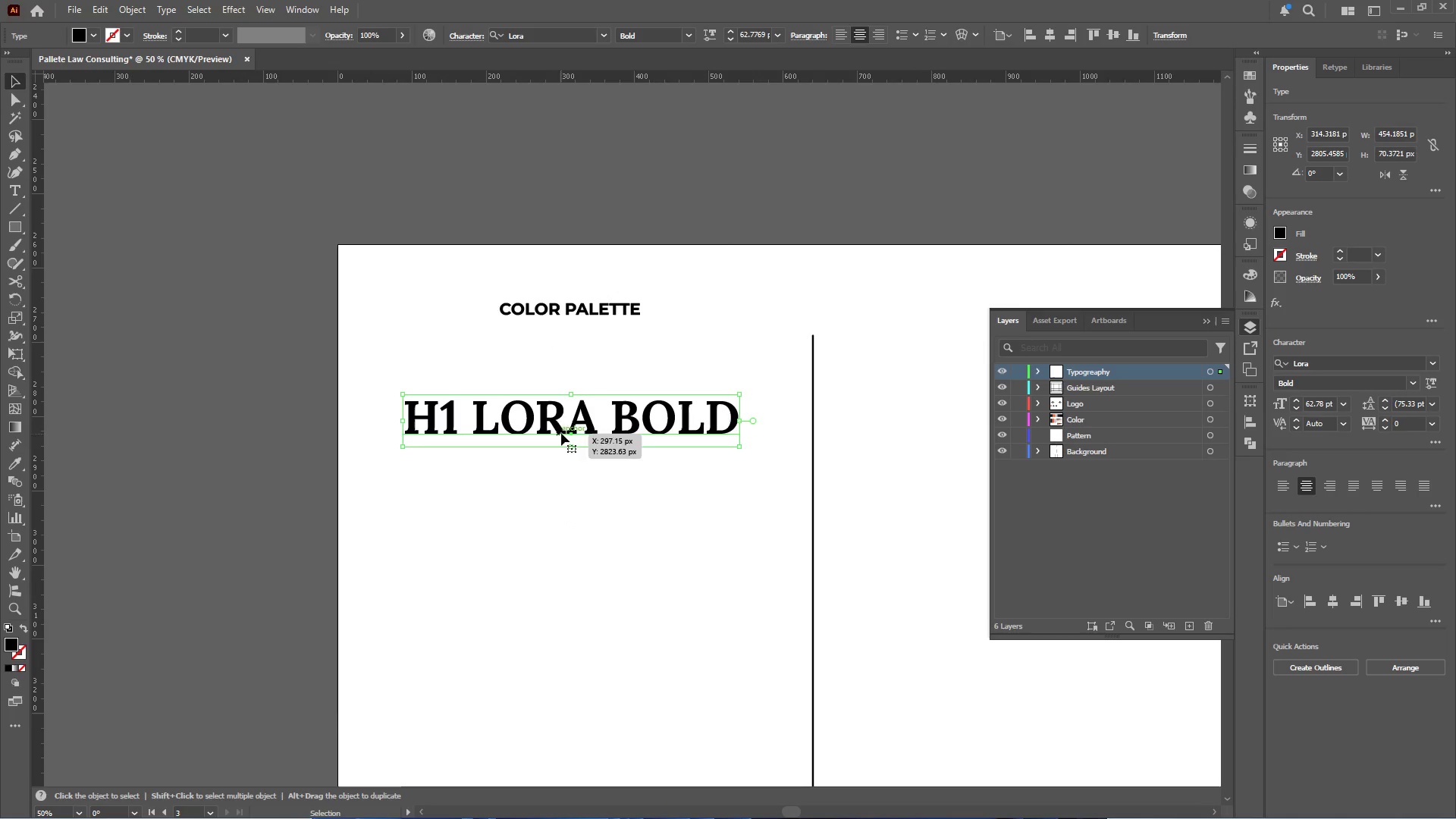 
hold_key(key=AltLeft, duration=1.11)
left_click_drag(start_coordinate=[562, 413], to_coordinate=[566, 497])
 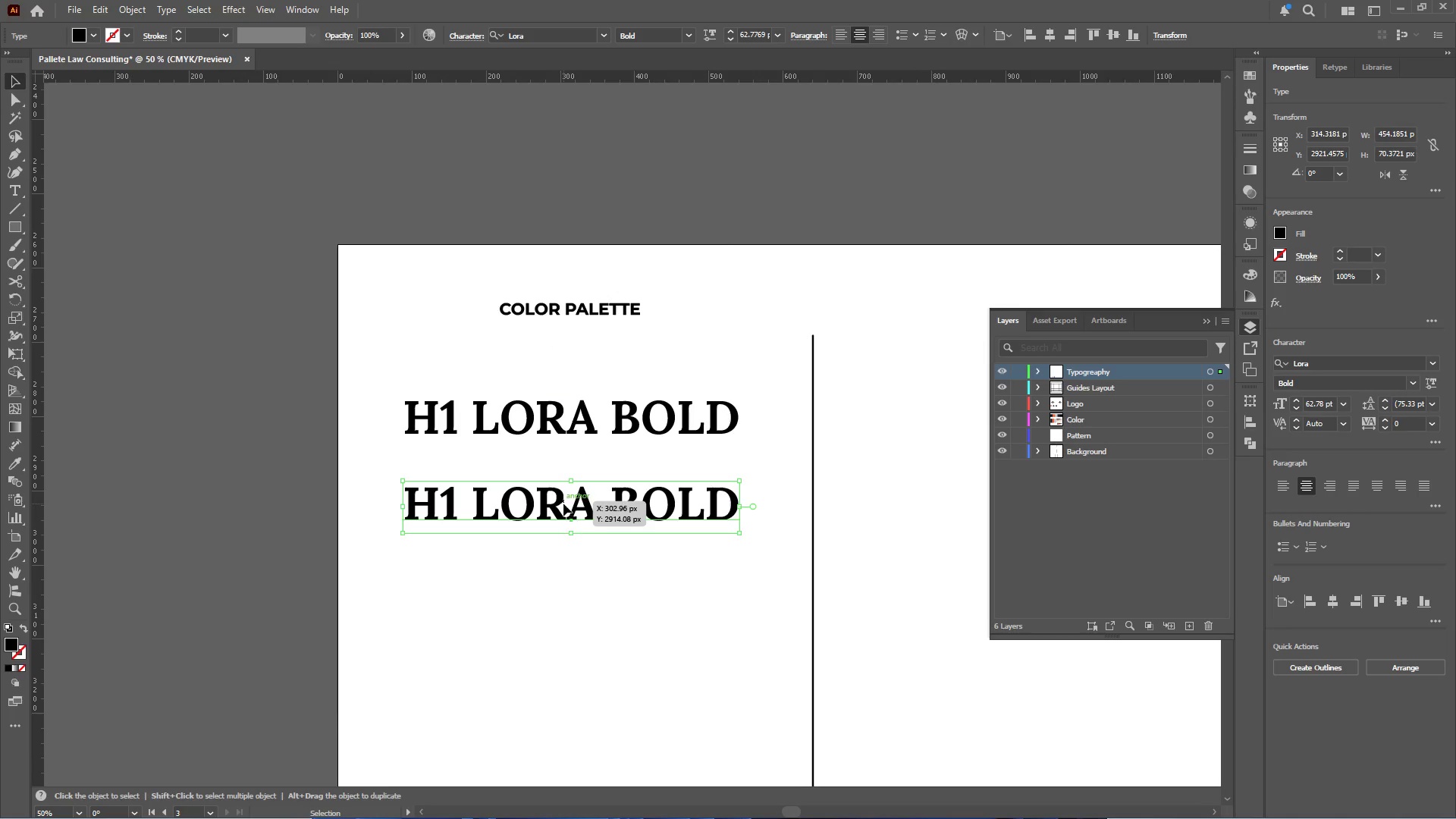 
hold_key(key=ShiftLeft, duration=0.55)
 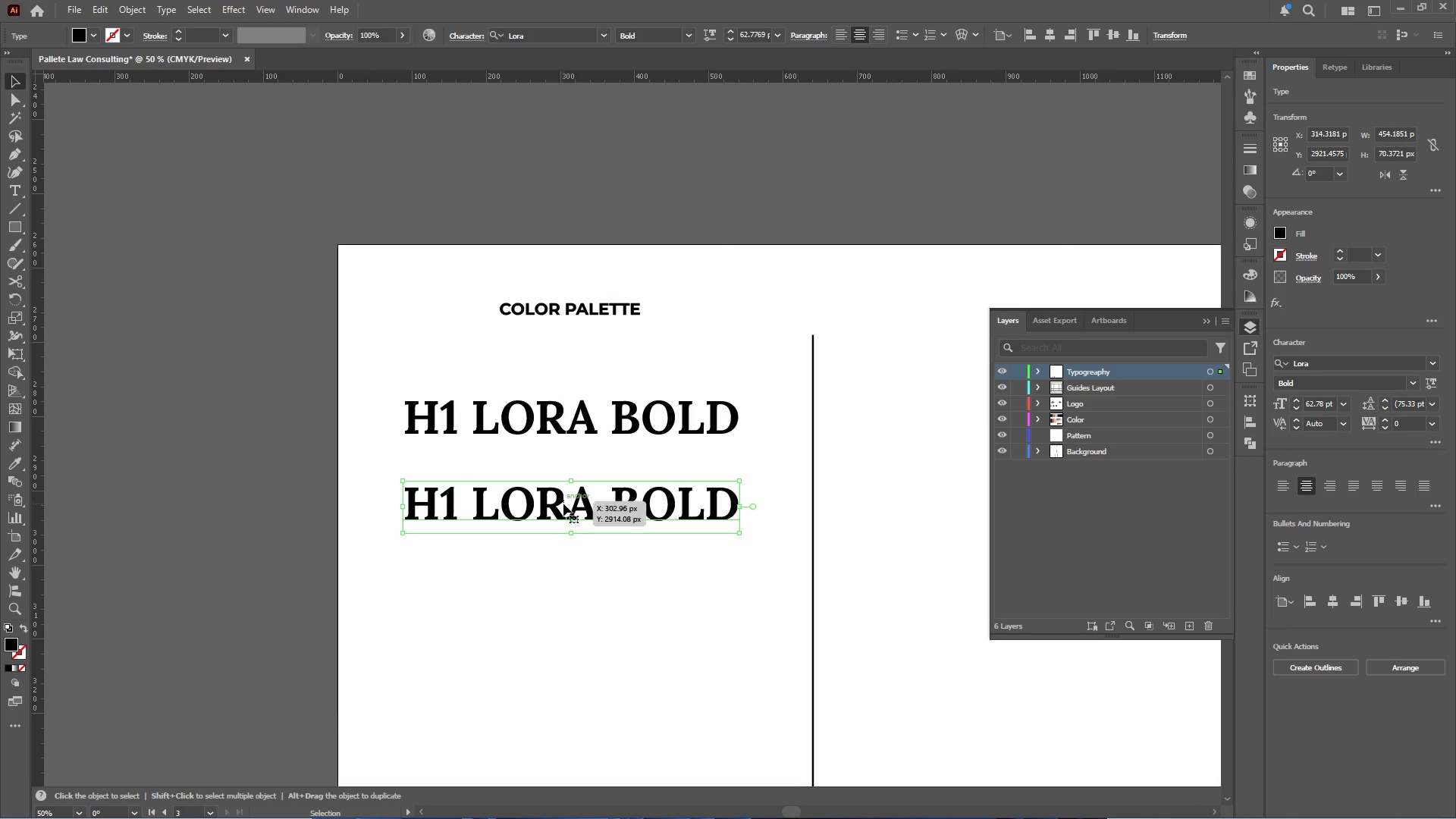 
left_click([563, 504])
 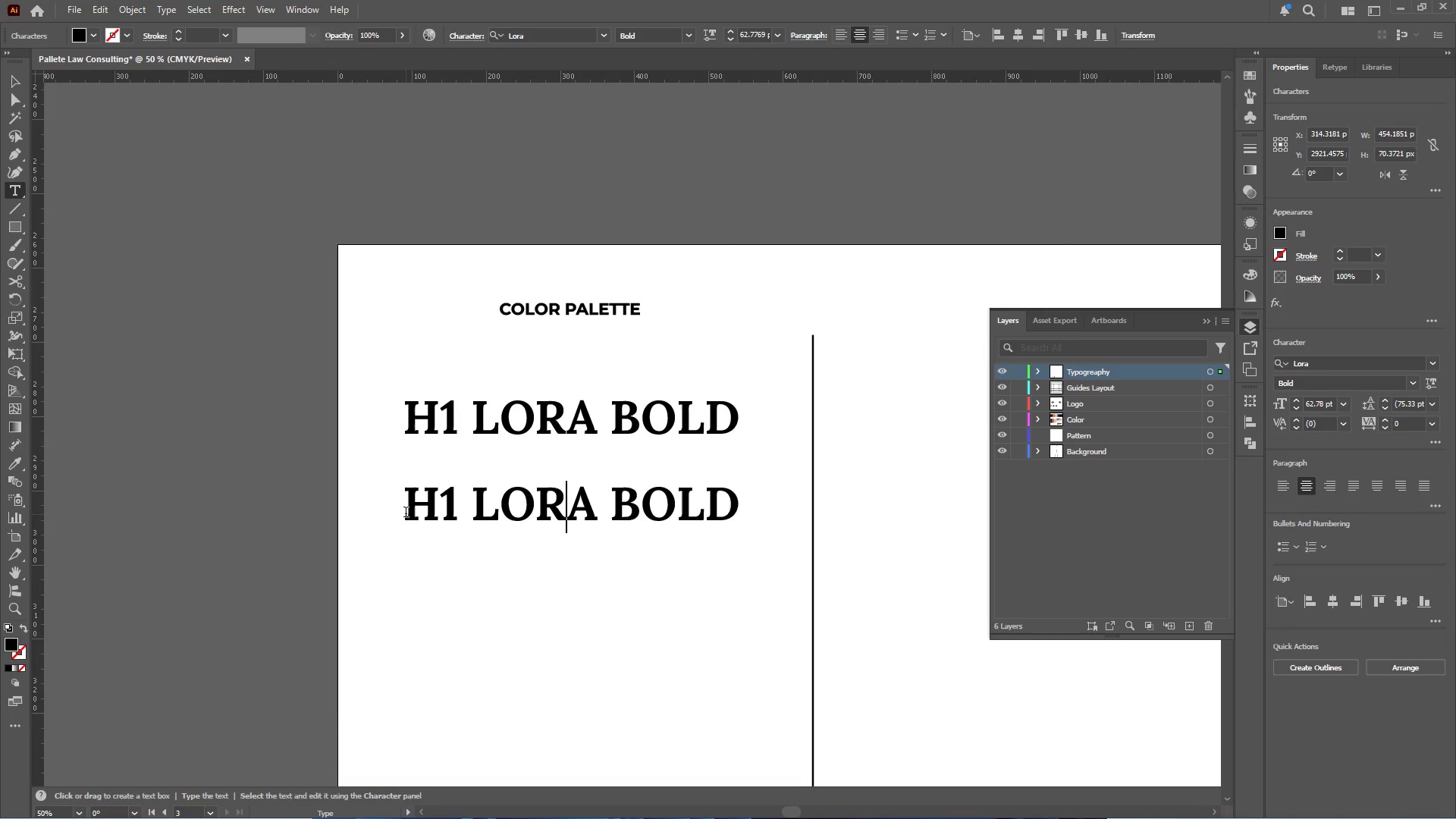 
left_click_drag(start_coordinate=[406, 511], to_coordinate=[770, 510])
 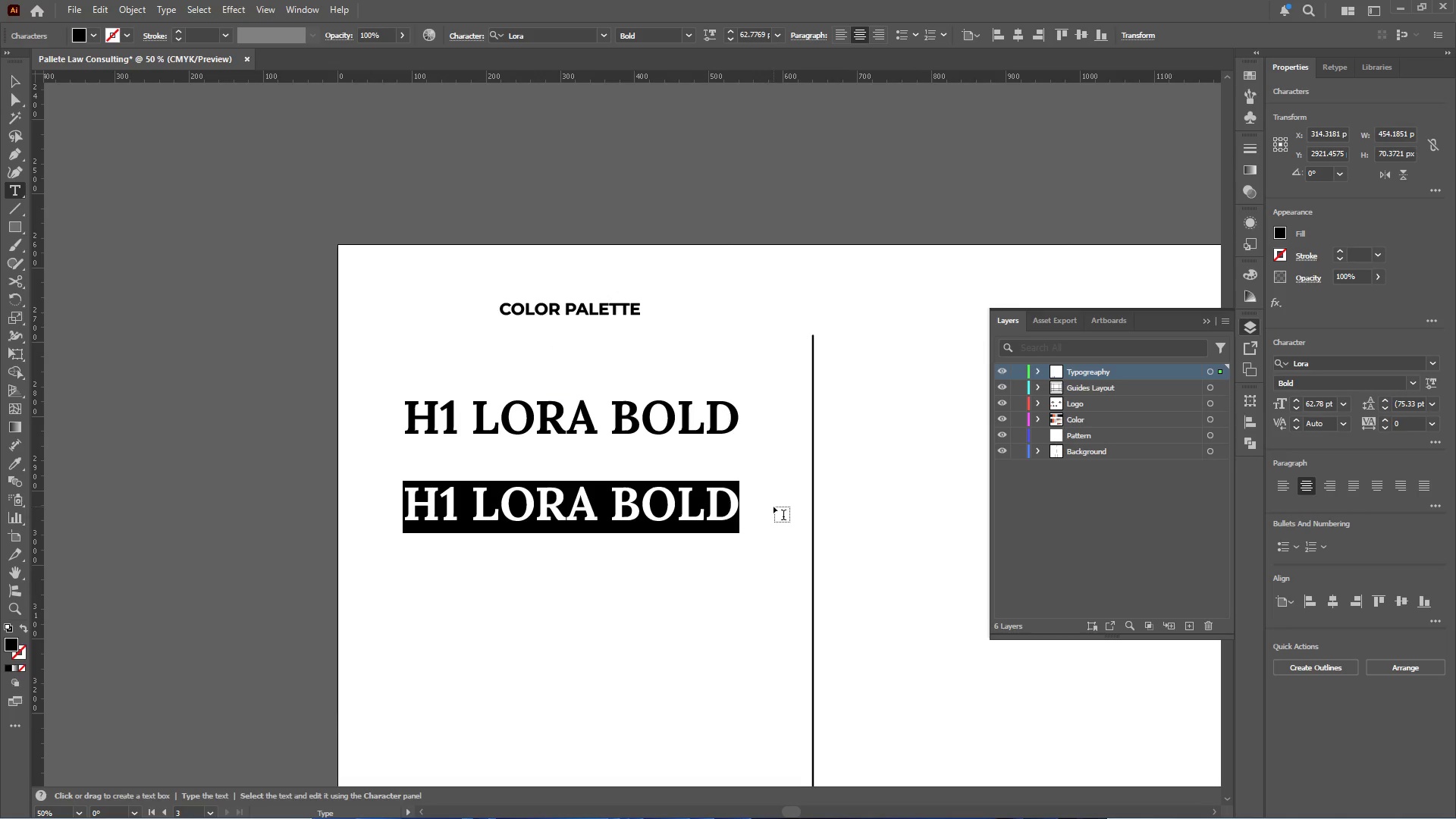 
type(PROTECTING)
 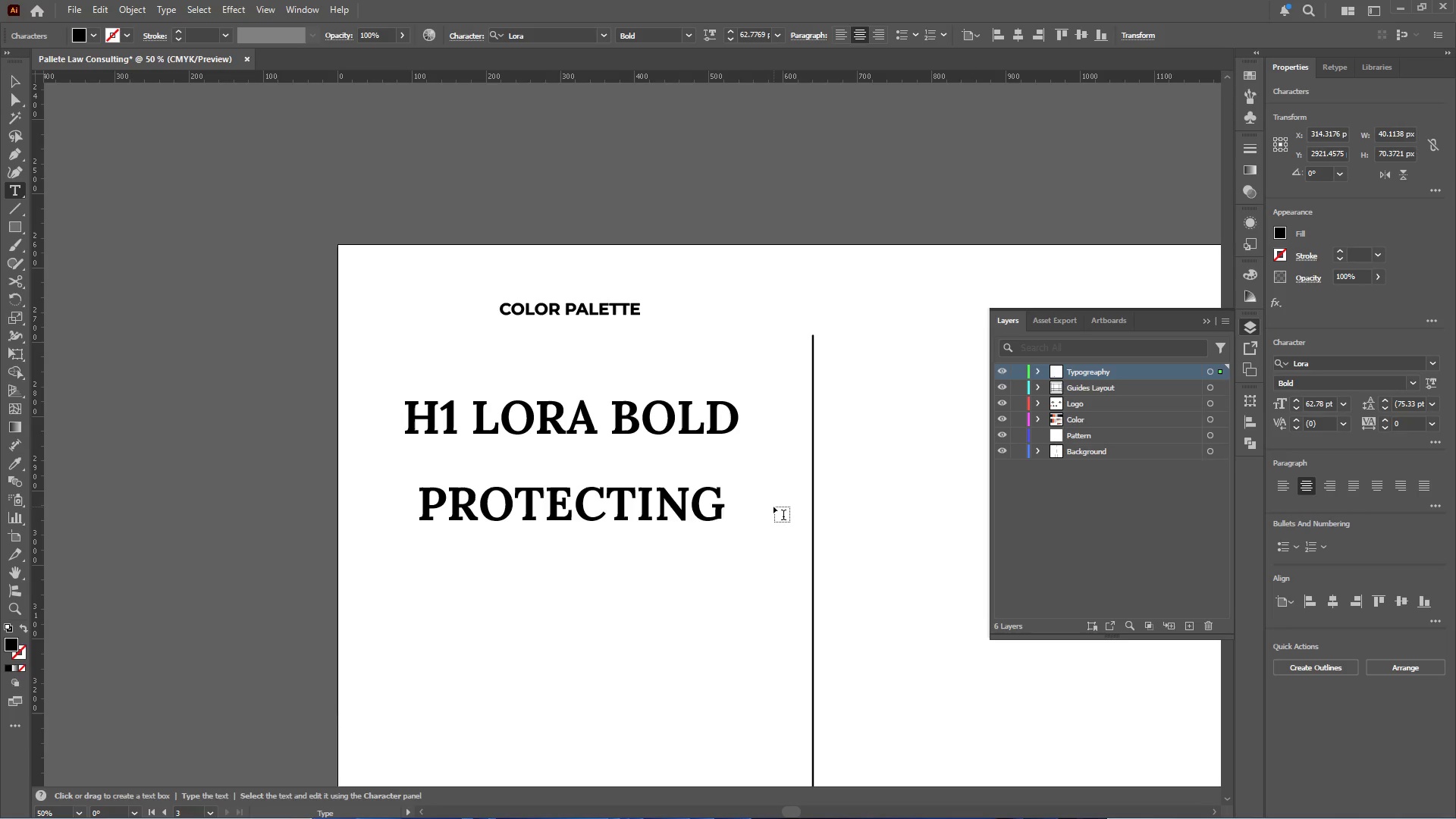 
key(Shift+Enter)
 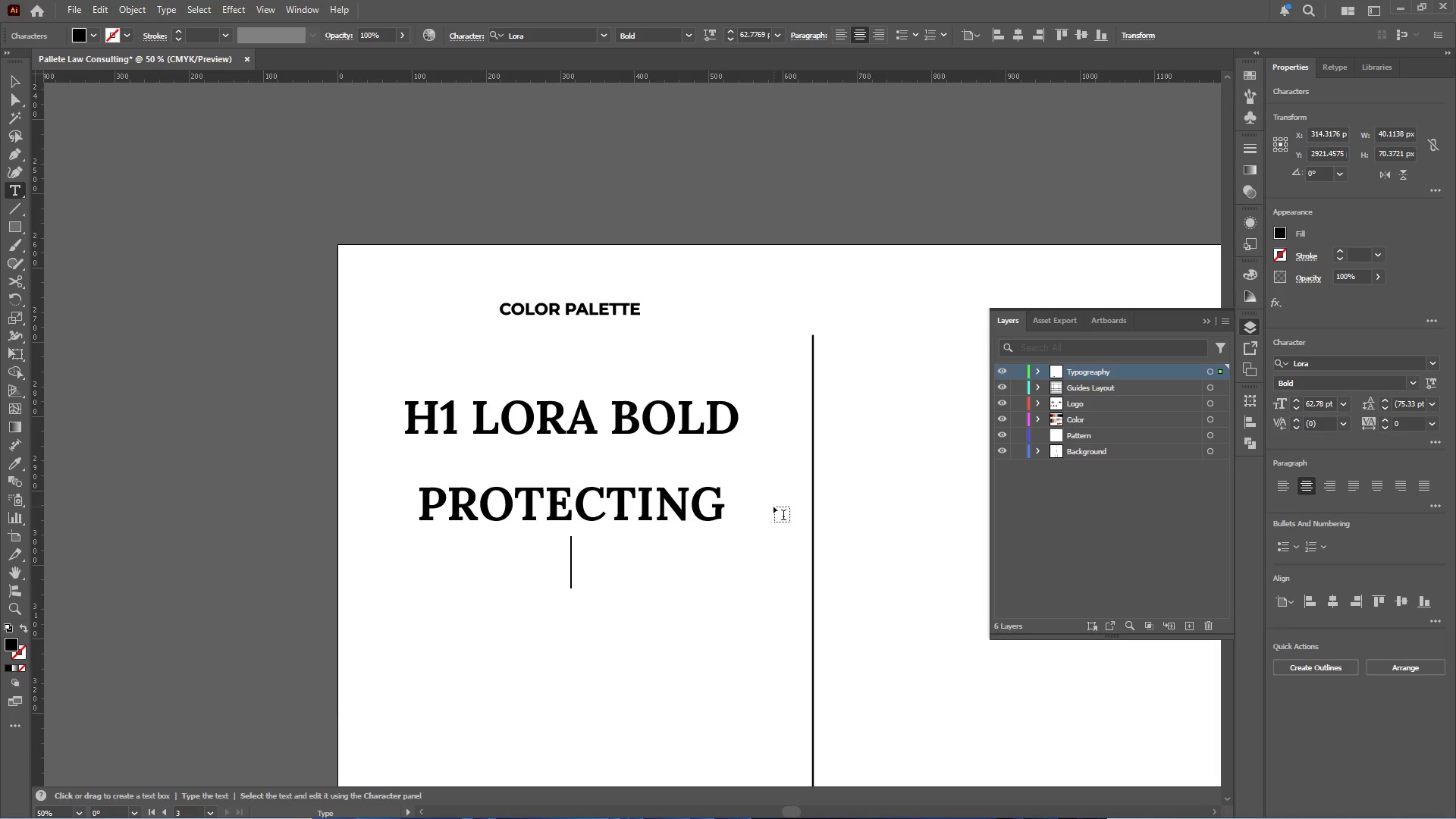 
type(Street Art)
 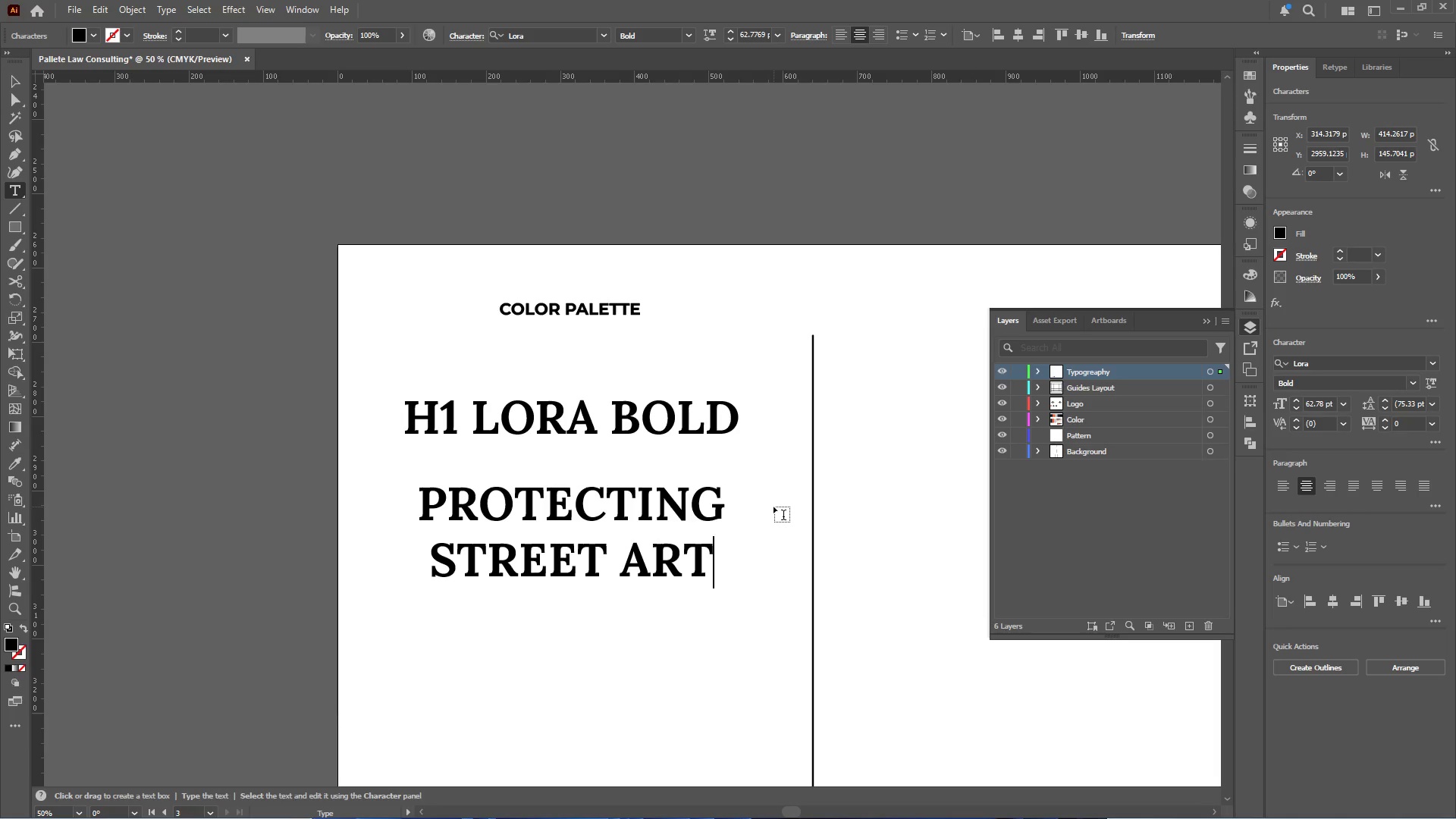 
left_click([15, 76])
 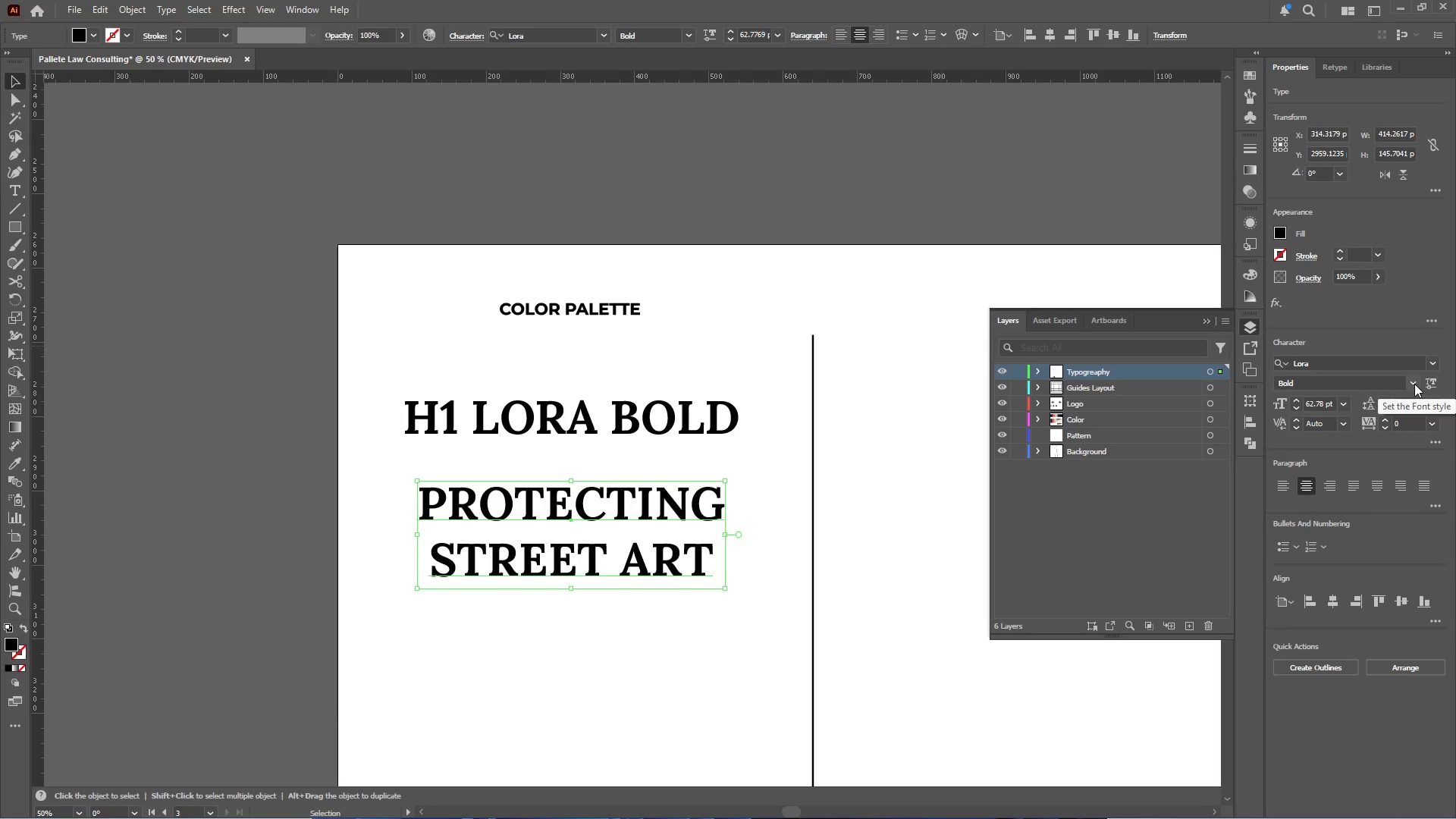 
wait(6.89)
 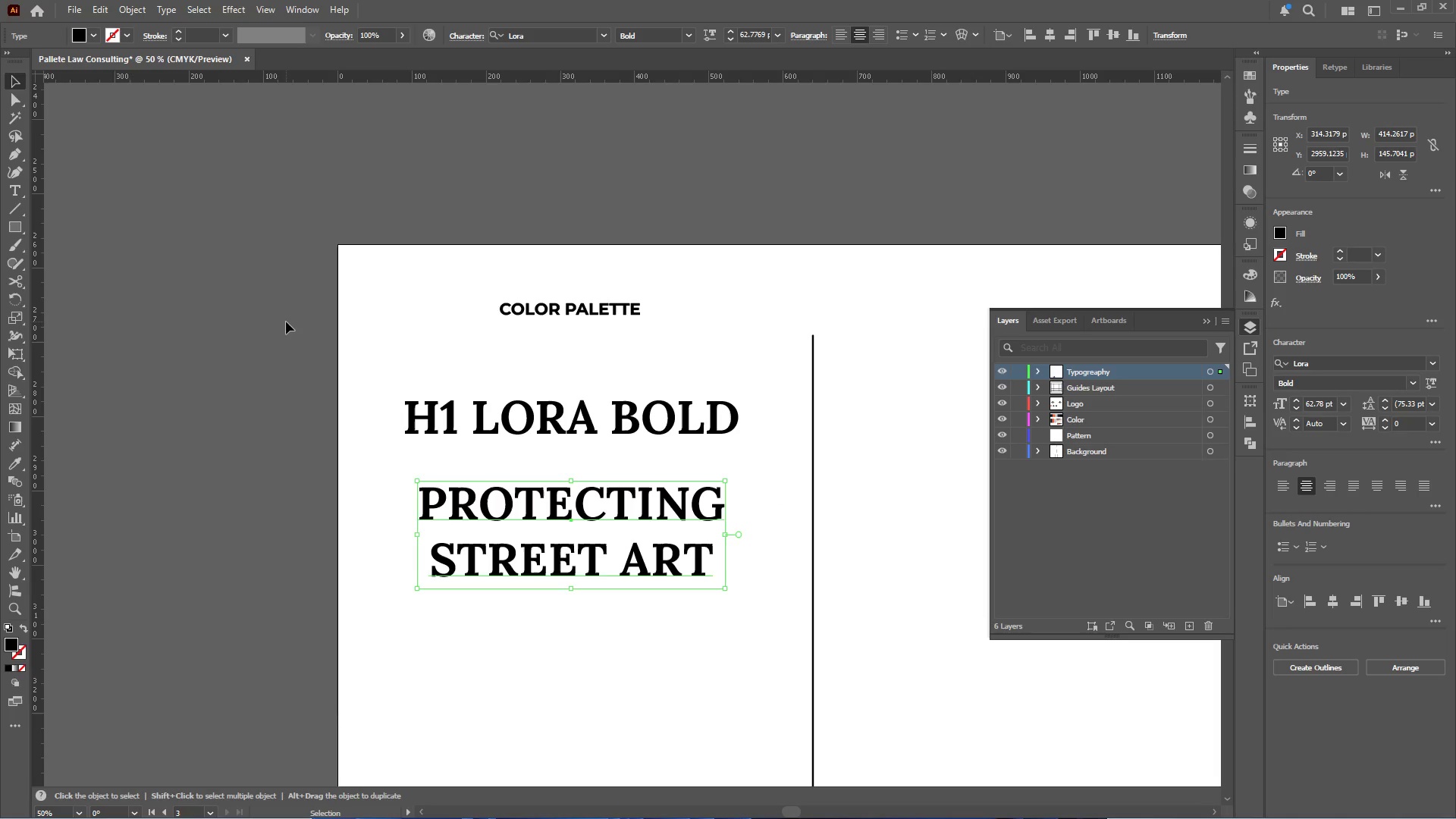 
left_click([1414, 384])
 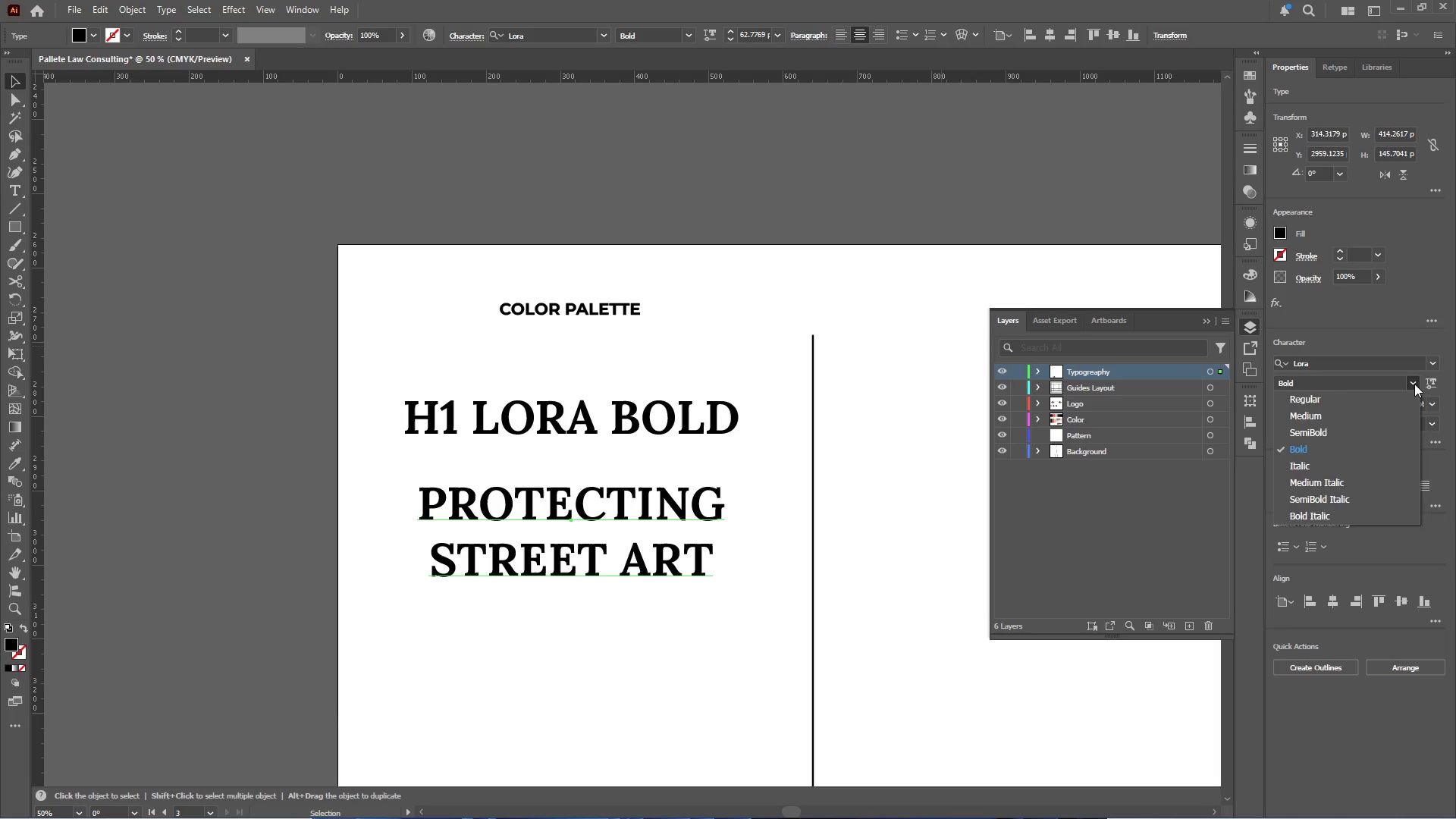 
left_click([1414, 384])
 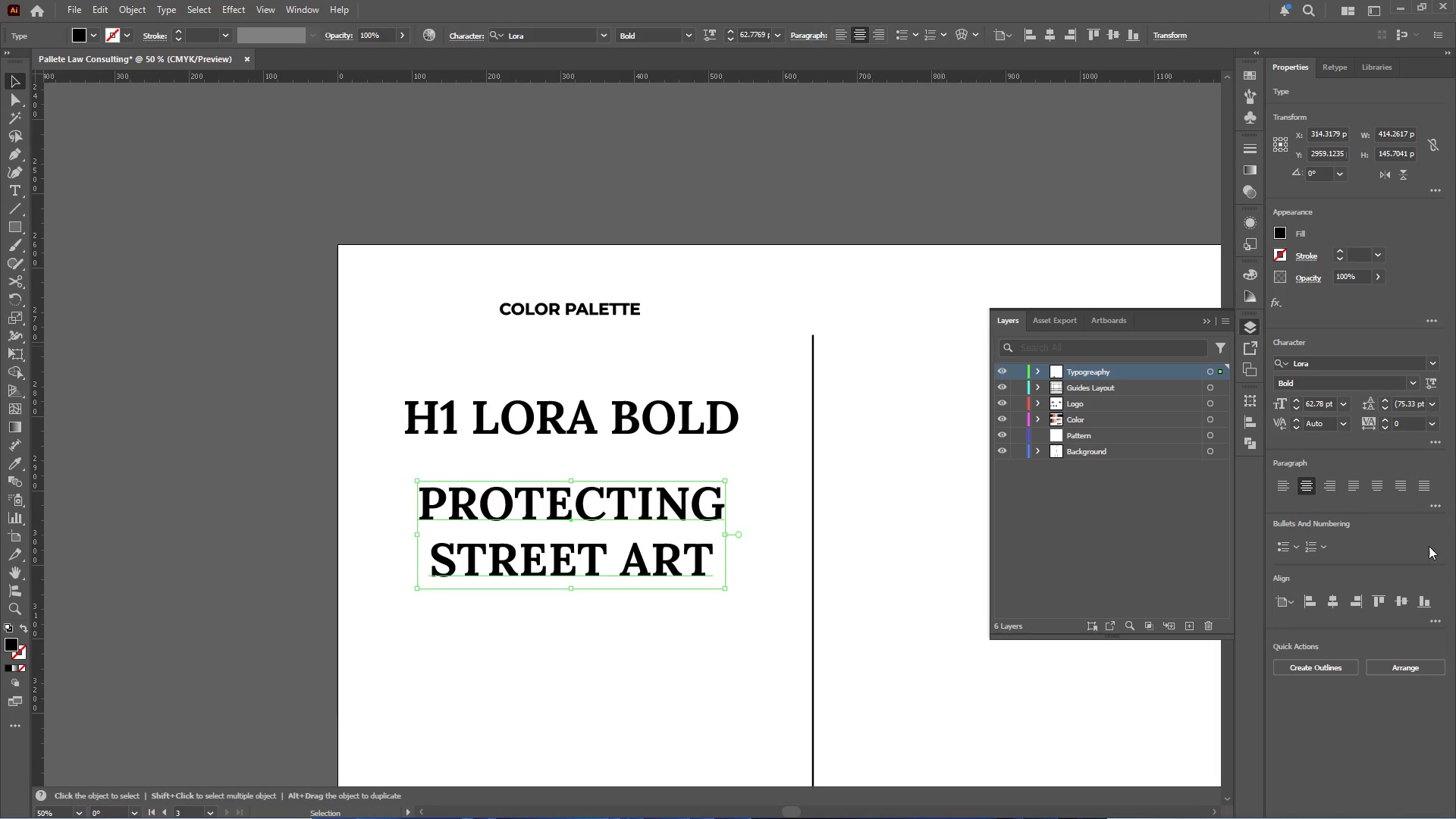 
left_click([1436, 439])
 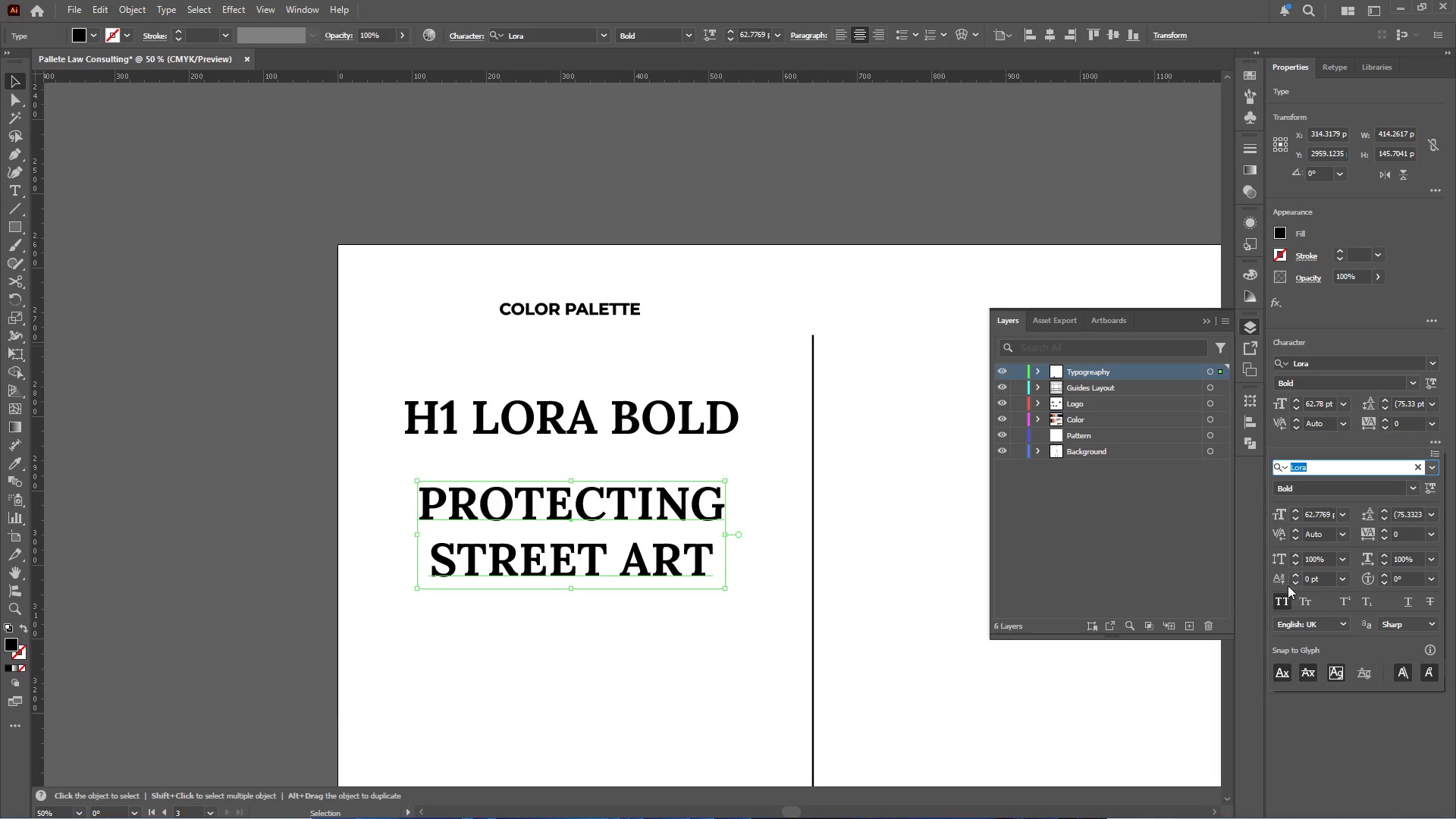 
left_click([1282, 602])
 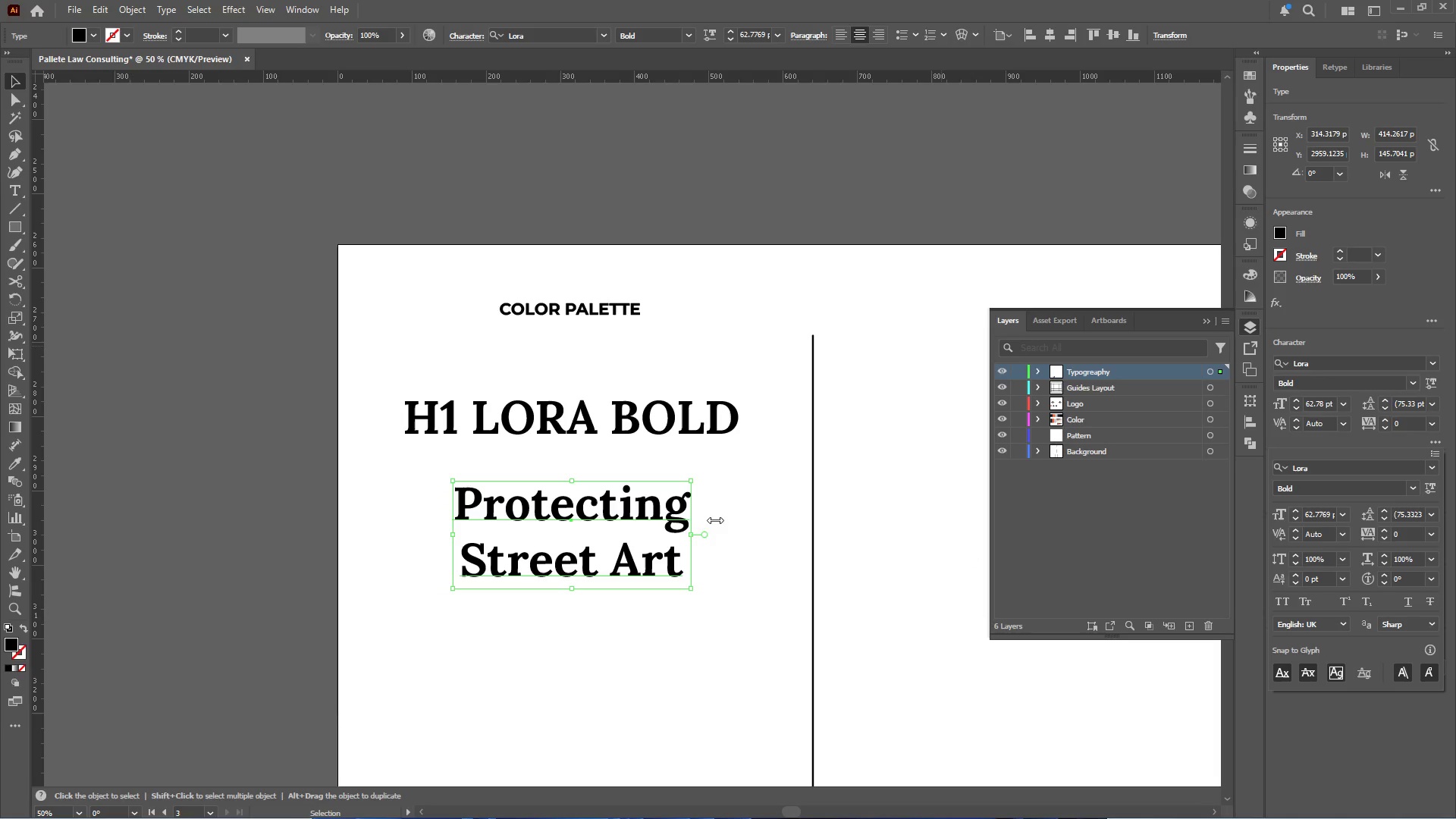 
left_click([739, 489])
 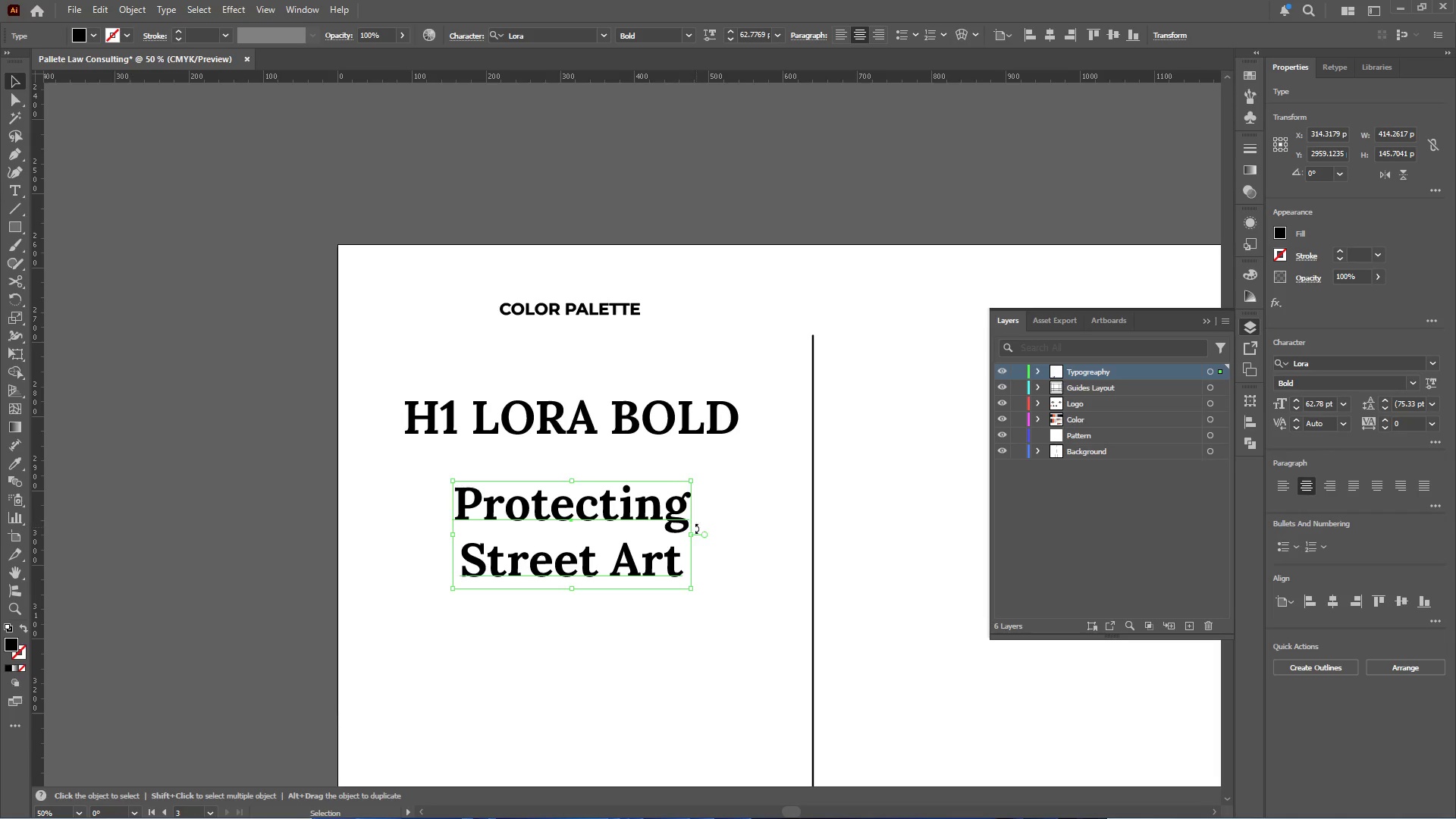 
hold_key(key=AltLeft, duration=1.89)
hold_key(key=ShiftLeft, duration=1.88)
left_click_drag(start_coordinate=[692, 535], to_coordinate=[715, 534])
 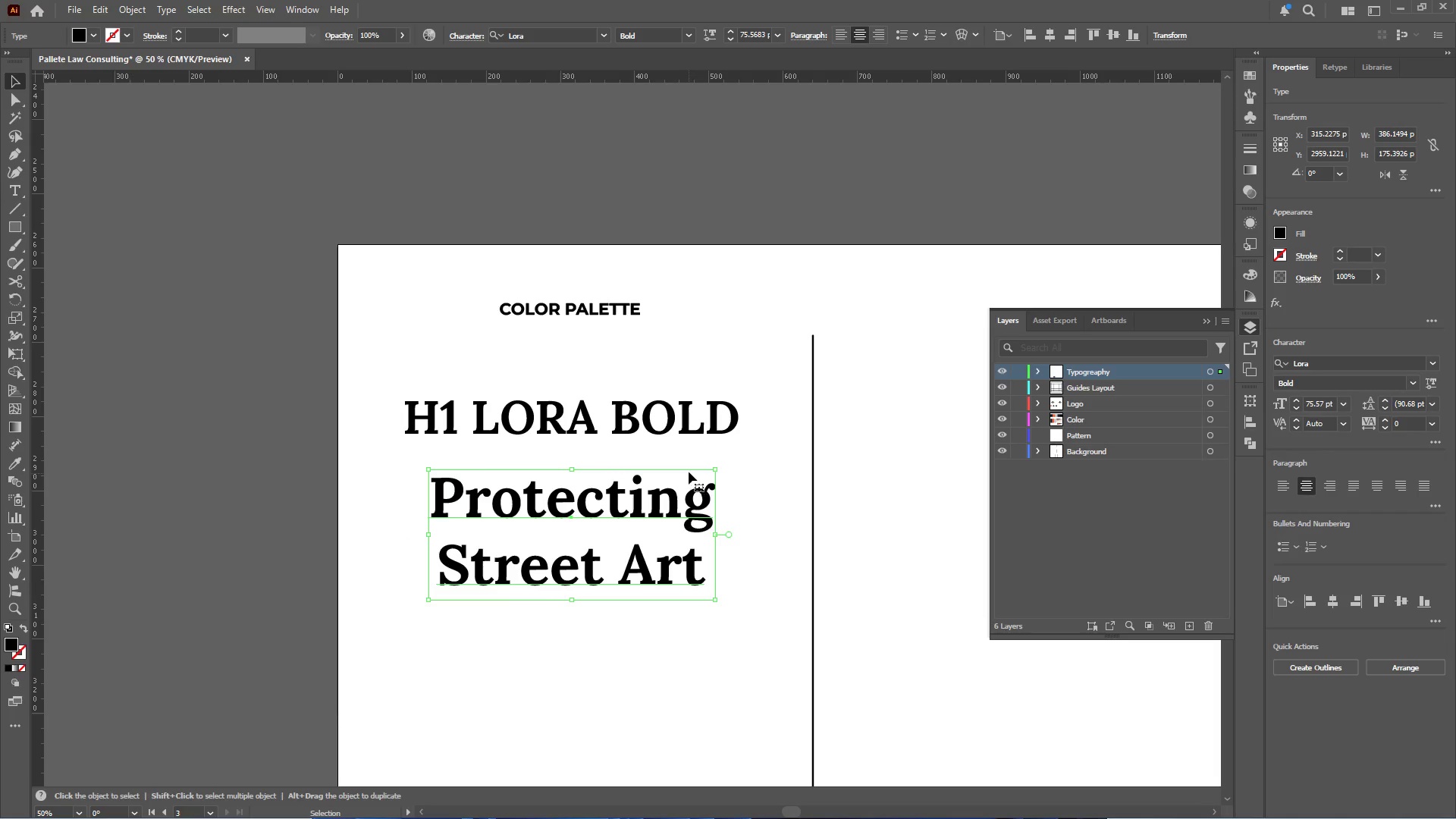 
hold_key(key=ShiftLeft, duration=0.45)
left_click([676, 428])
 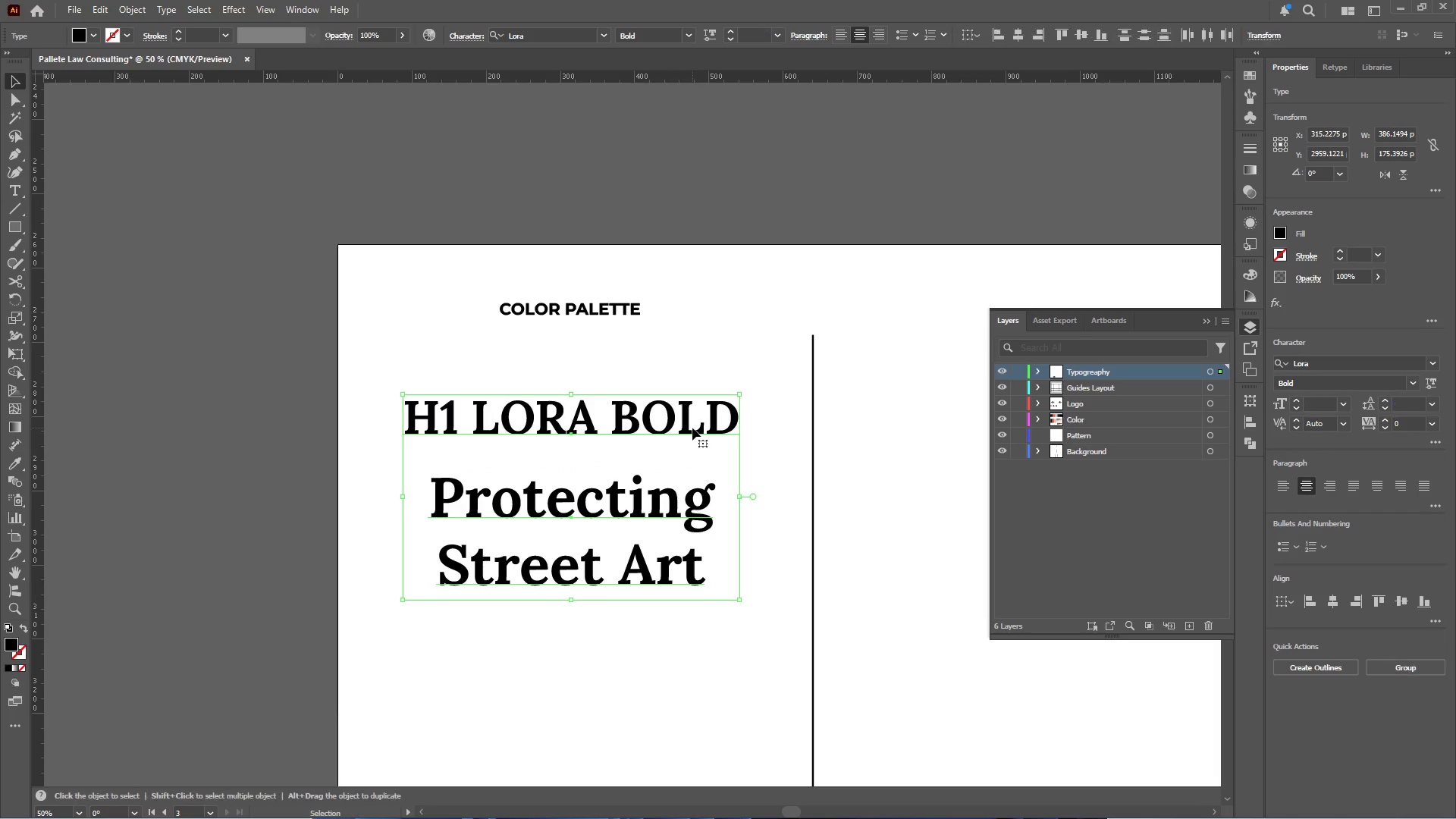 
left_click_drag(start_coordinate=[692, 428], to_coordinate=[691, 395])
 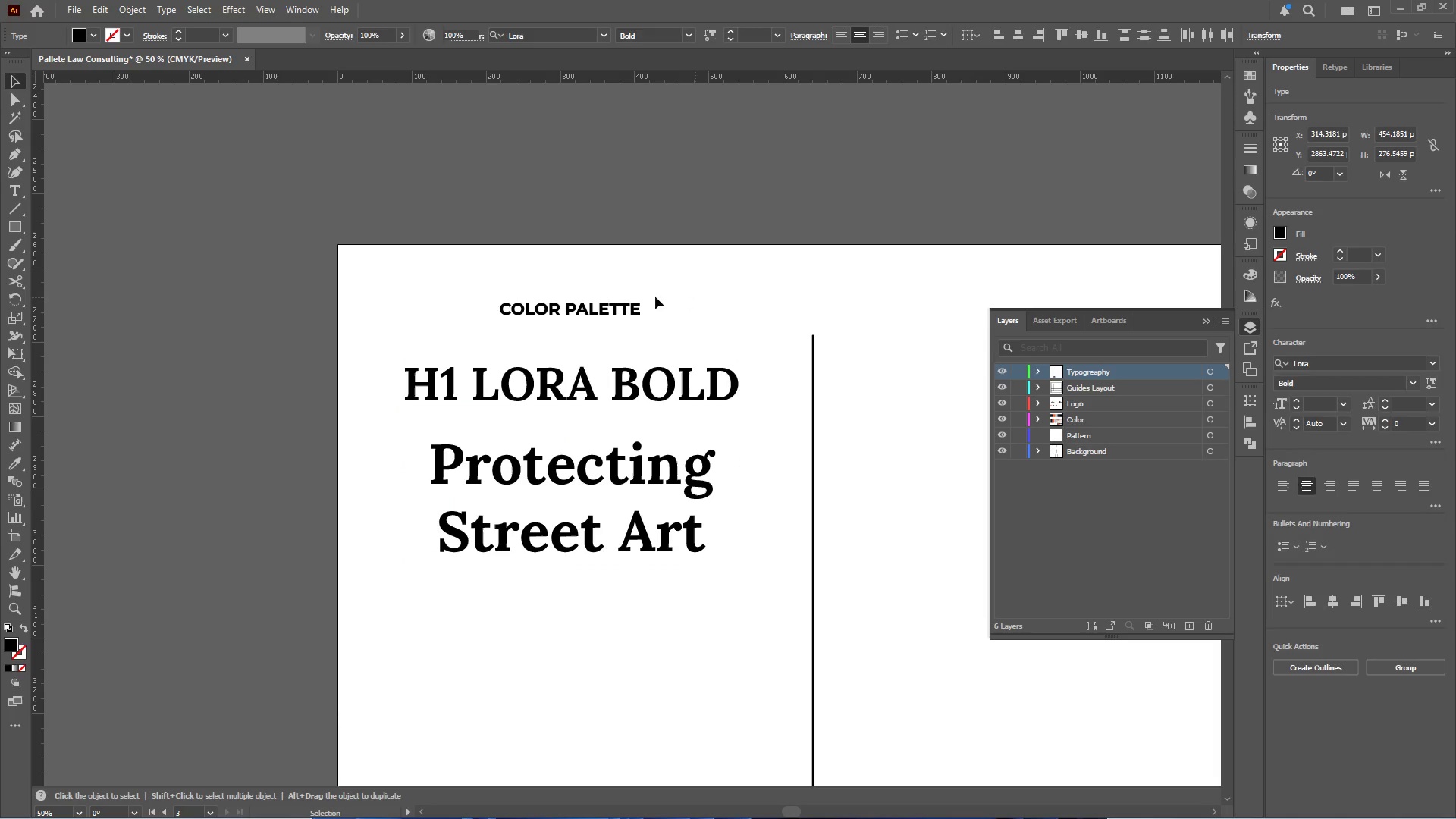 
hold_key(key=ShiftLeft, duration=1.12)
 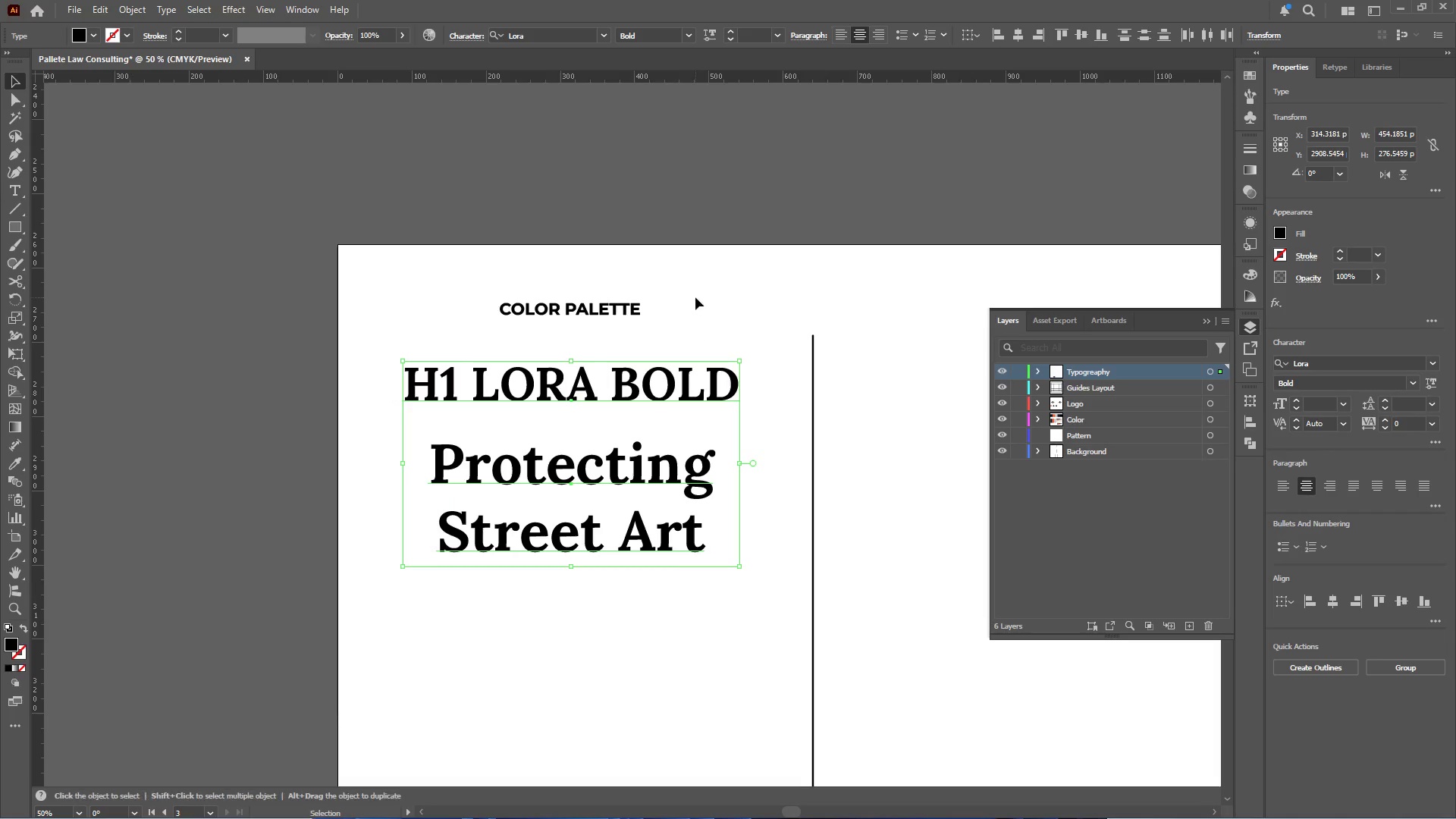 
left_click([695, 297])
 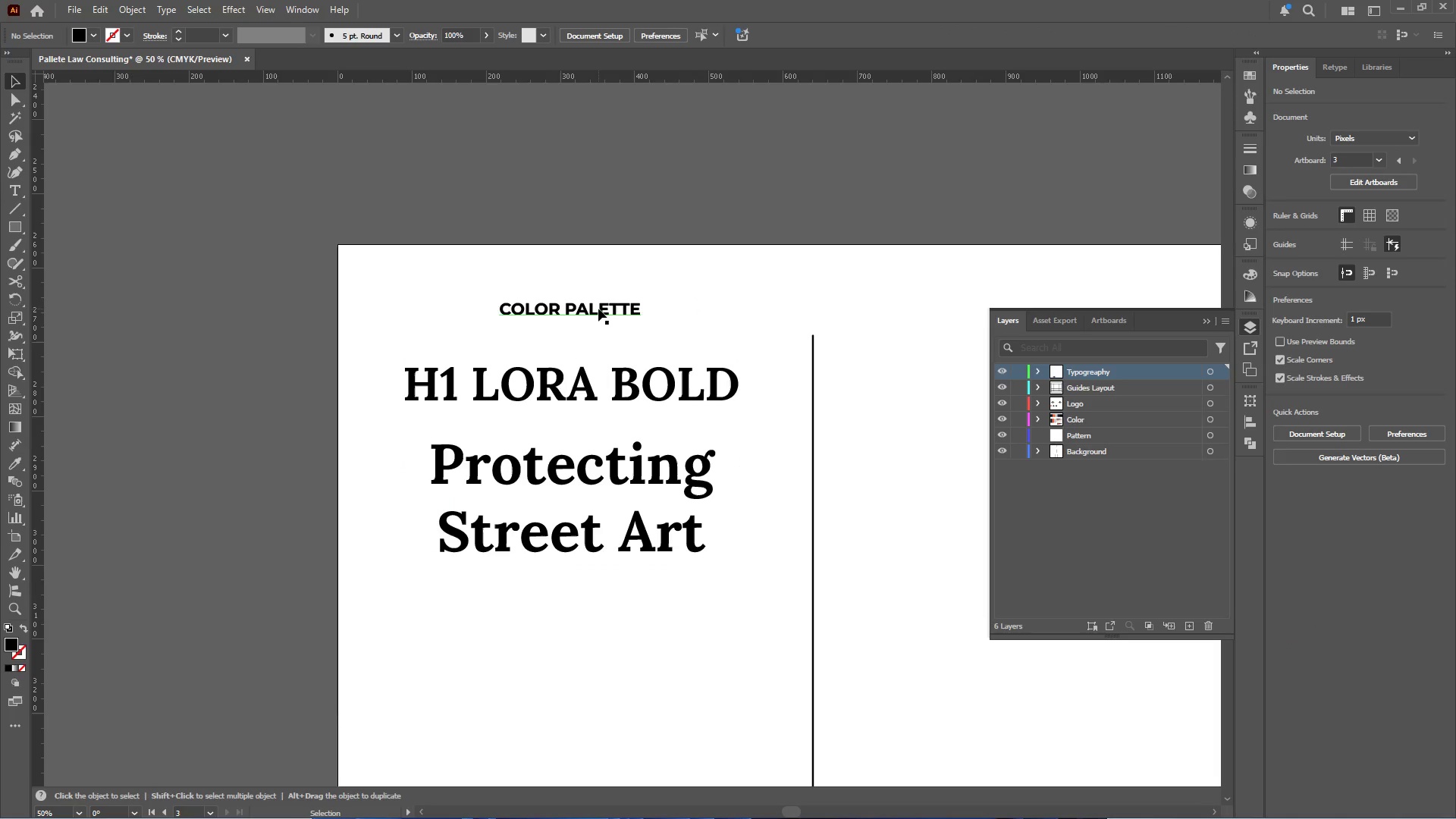 
left_click_drag(start_coordinate=[597, 310], to_coordinate=[591, 610])
 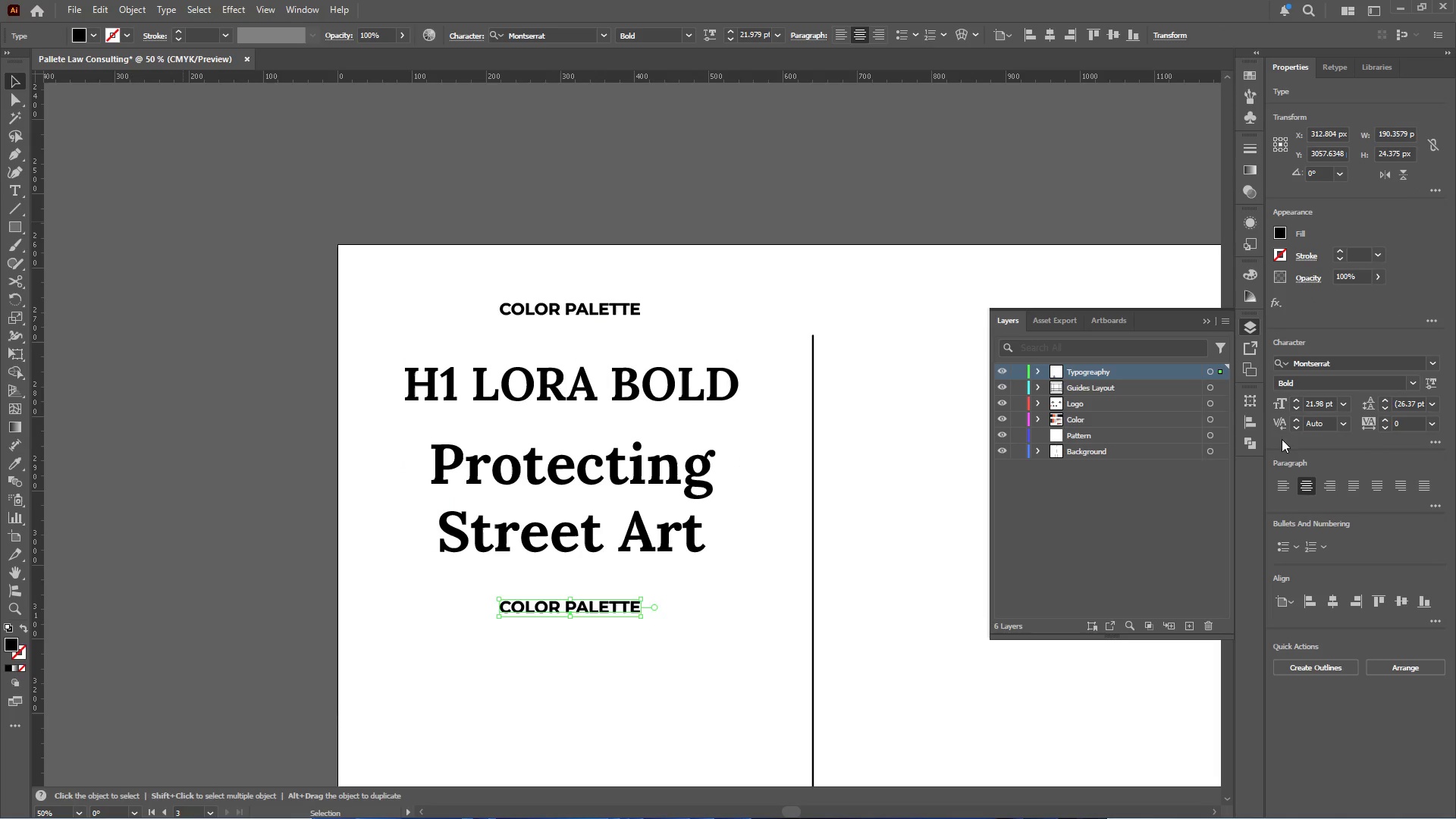 
hold_key(key=AltLeft, duration=1.75)
 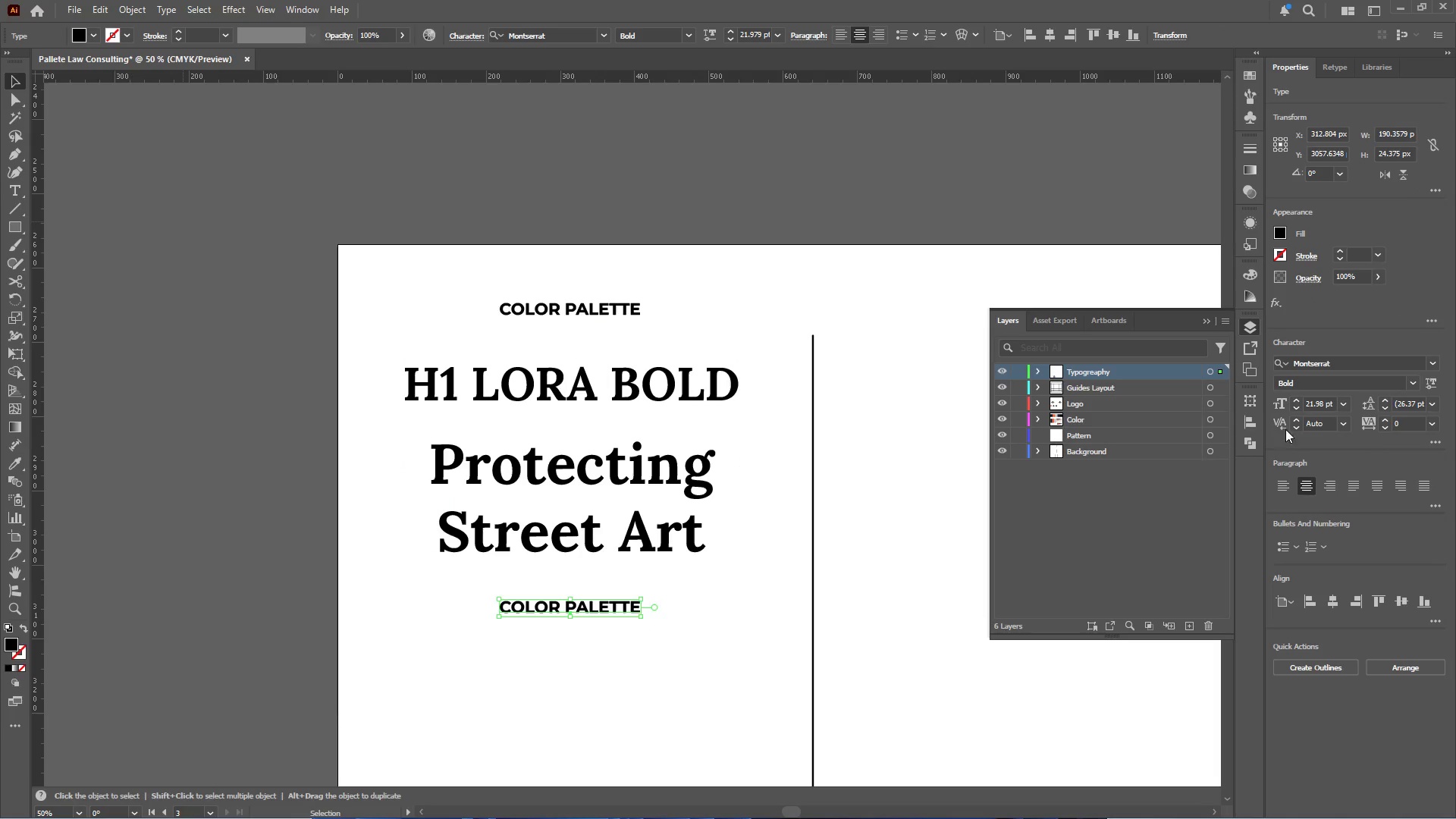 
hold_key(key=ShiftLeft, duration=1.61)
 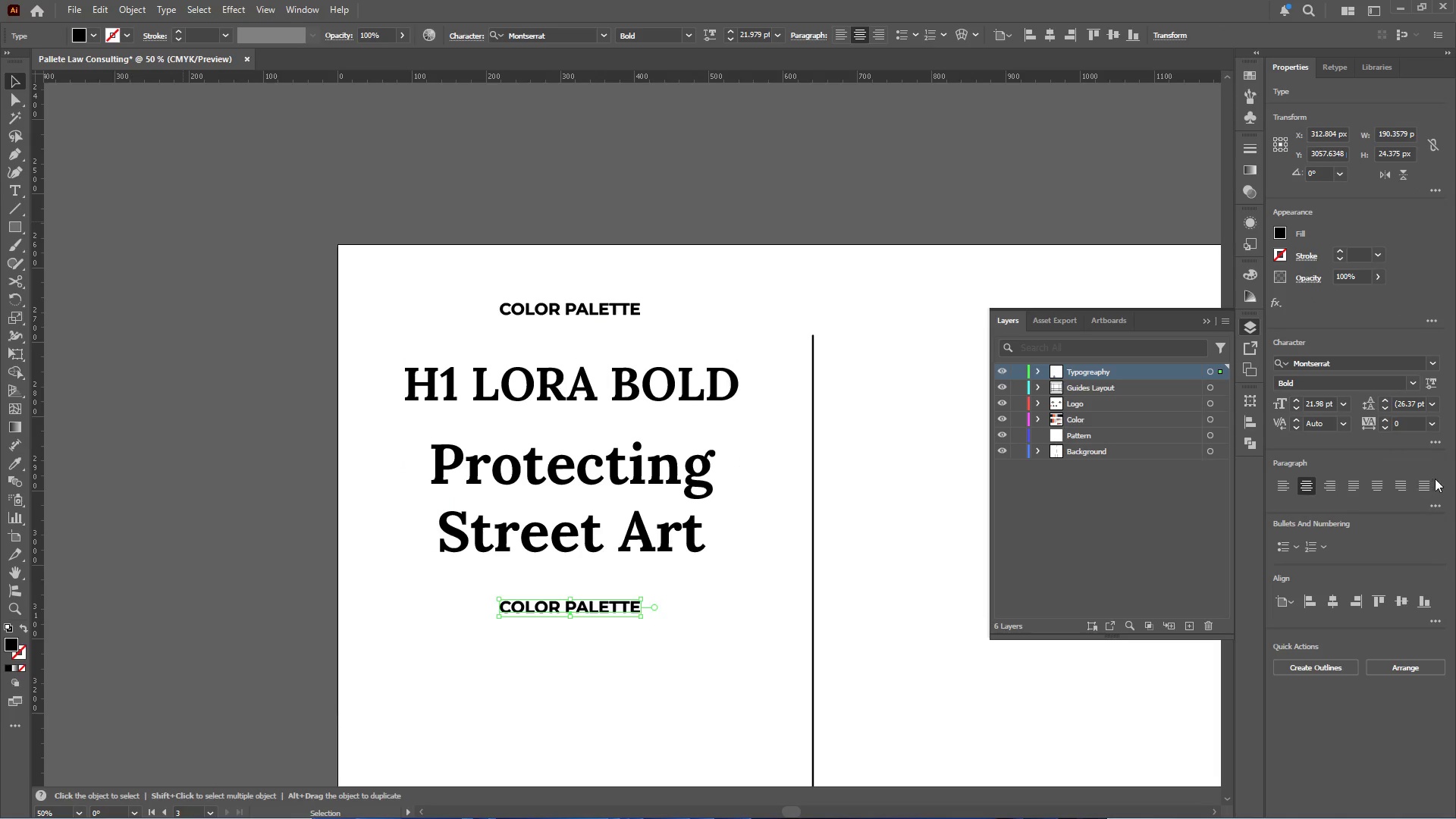 
left_click([1433, 502])
 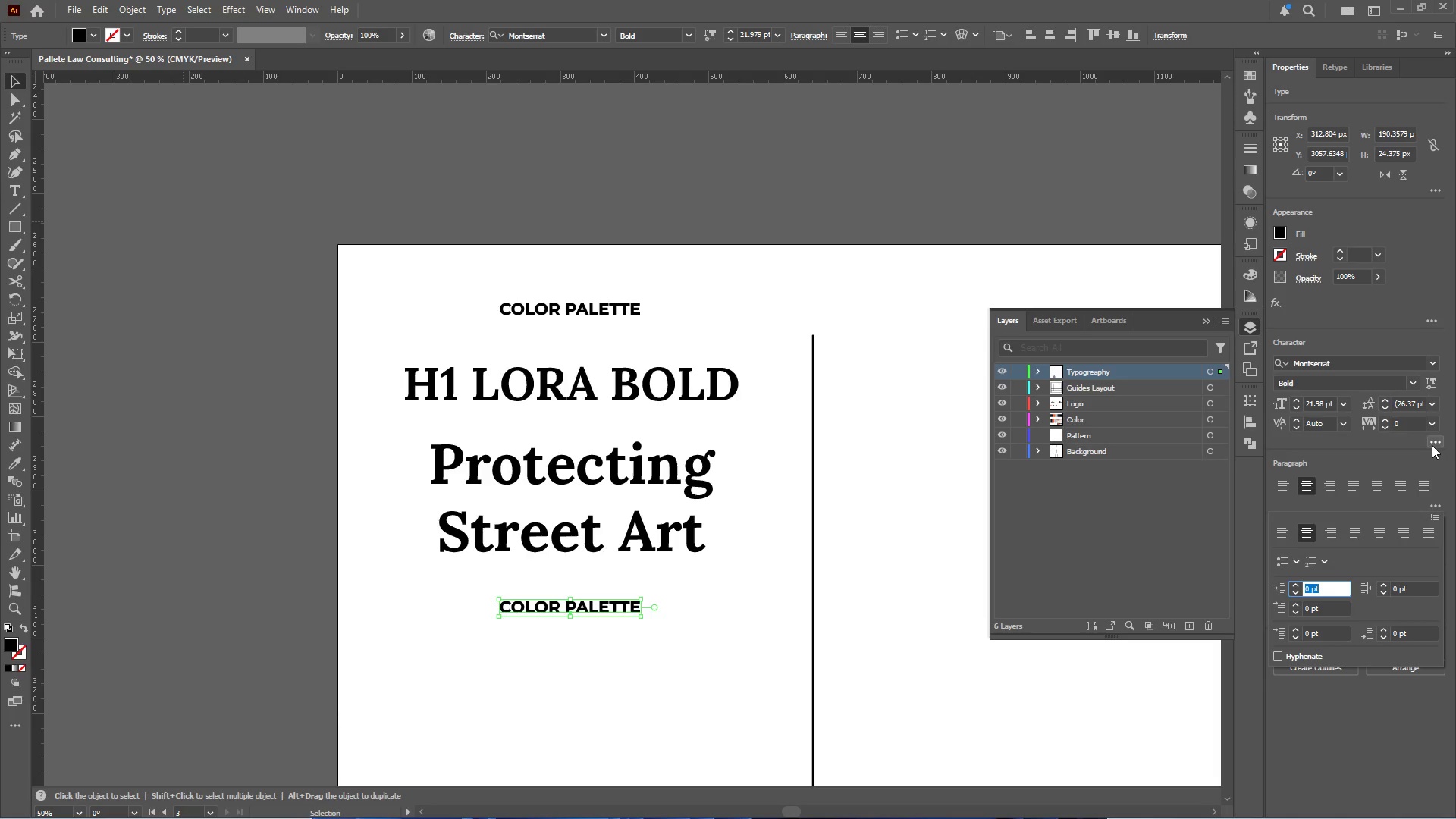 
double_click([1432, 442])
 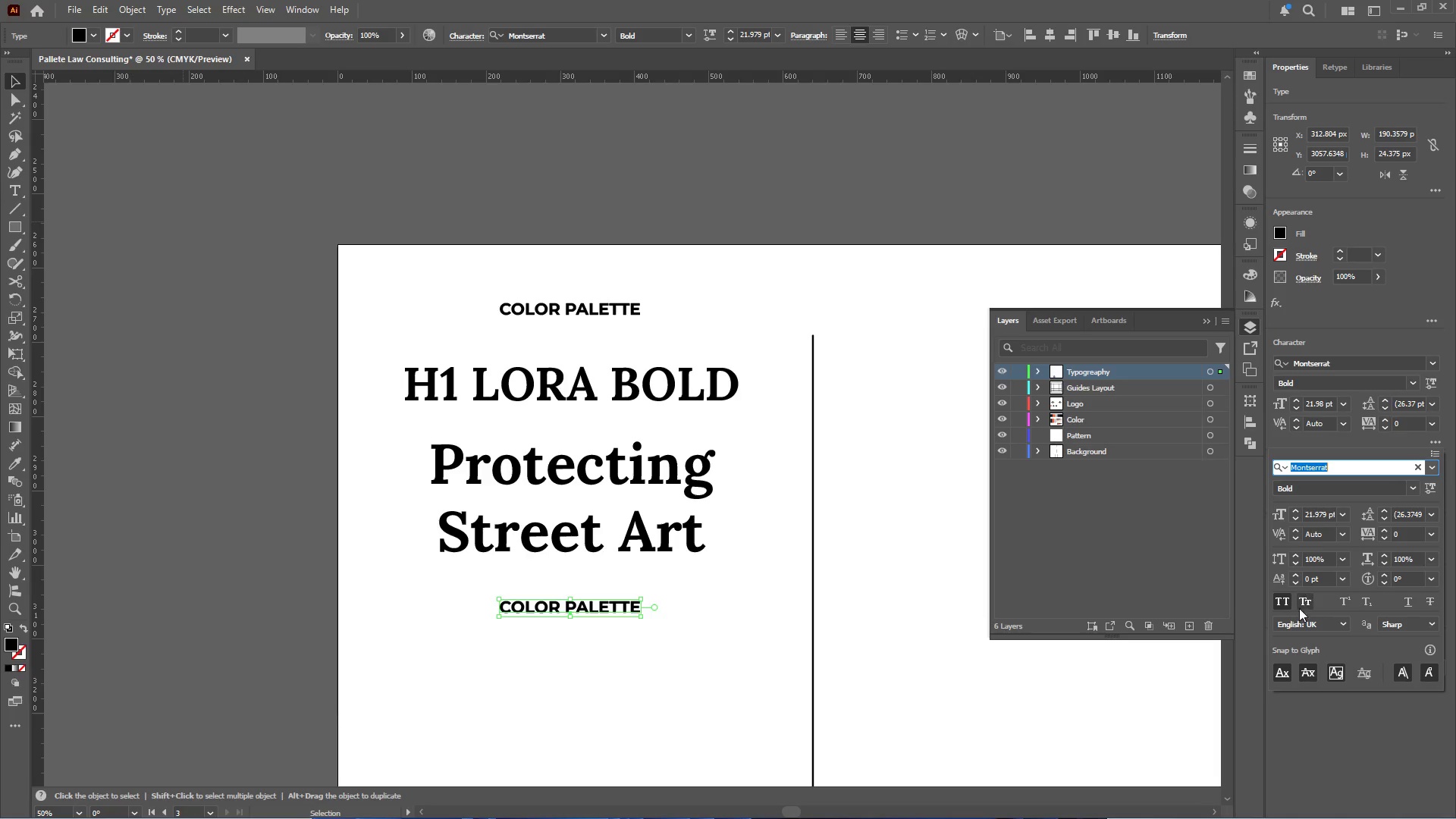 
left_click([1282, 601])
 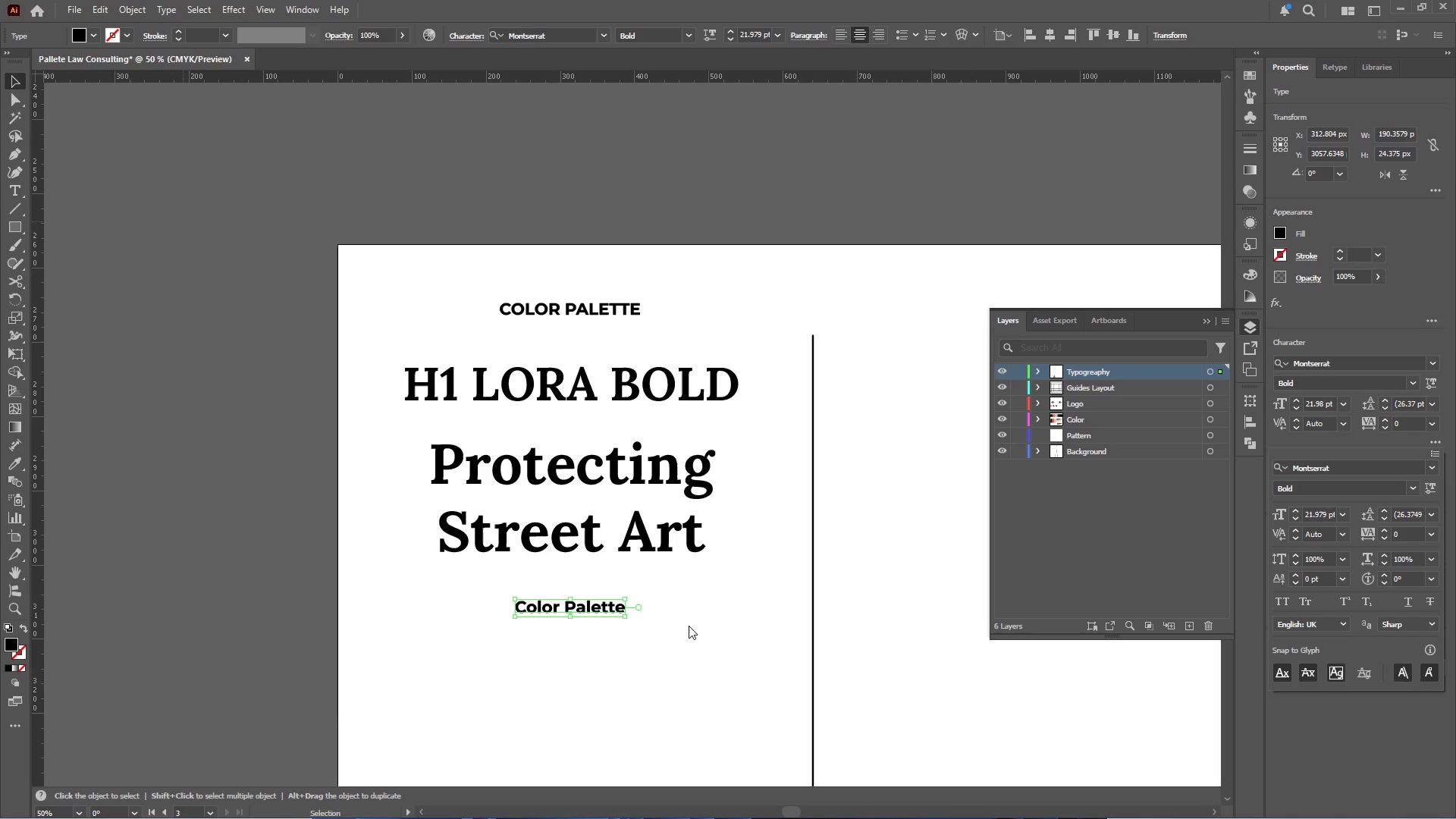 
left_click([587, 609])
 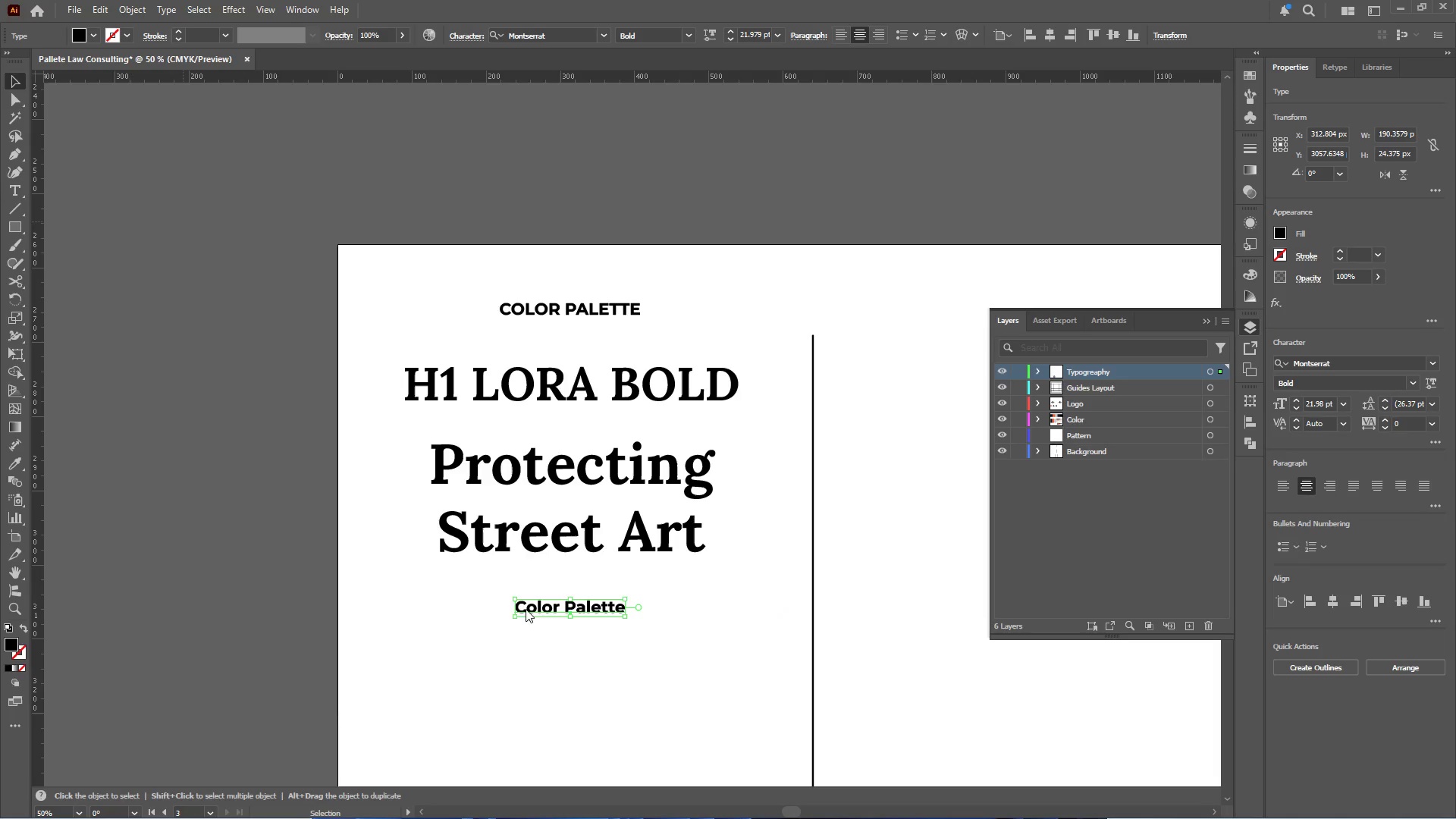 
hold_key(key=AltLeft, duration=0.47)
scroll: coordinate [514, 607], scroll_direction: none, amount: 0.0
 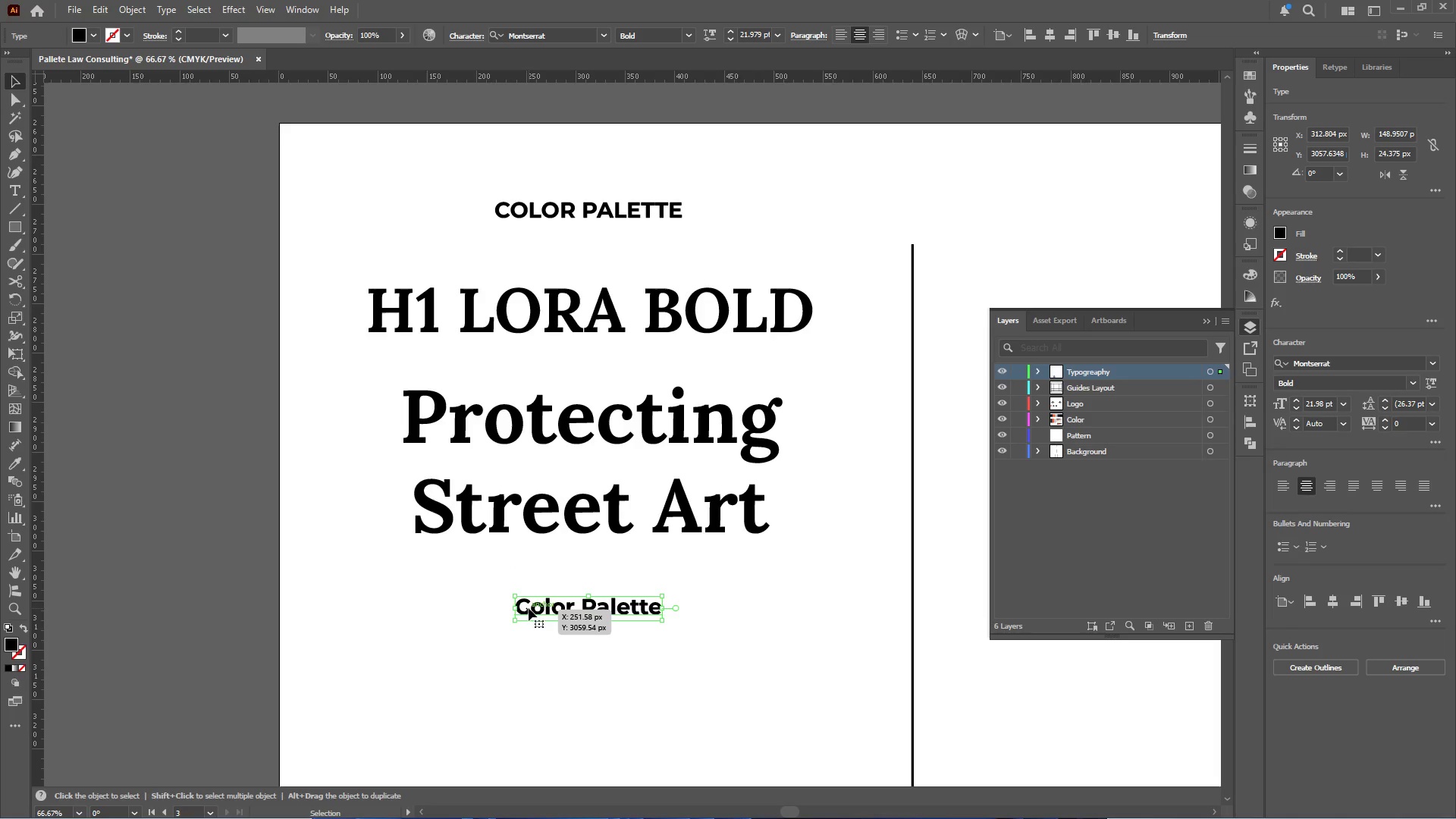 
double_click([529, 608])
 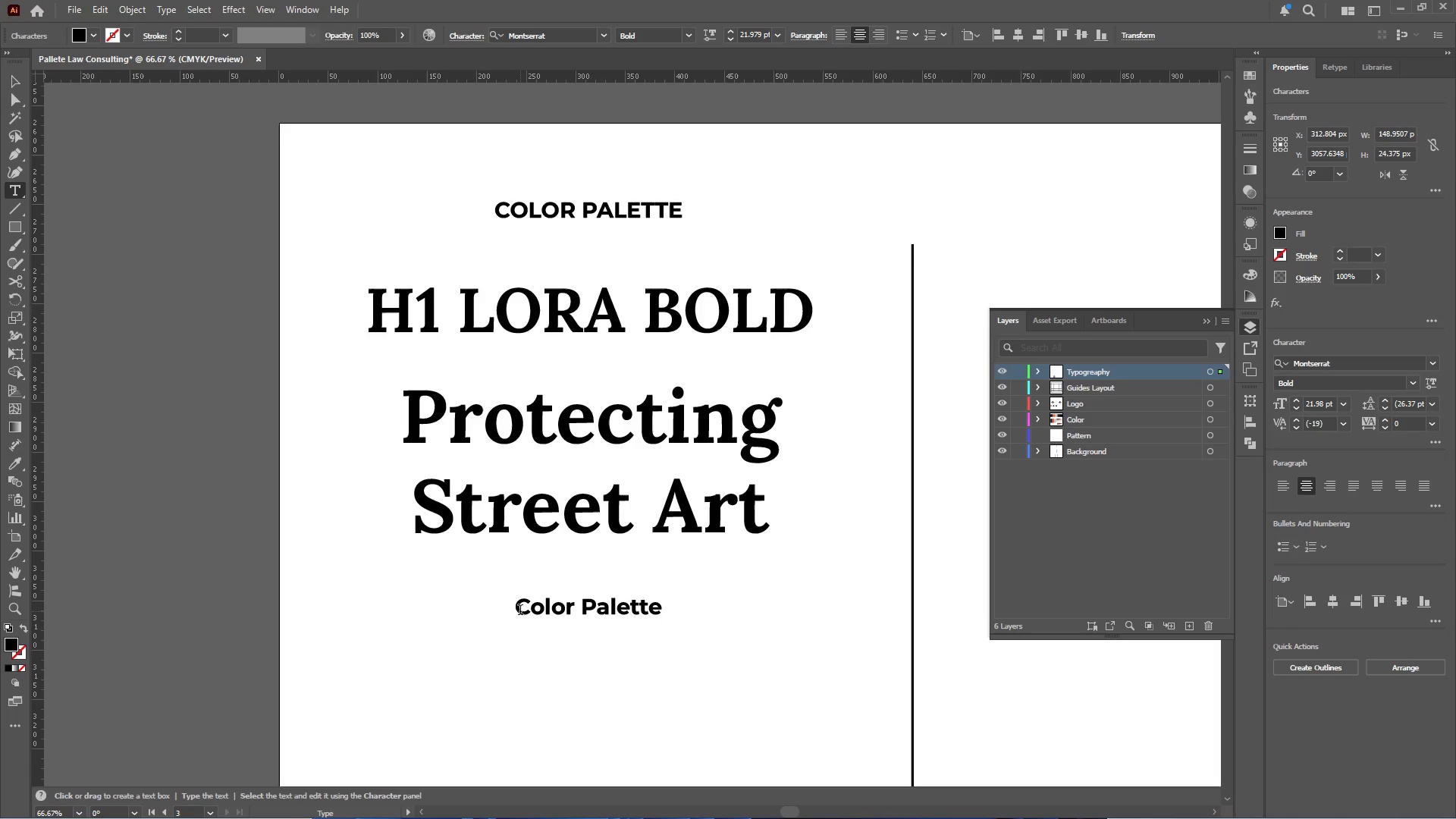 
left_click_drag(start_coordinate=[520, 610], to_coordinate=[699, 610])
 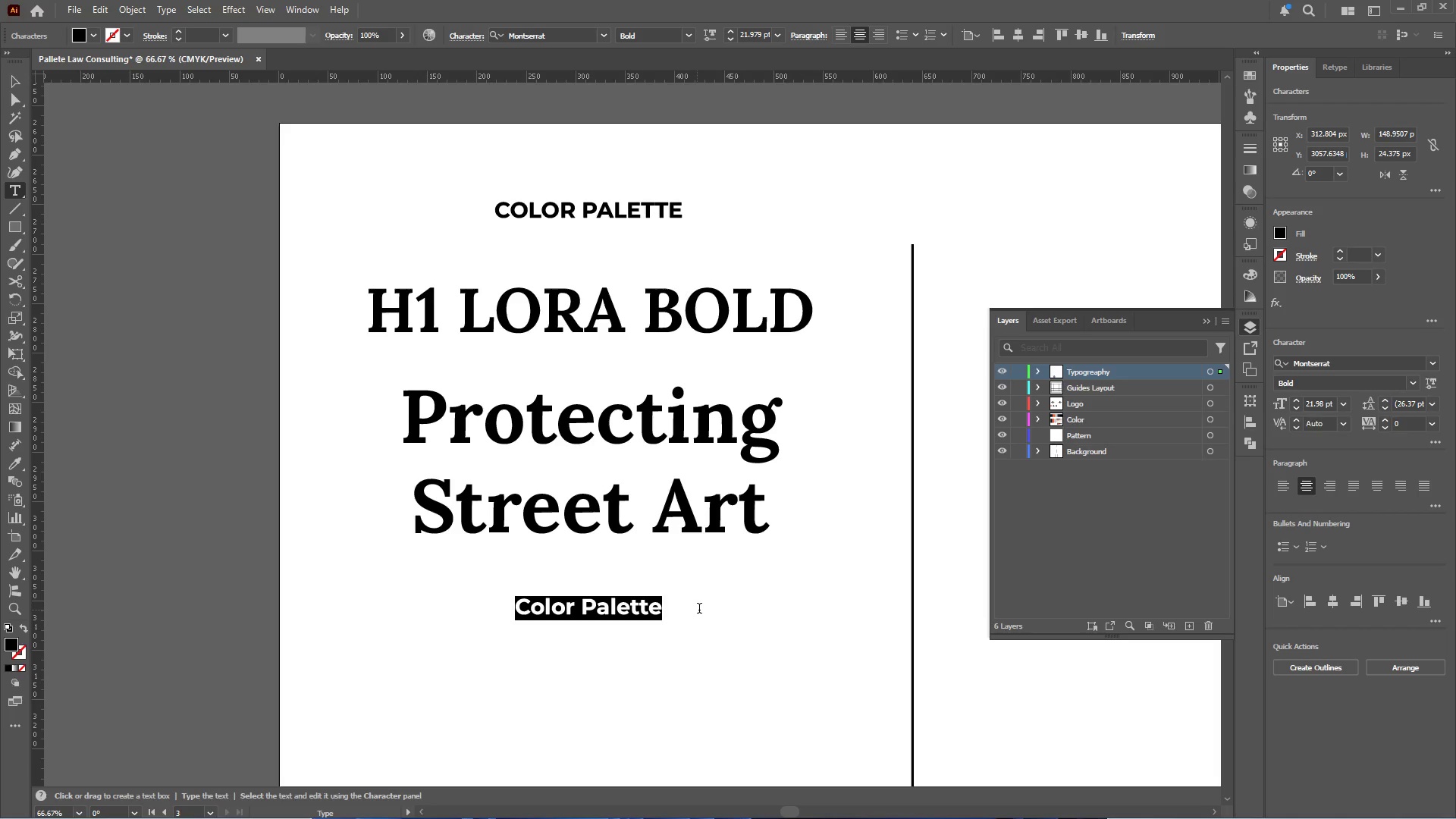 
type(Hign )
key(Backspace)
key(Backspace)
type(h Contrast seerif authority,)
 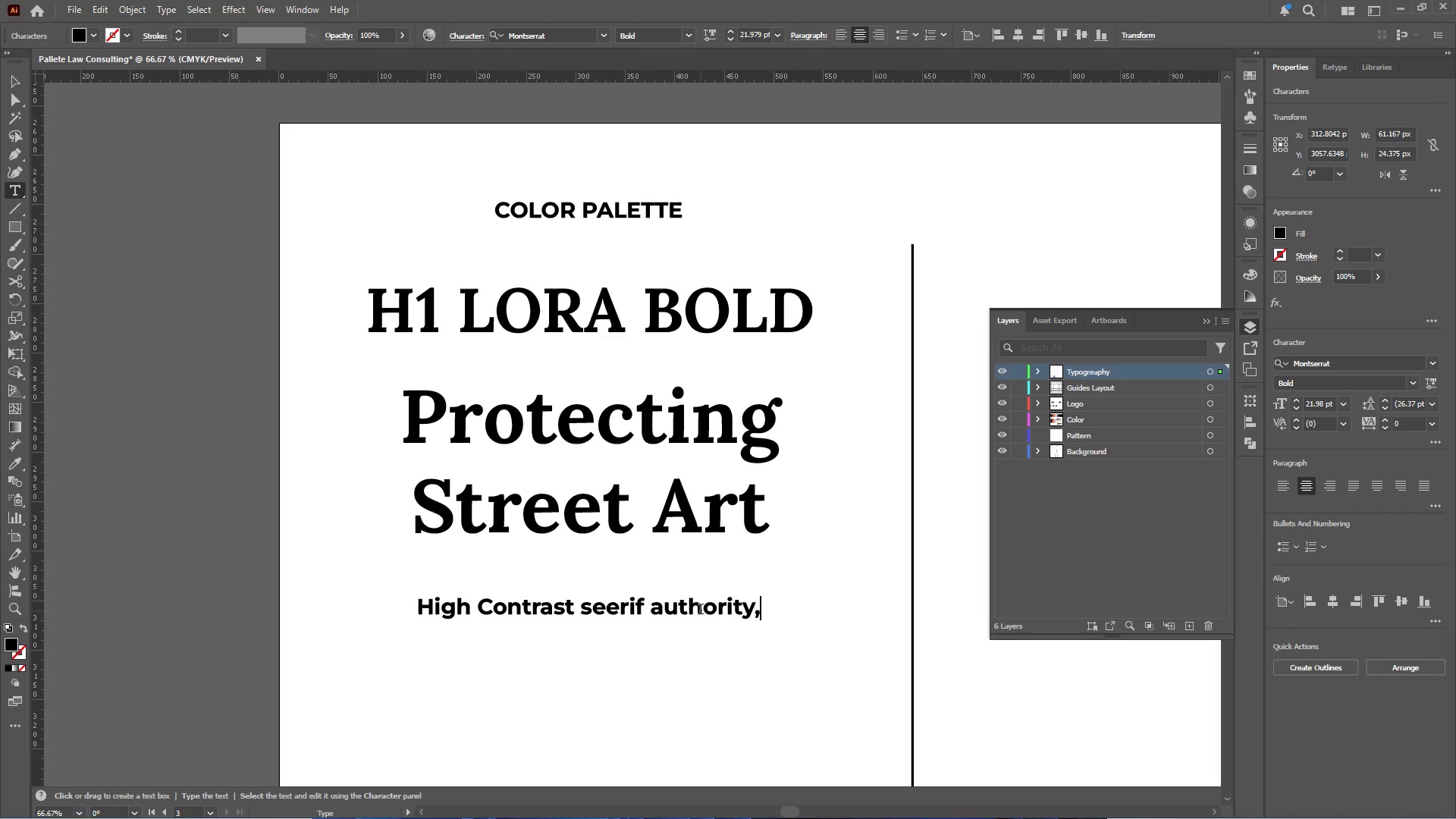 
key(Enter)
 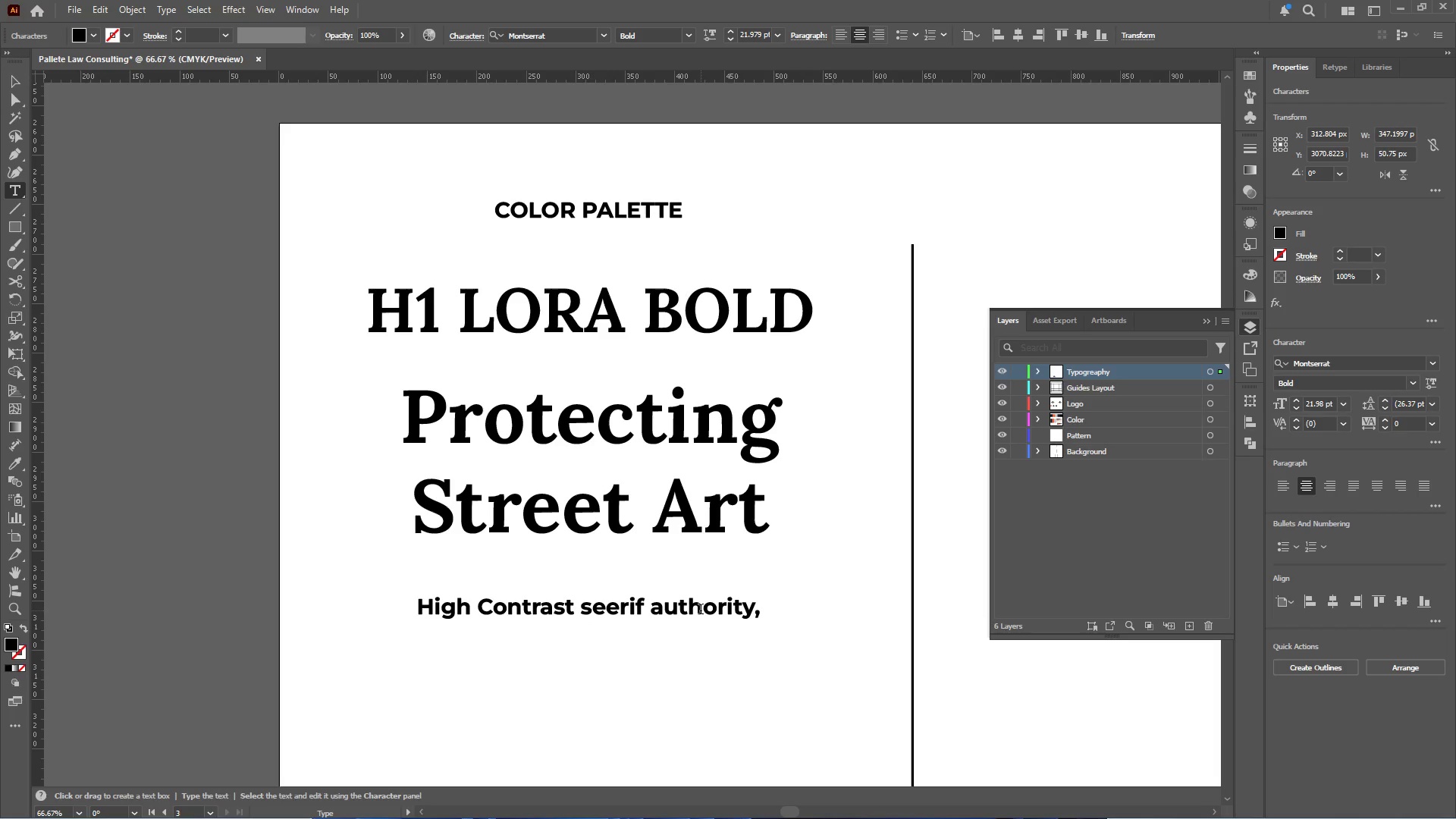 
type(heritage, and impact.)
 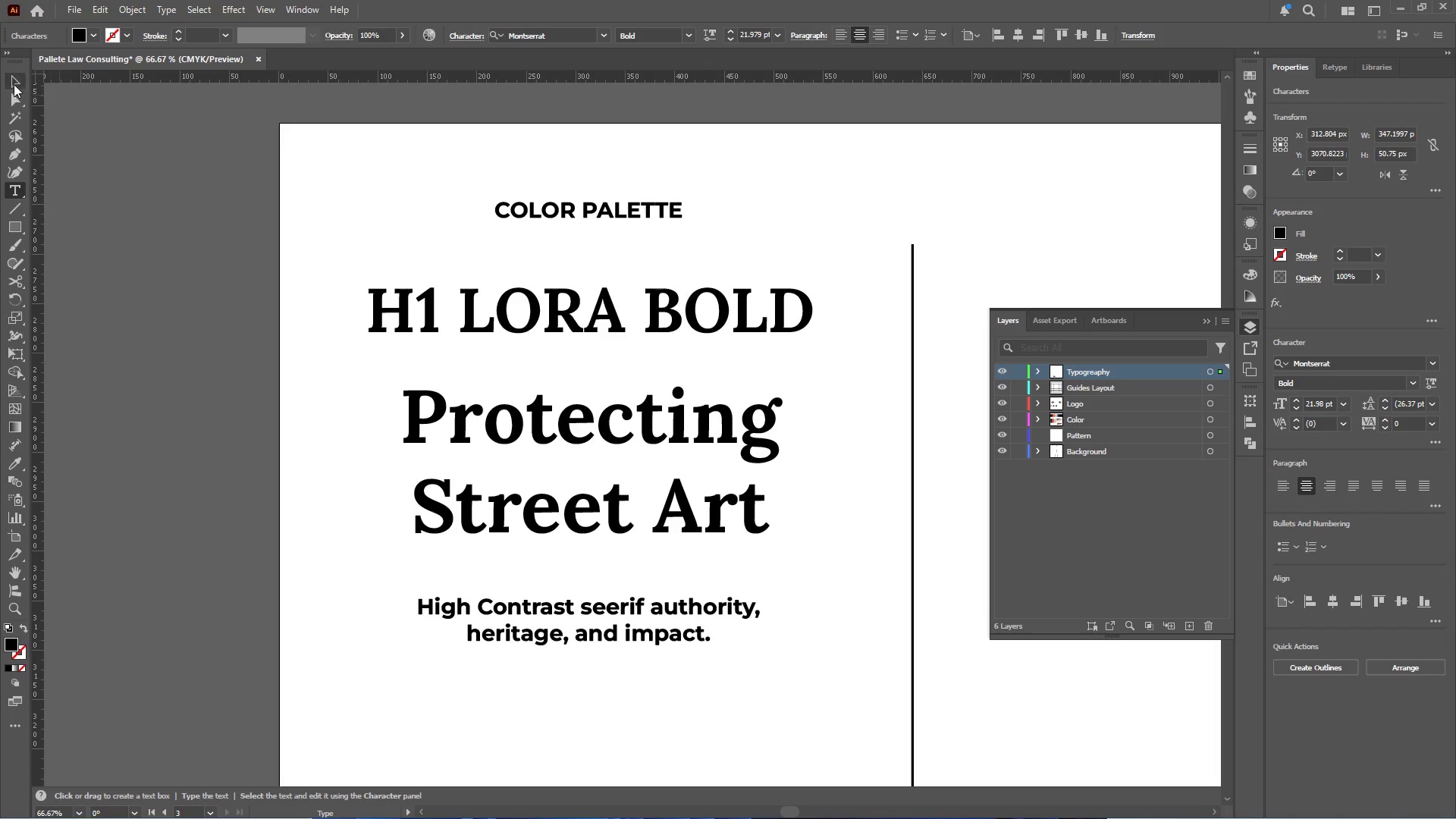 
double_click([145, 442])
 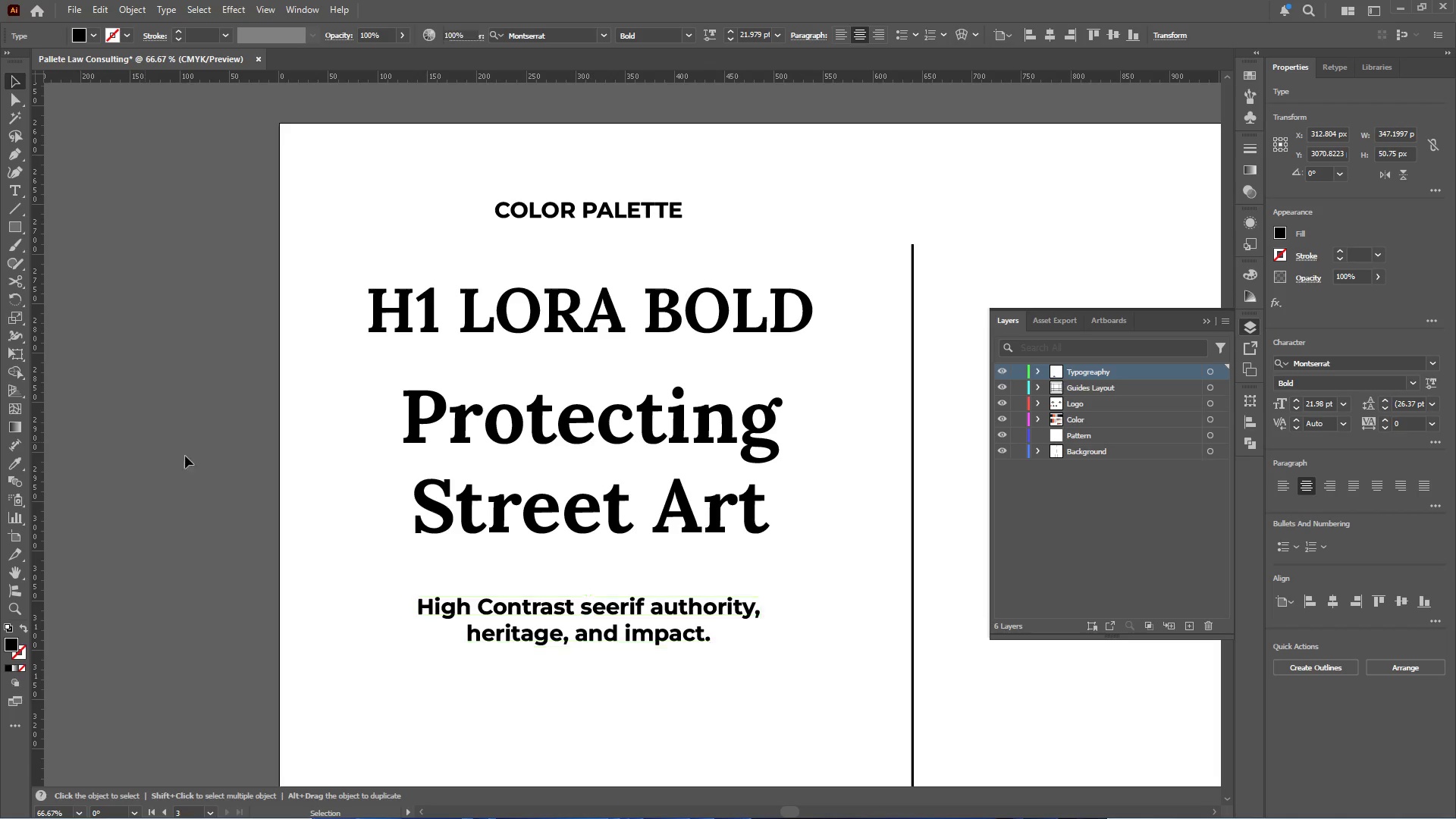 
hold_key(key=AltLeft, duration=0.36)
scroll: coordinate [441, 548], scroll_direction: down, amount: 1.0
 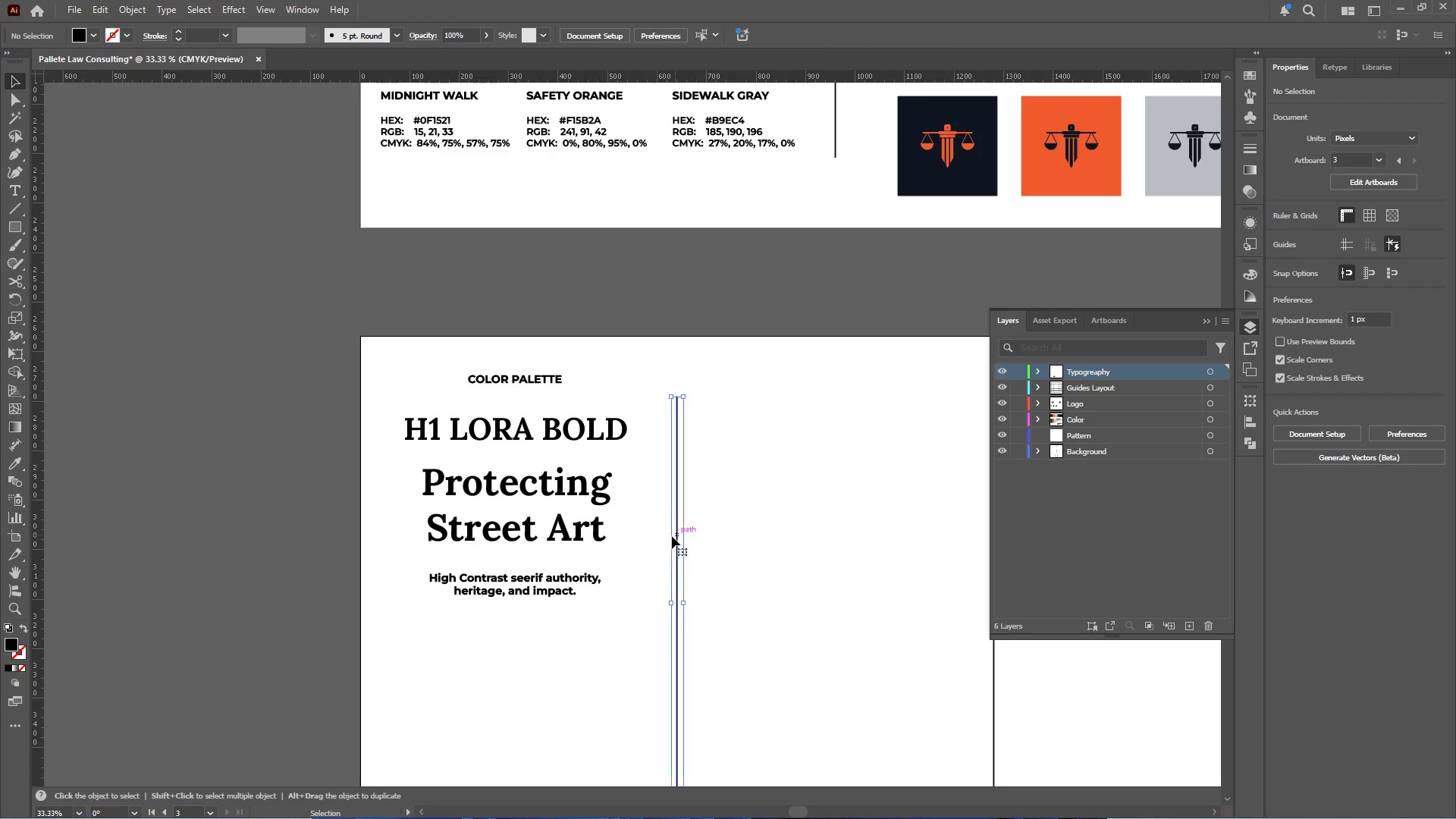 
double_click([638, 584])
 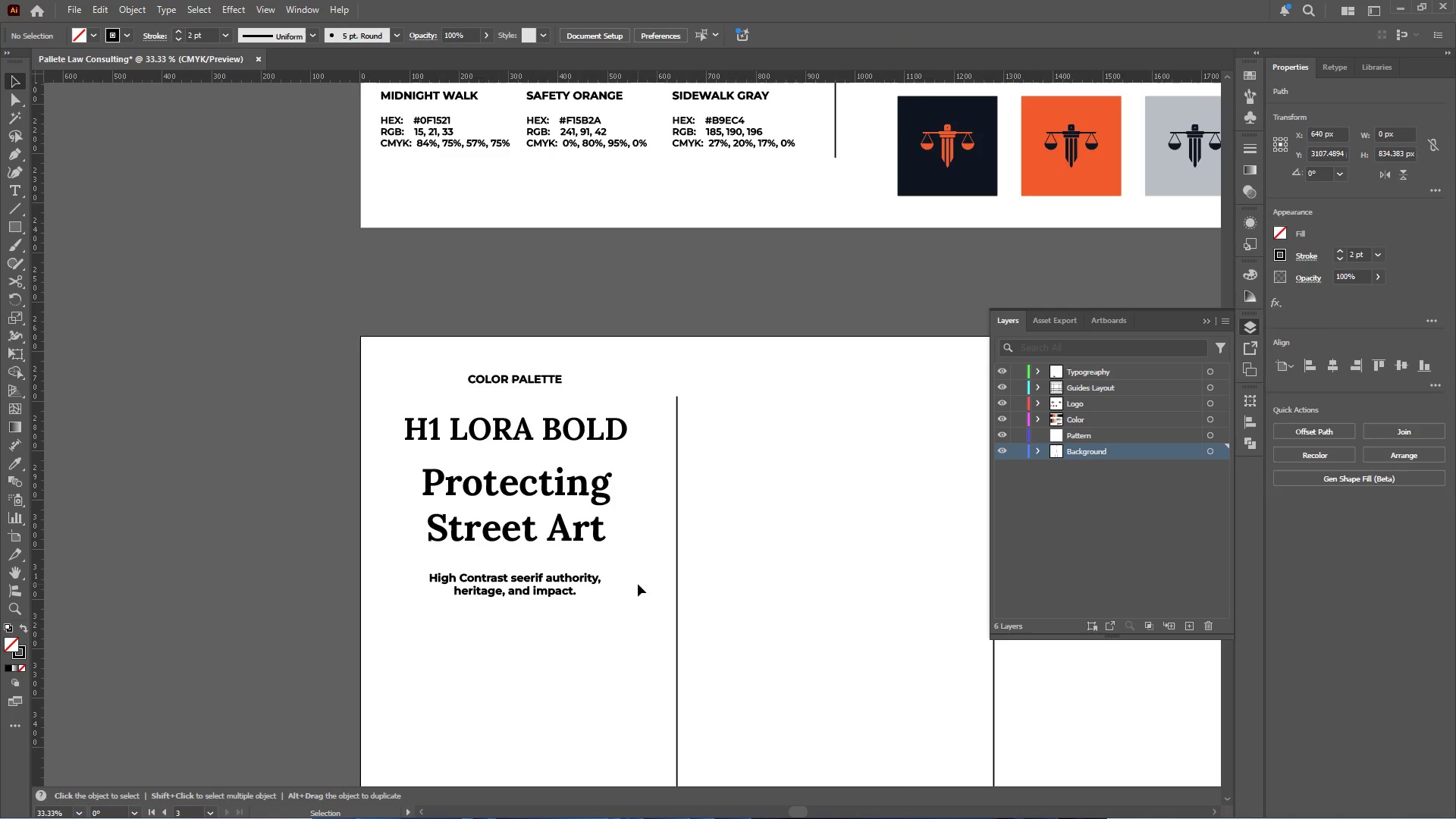 
hold_key(key=AltLeft, duration=0.38)
scroll: coordinate [638, 583], scroll_direction: none, amount: 0.0
 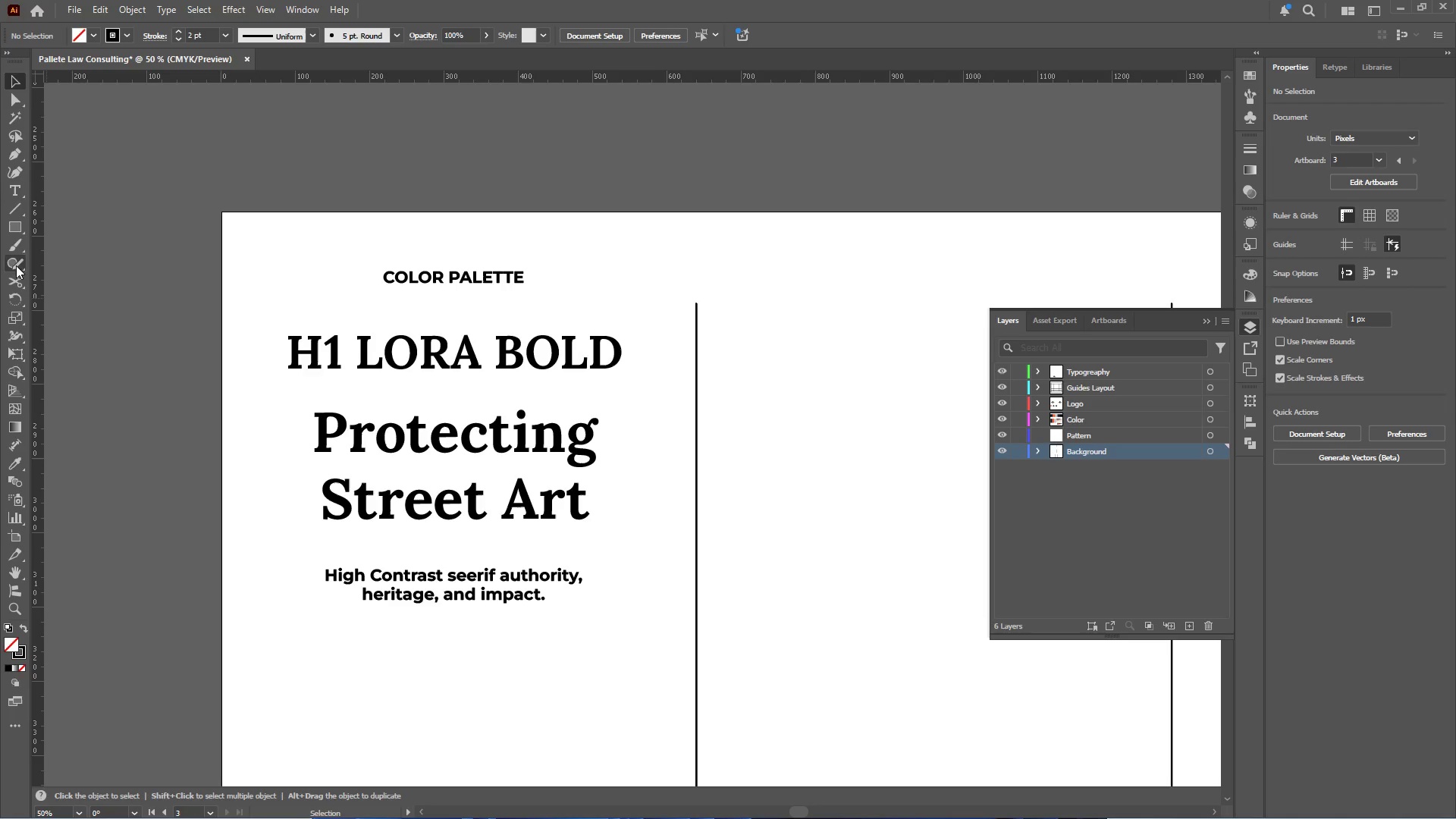 
left_click([14, 224])
 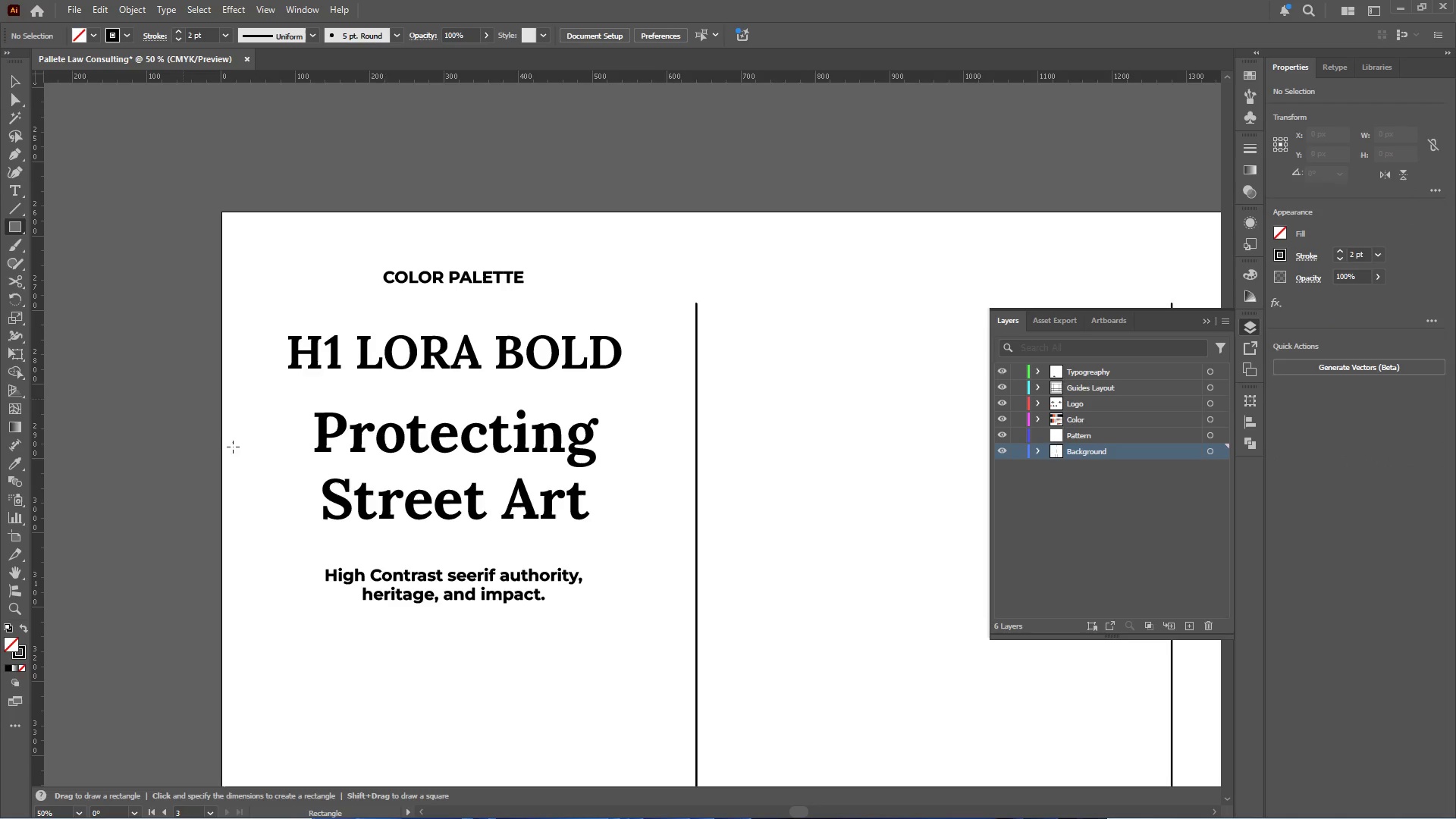 
hold_key(key=AltLeft, duration=0.59)
scroll: coordinate [346, 545], scroll_direction: up, amount: 2.0
 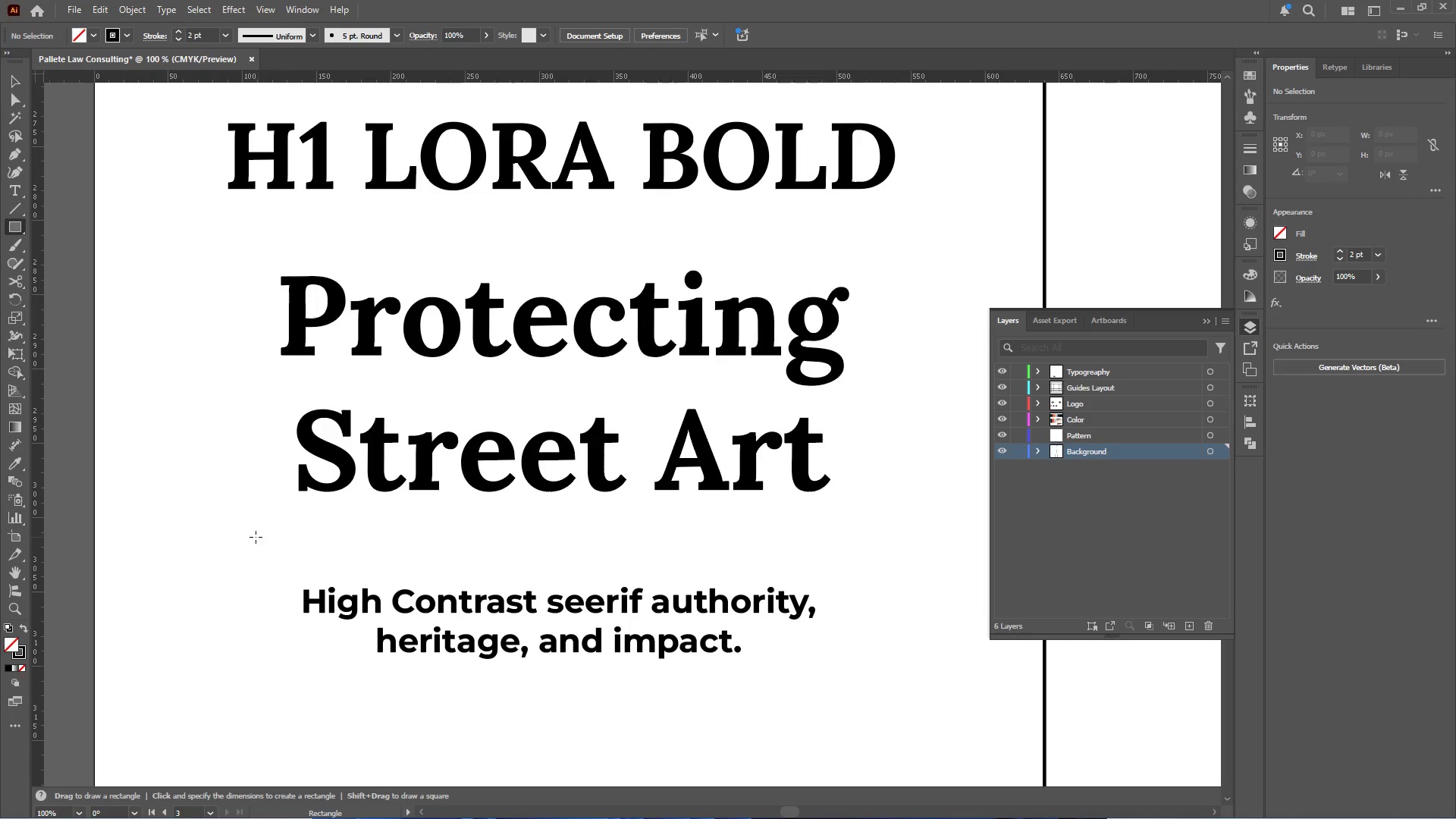 
left_click_drag(start_coordinate=[254, 540], to_coordinate=[847, 558])
 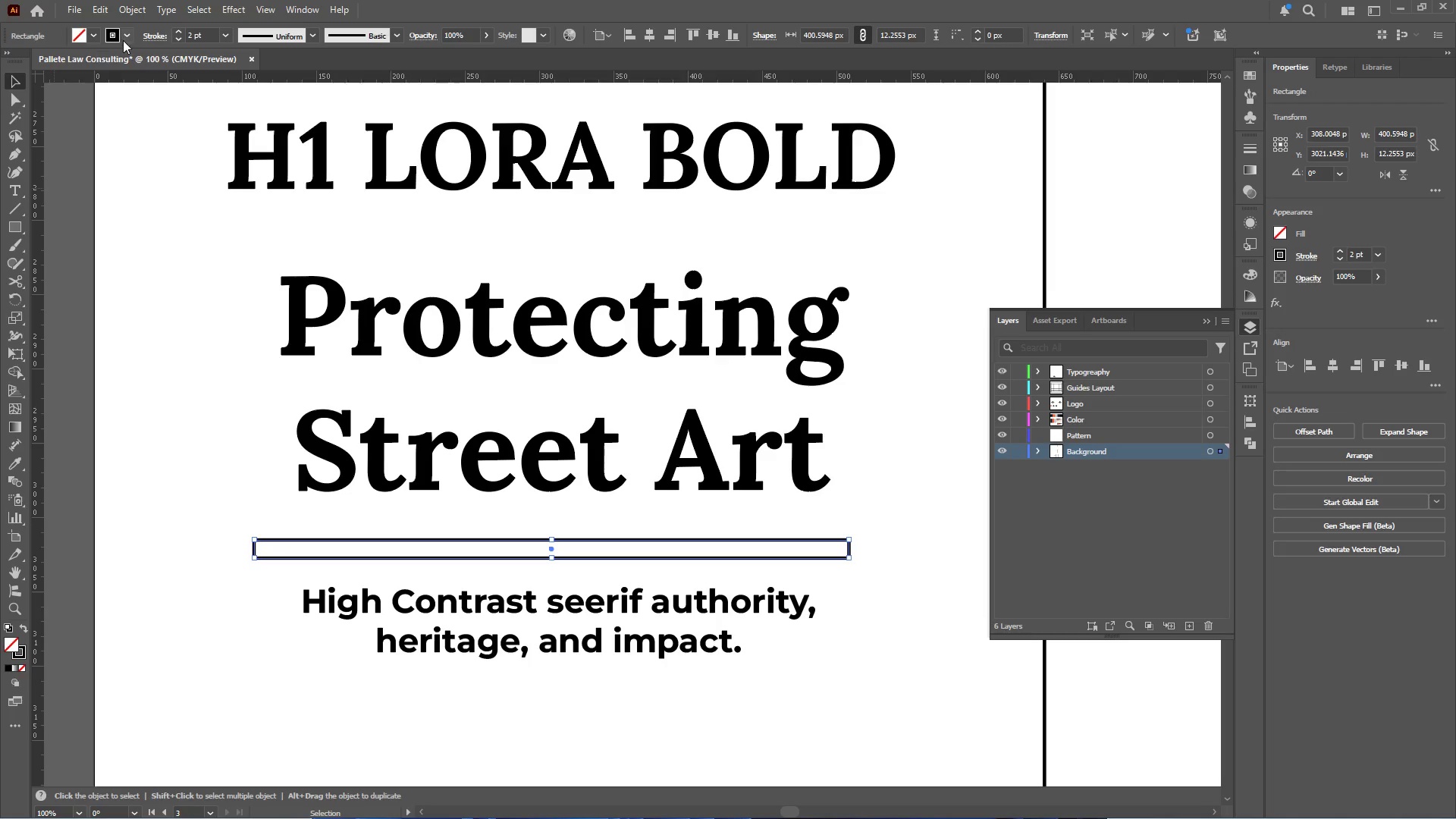 
left_click([92, 33])
 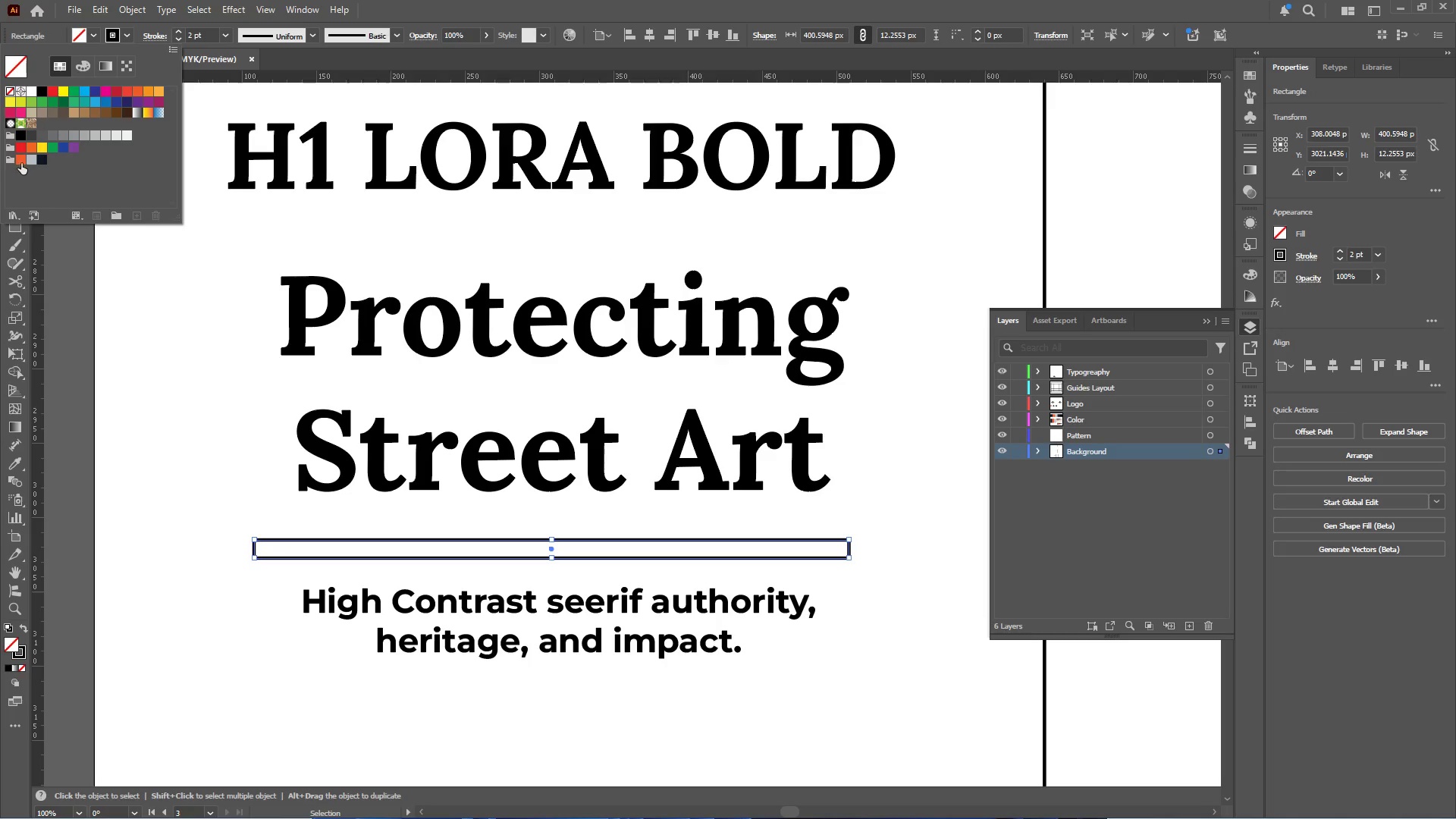 
left_click([22, 162])
 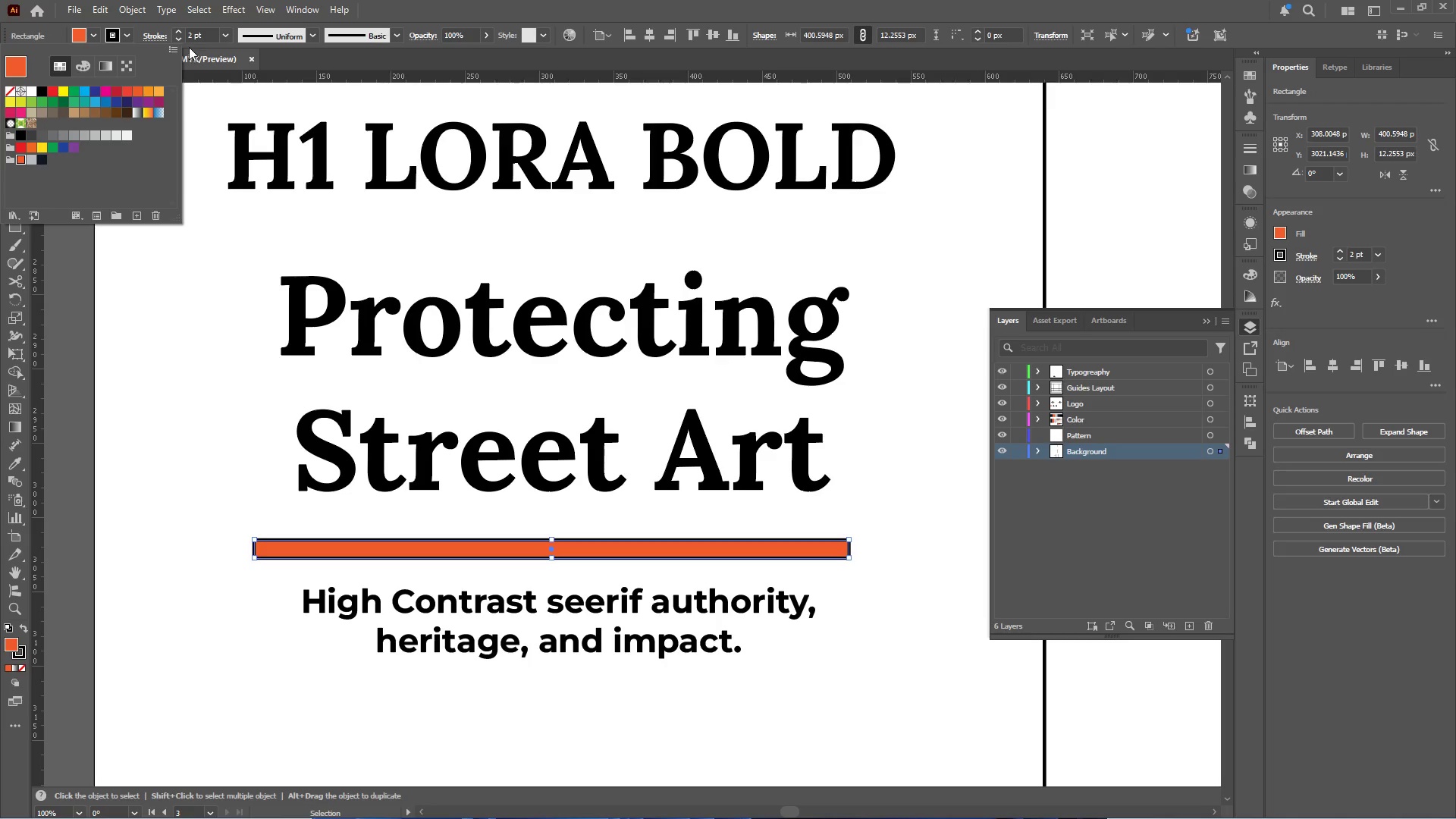 
left_click([178, 37])
 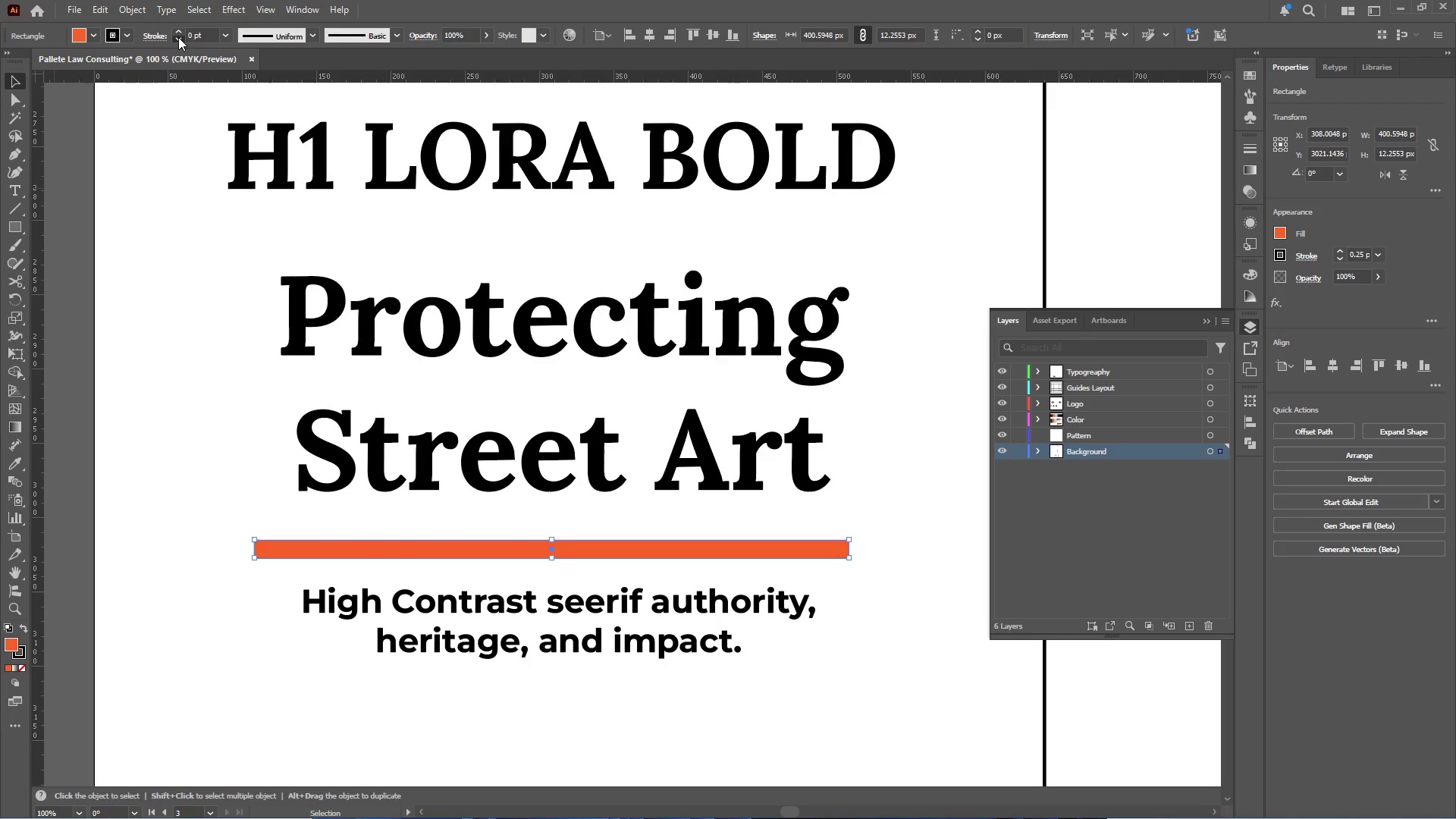 
double_click([178, 37])
 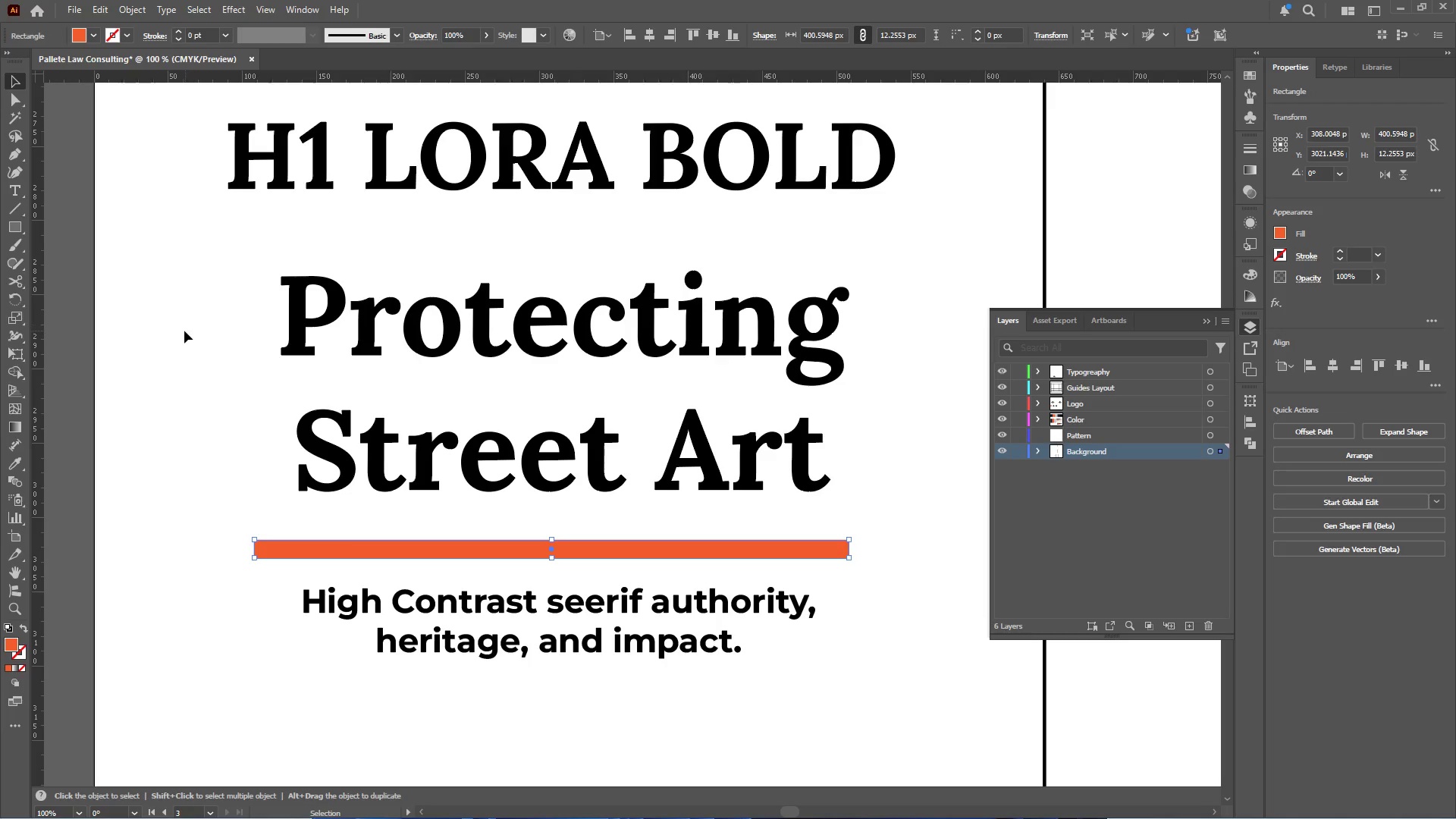 
left_click([182, 332])
 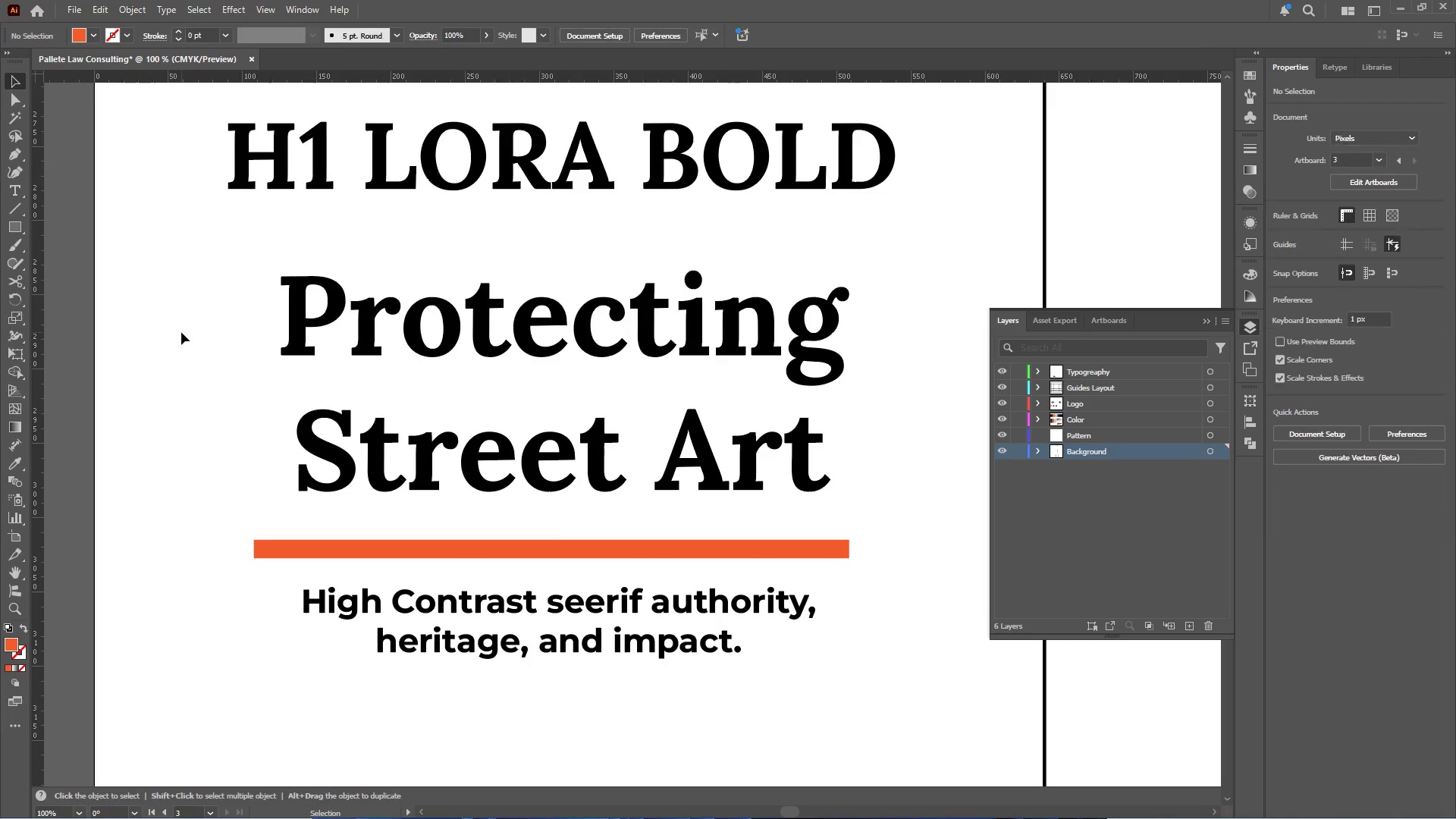 
hold_key(key=AltLeft, duration=0.45)
scroll: coordinate [316, 474], scroll_direction: down, amount: 1.0
 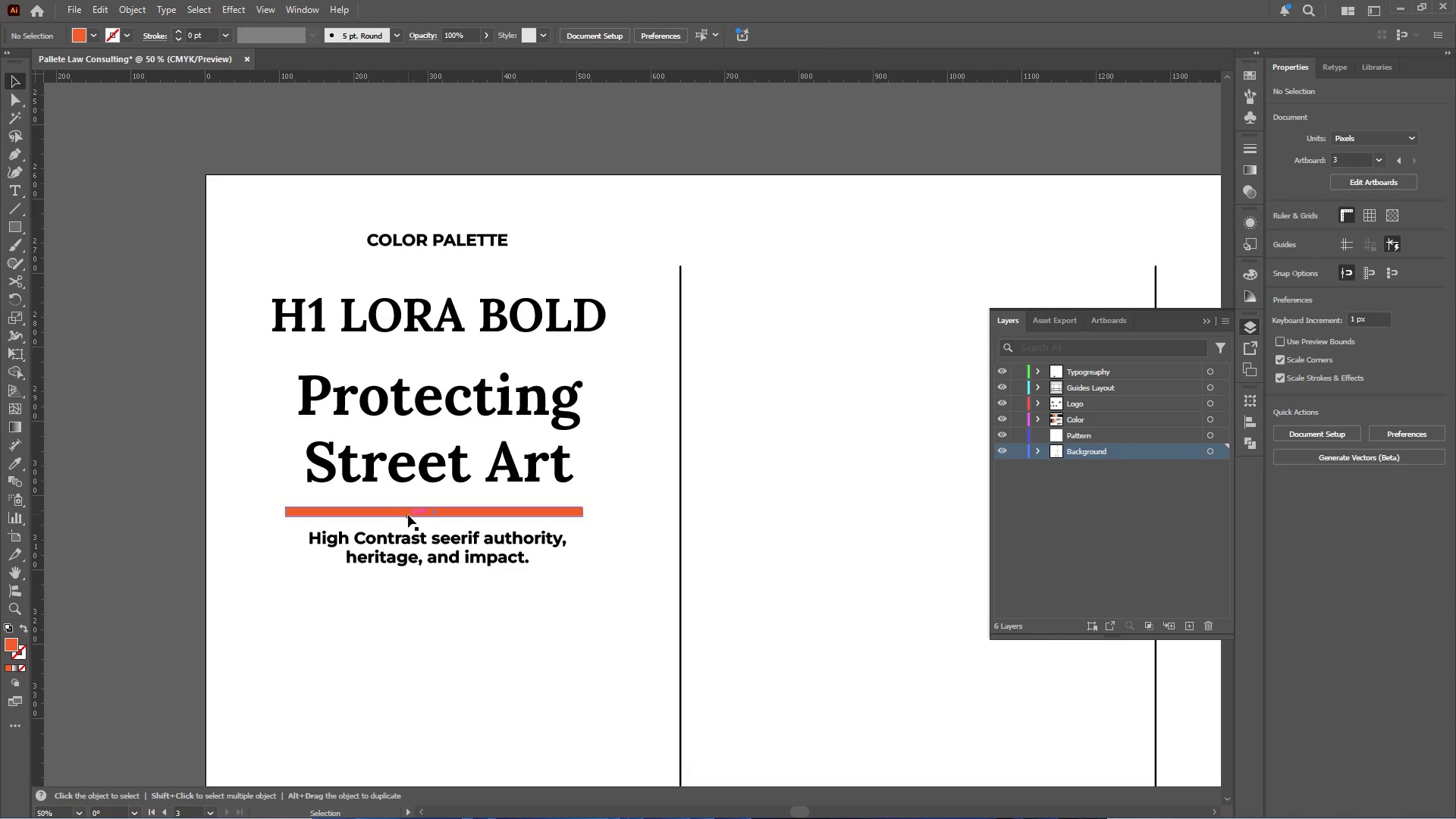 
left_click([408, 515])
 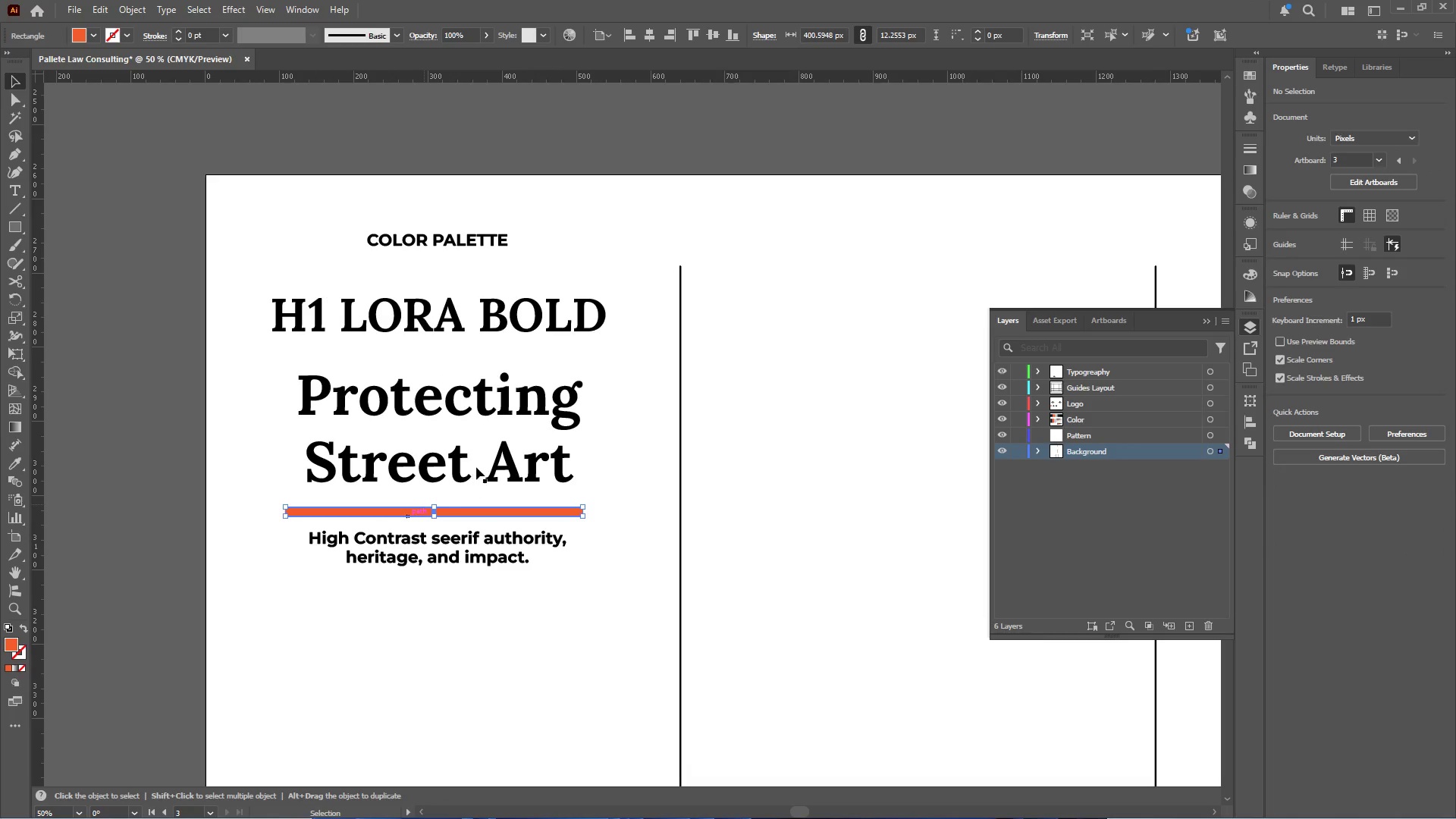 
hold_key(key=ShiftLeft, duration=2.31)
left_click([477, 466])
 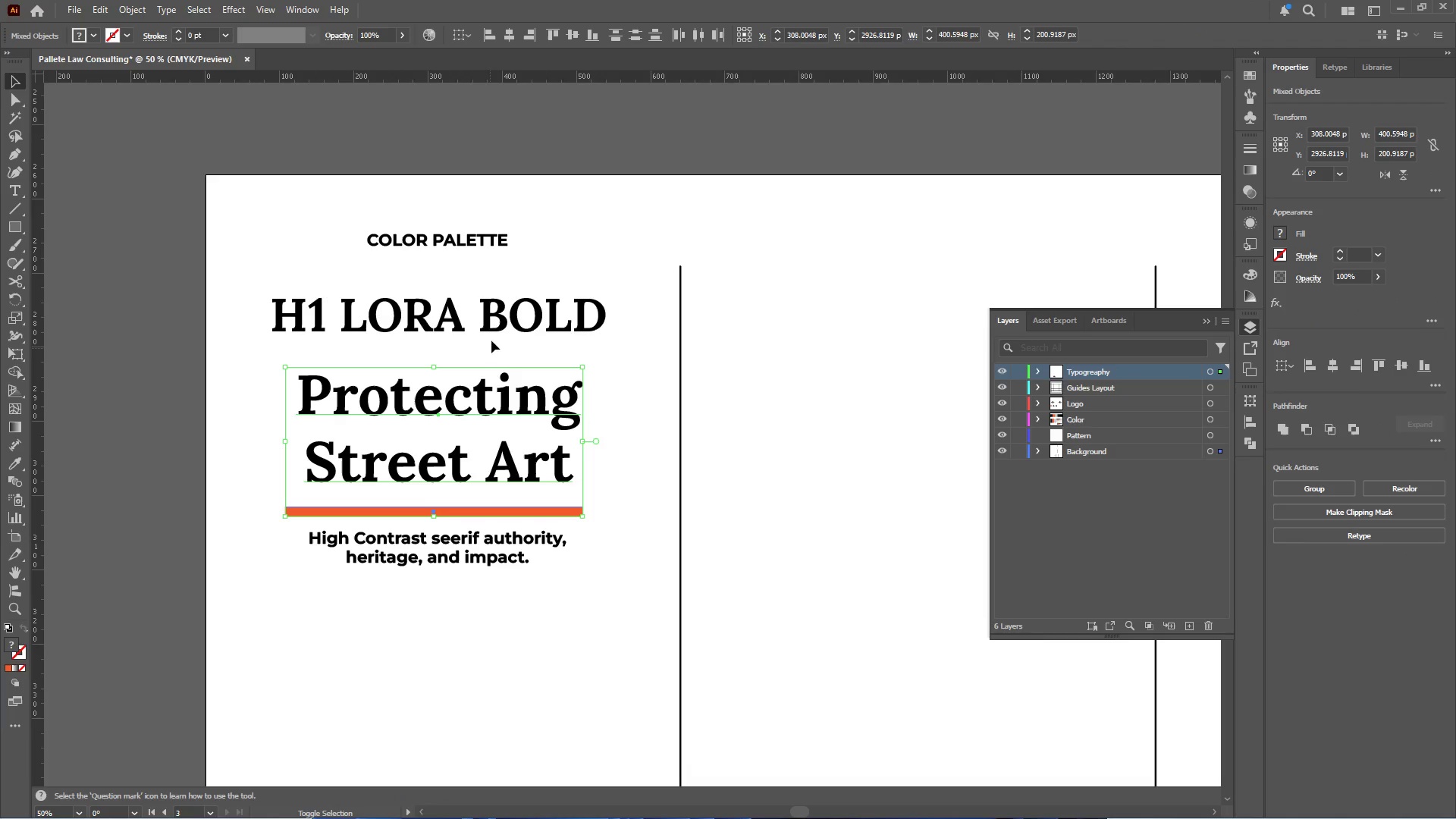 
left_click([494, 327])
 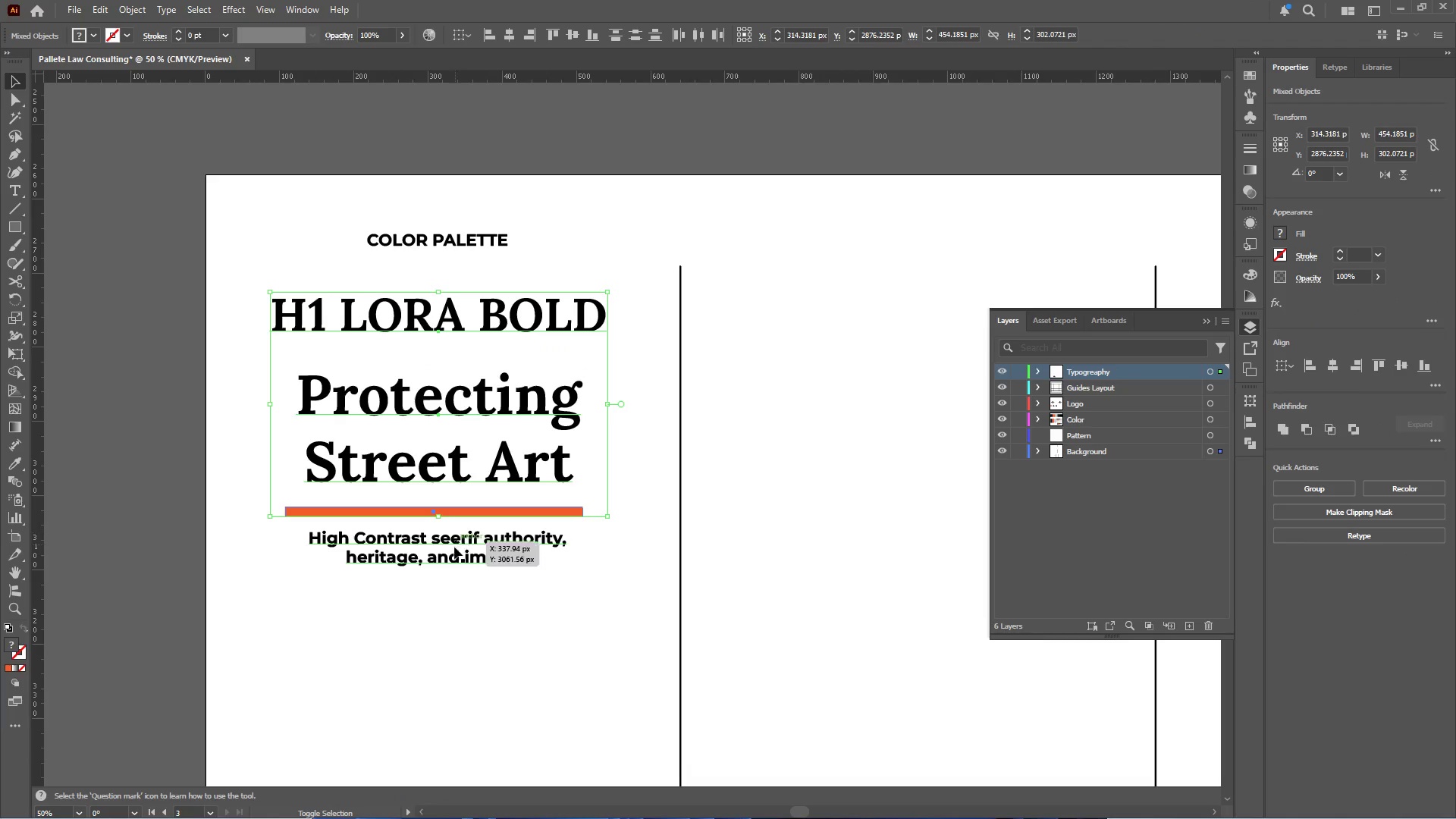 
left_click([453, 549])
 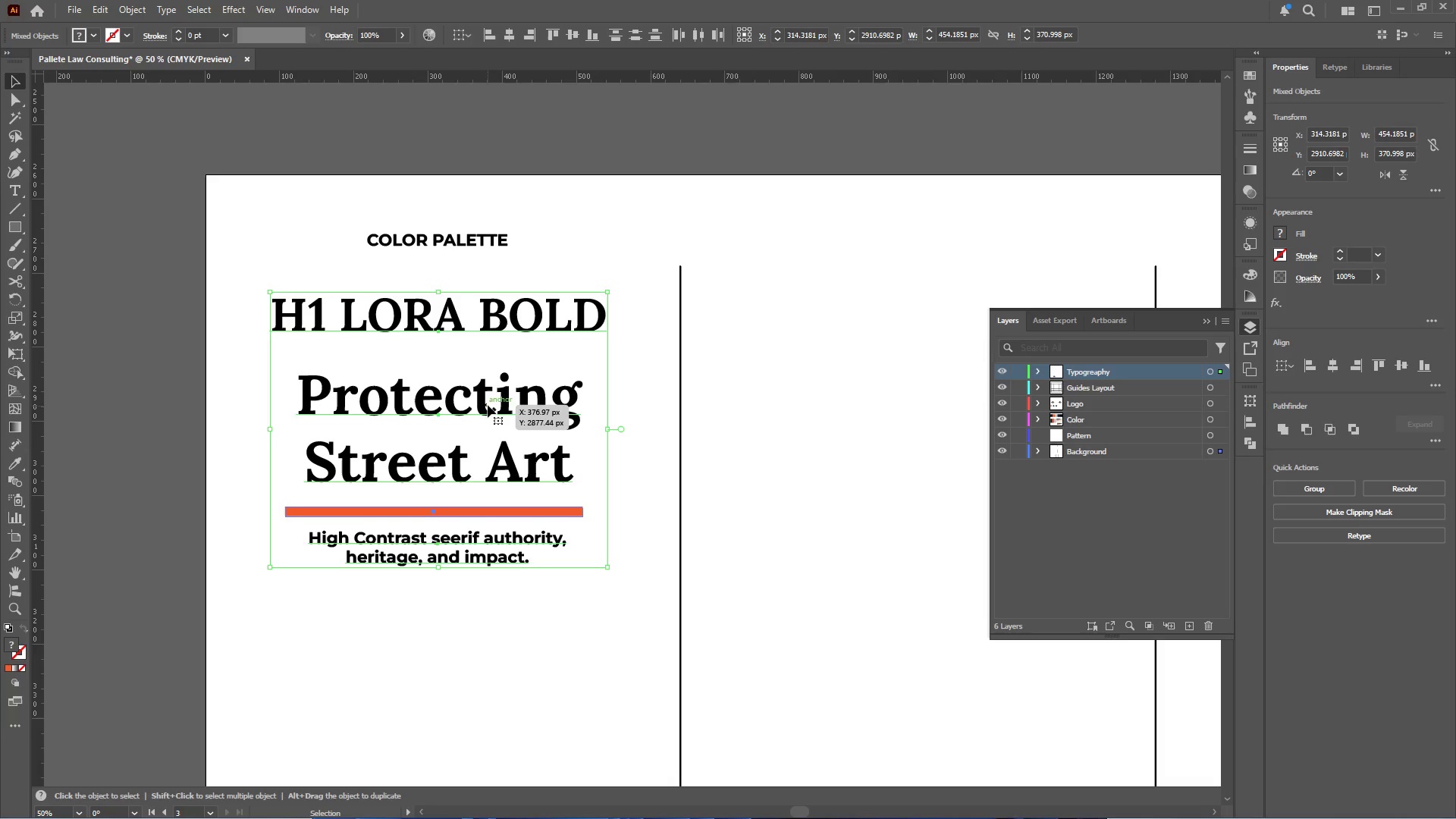 
left_click([485, 407])
 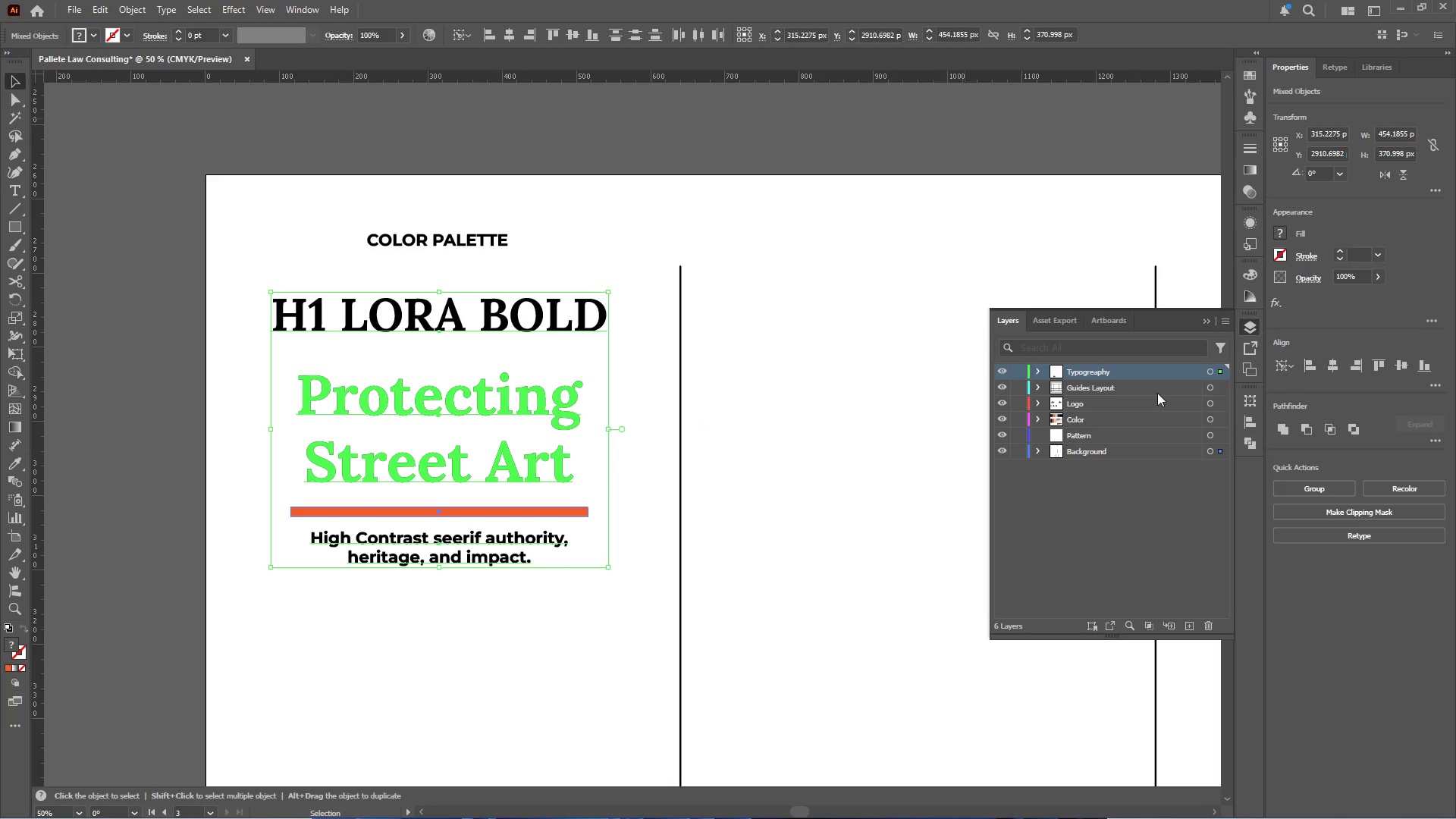 
double_click([530, 402])
 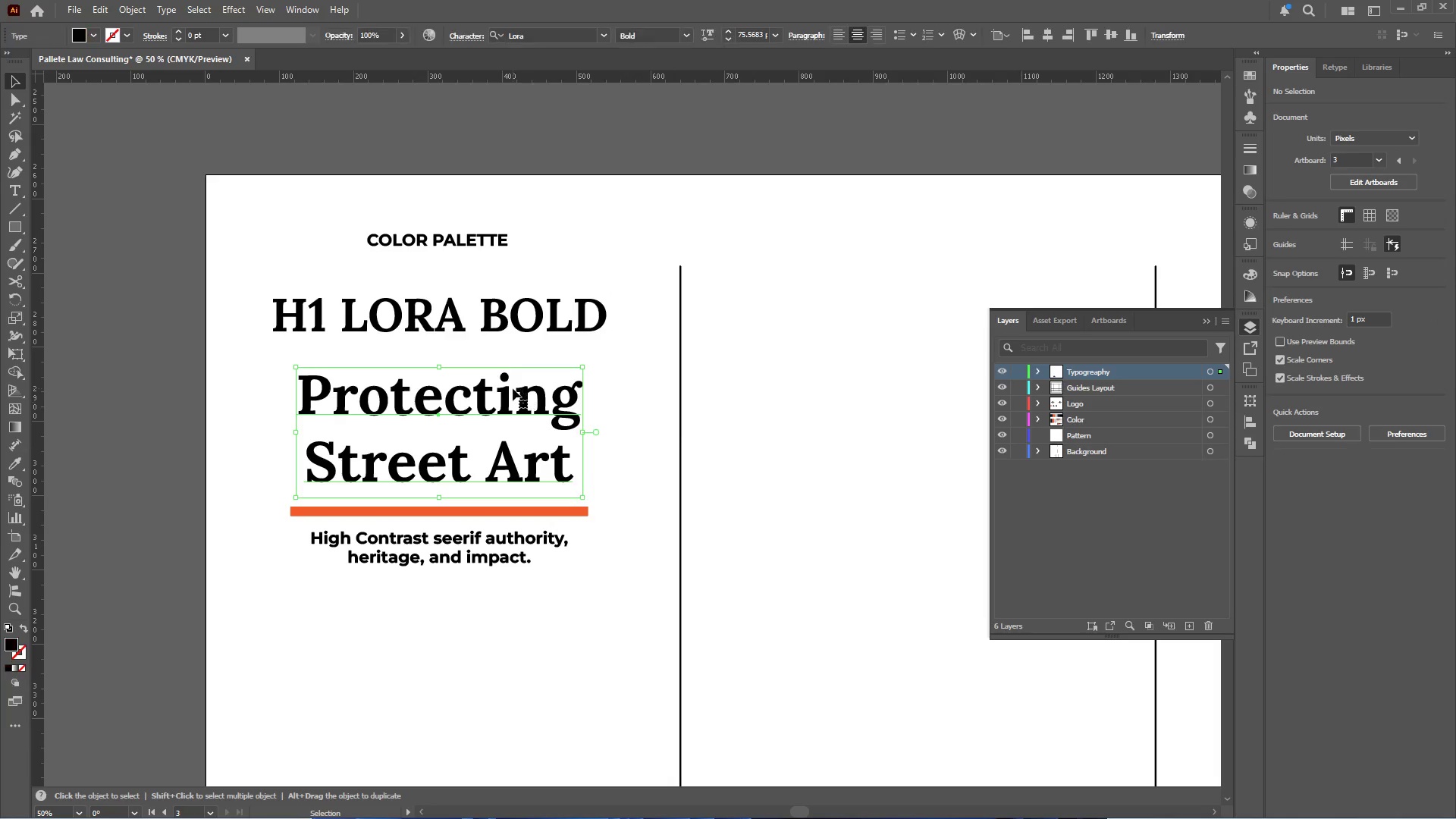 
hold_key(key=ShiftLeft, duration=0.88)
left_click([454, 236])
 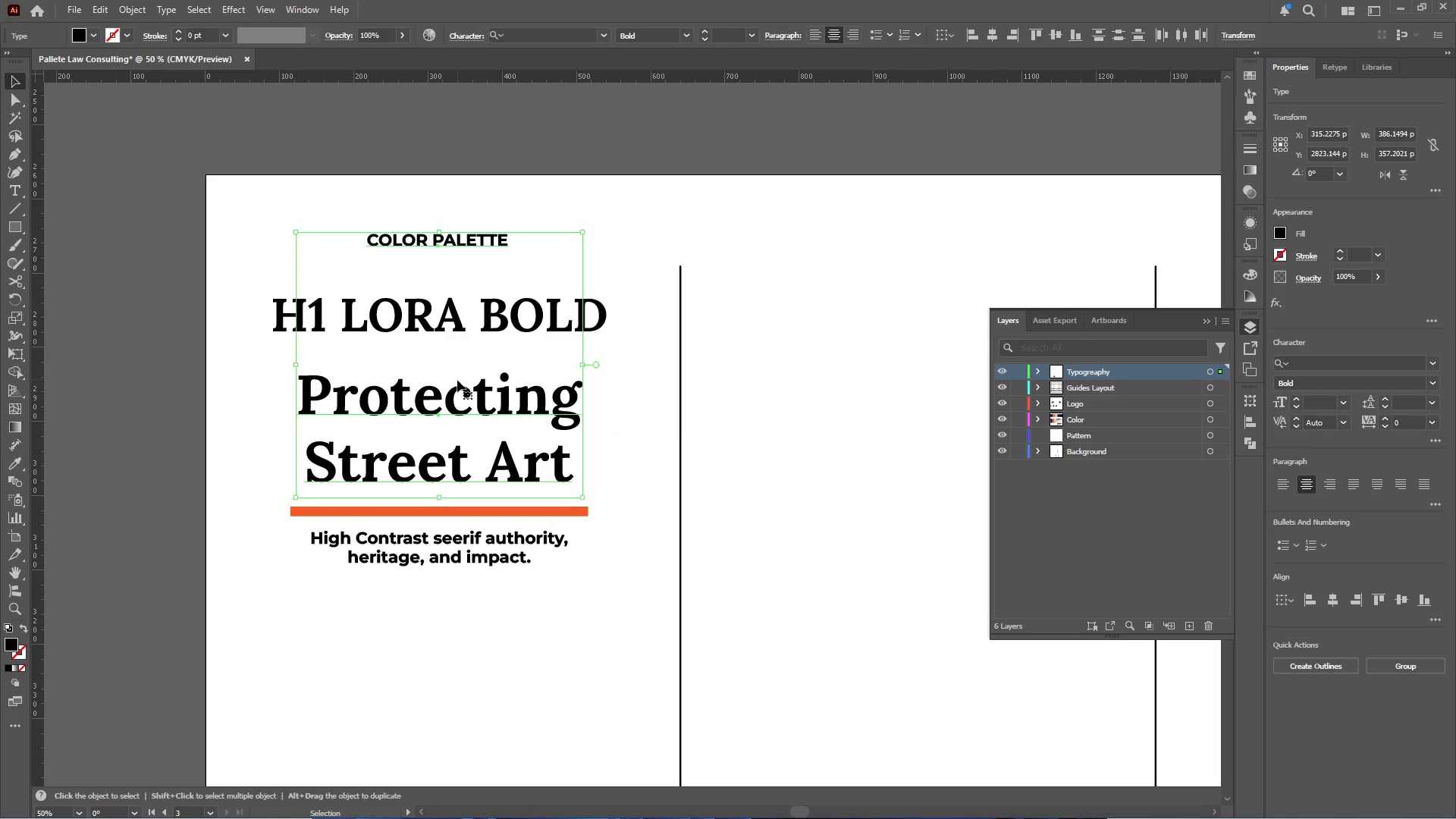 
left_click([457, 389])
 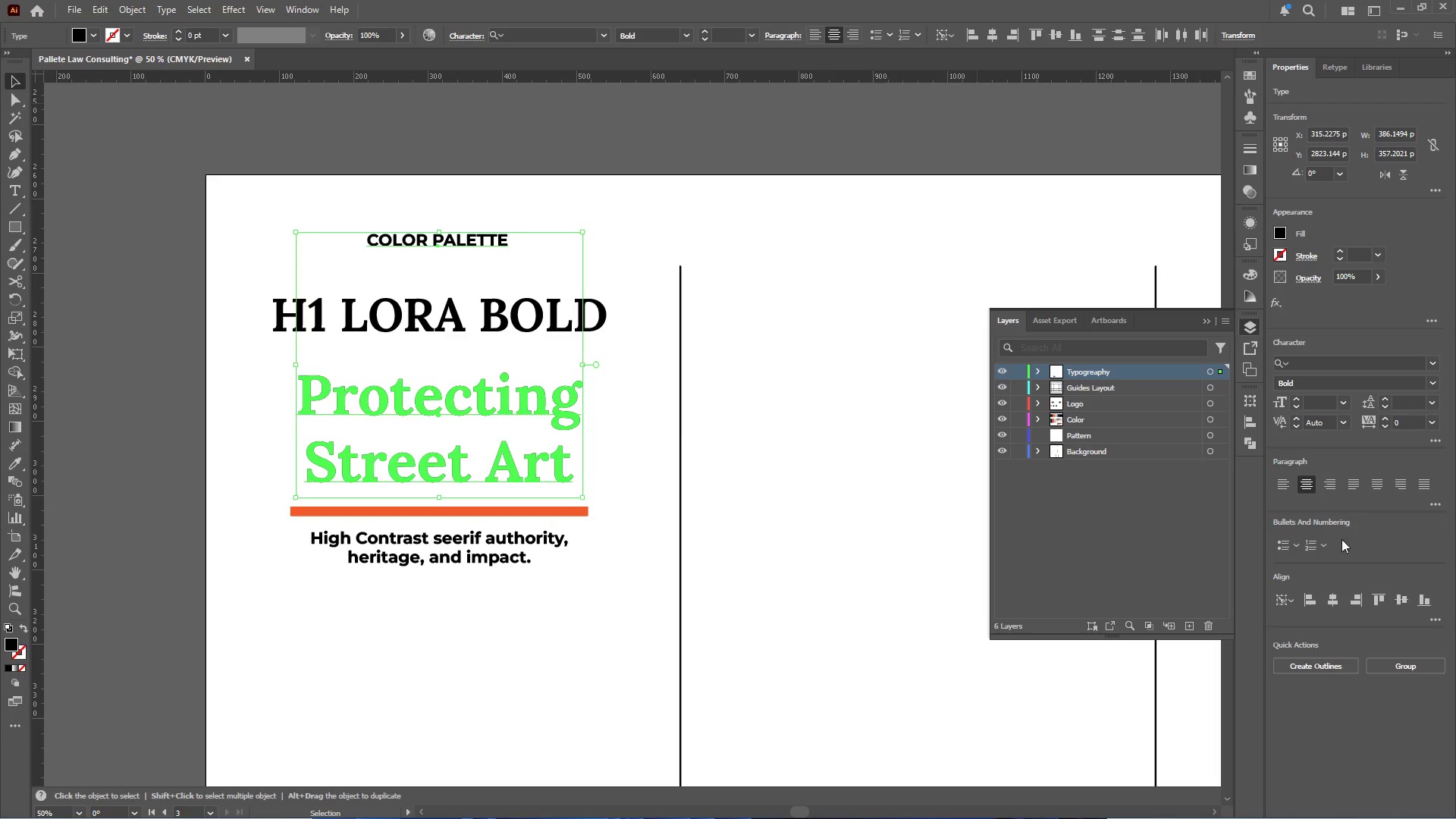 
left_click([1332, 601])
 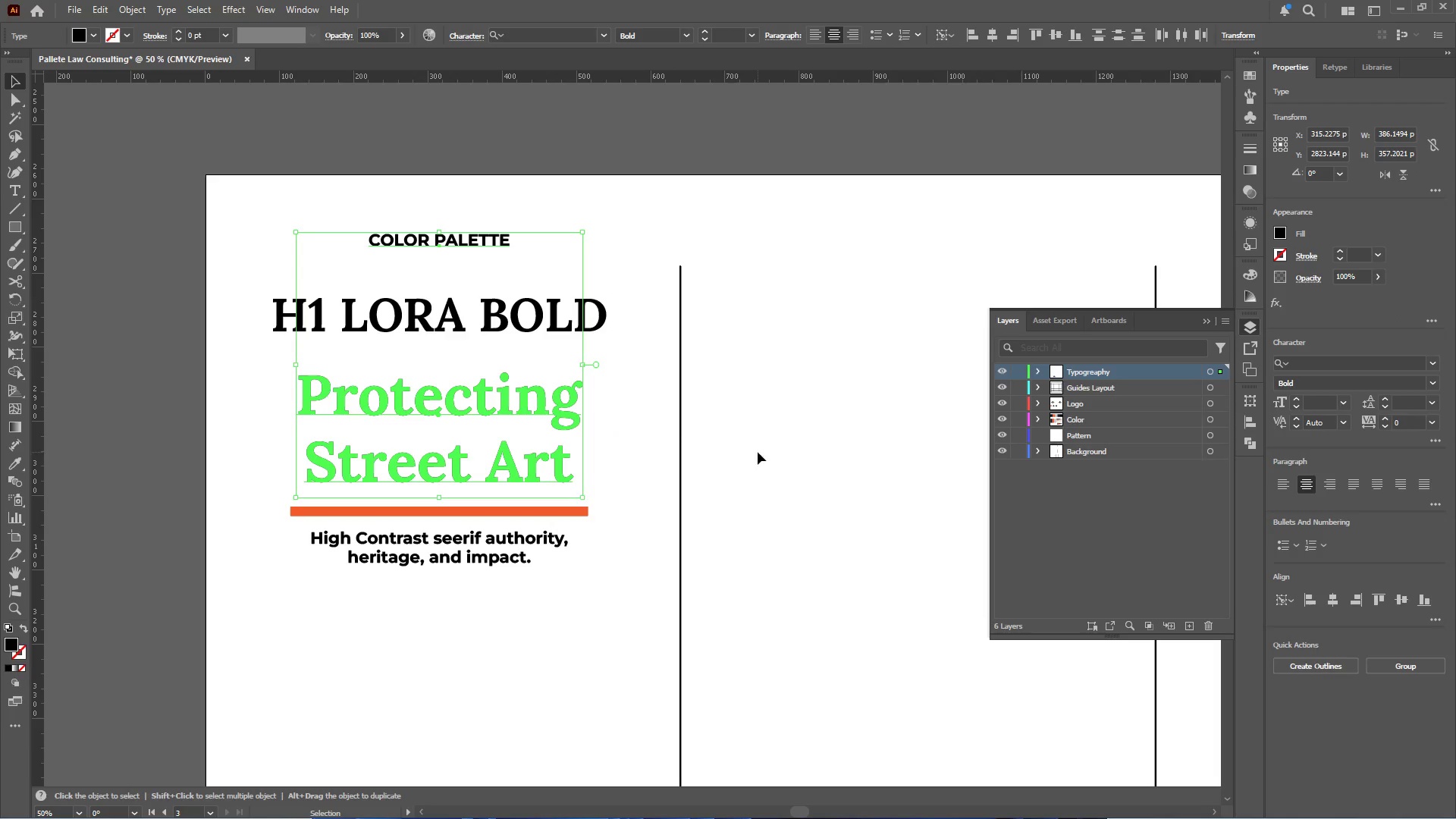 
left_click([735, 361])
 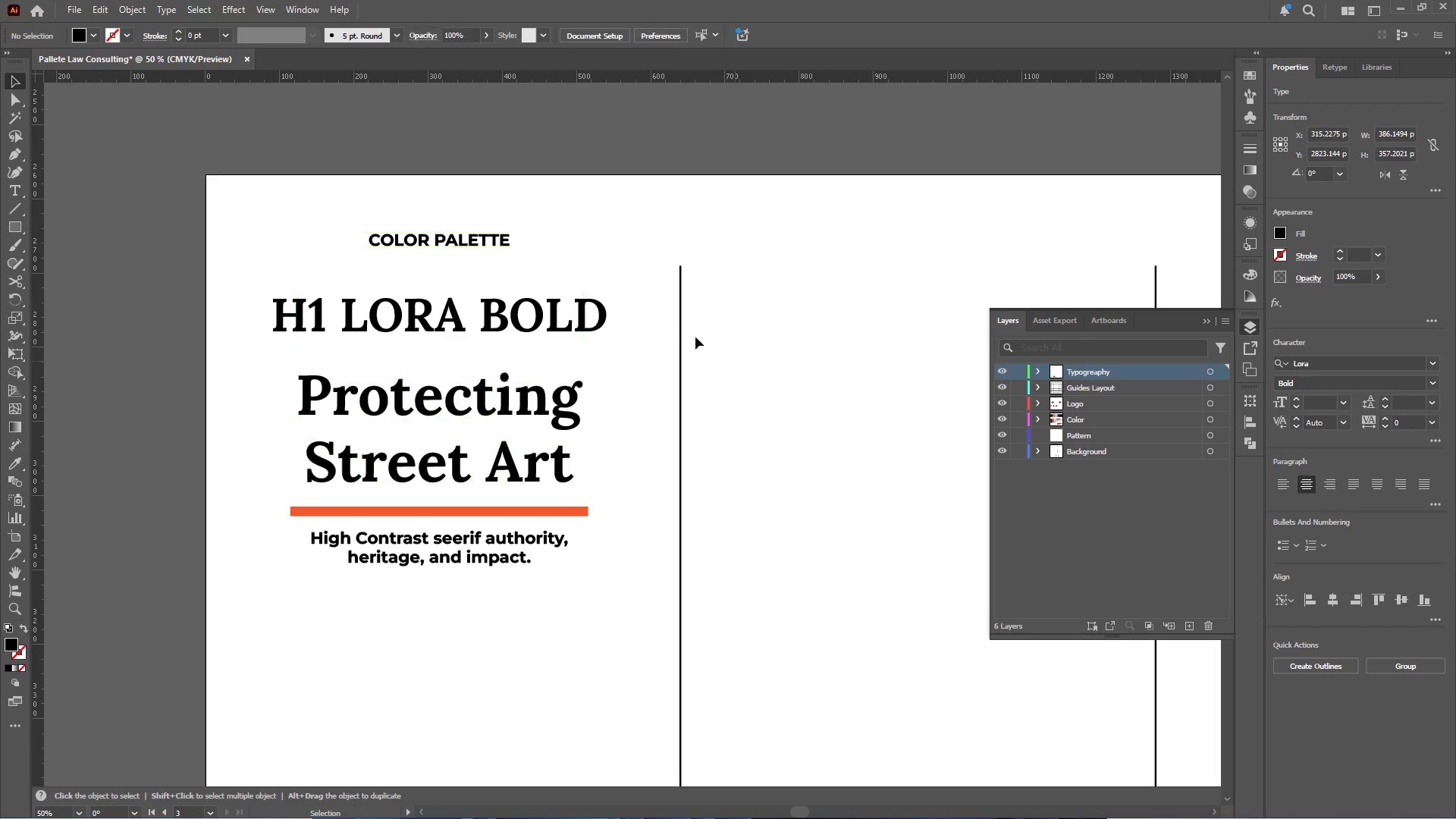 
hold_key(key=AltLeft, duration=0.58)
scroll: coordinate [678, 326], scroll_direction: down, amount: 2.0
 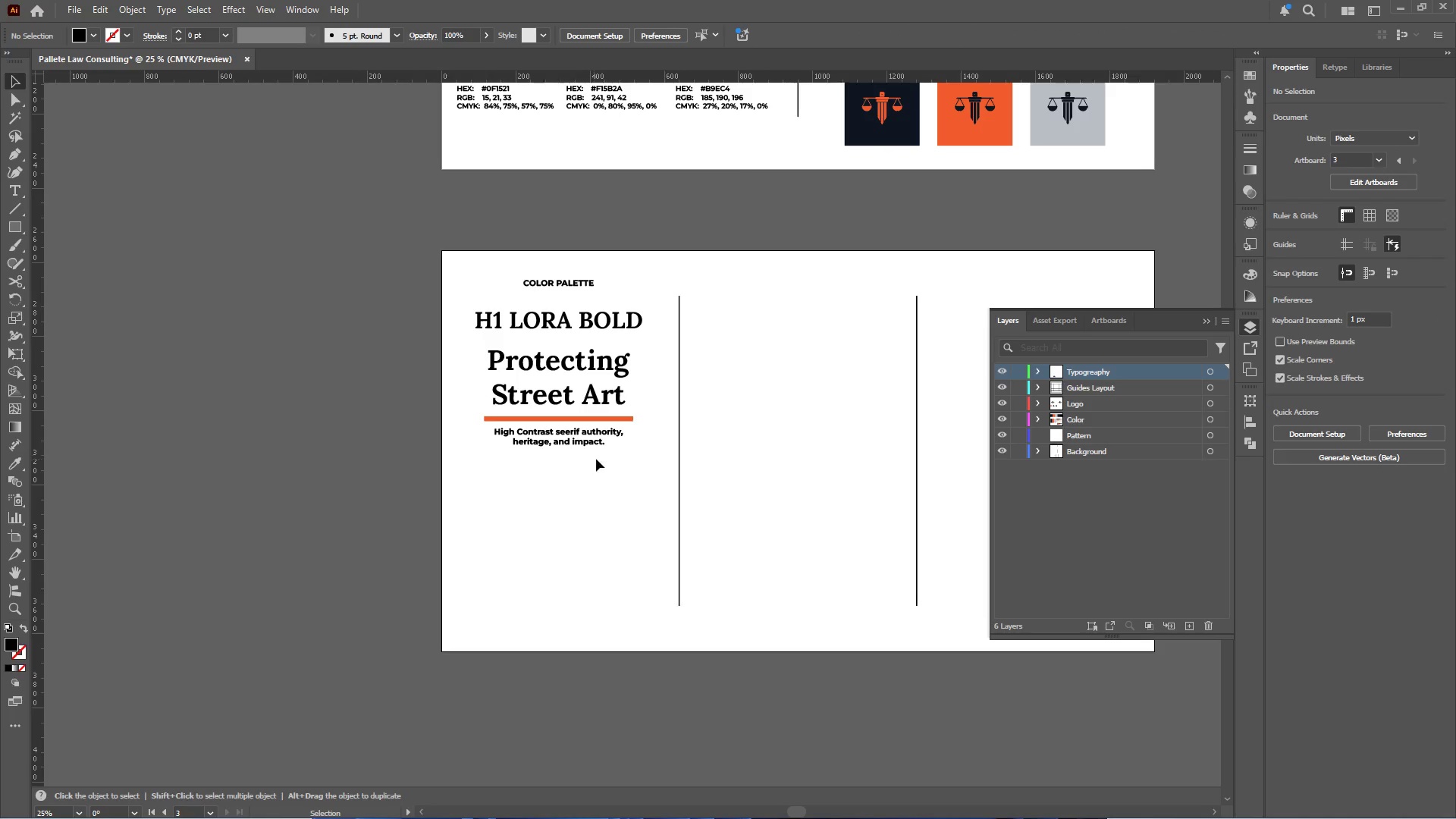 
hold_key(key=AltLeft, duration=0.58)
scroll: coordinate [596, 422], scroll_direction: up, amount: 5.0
 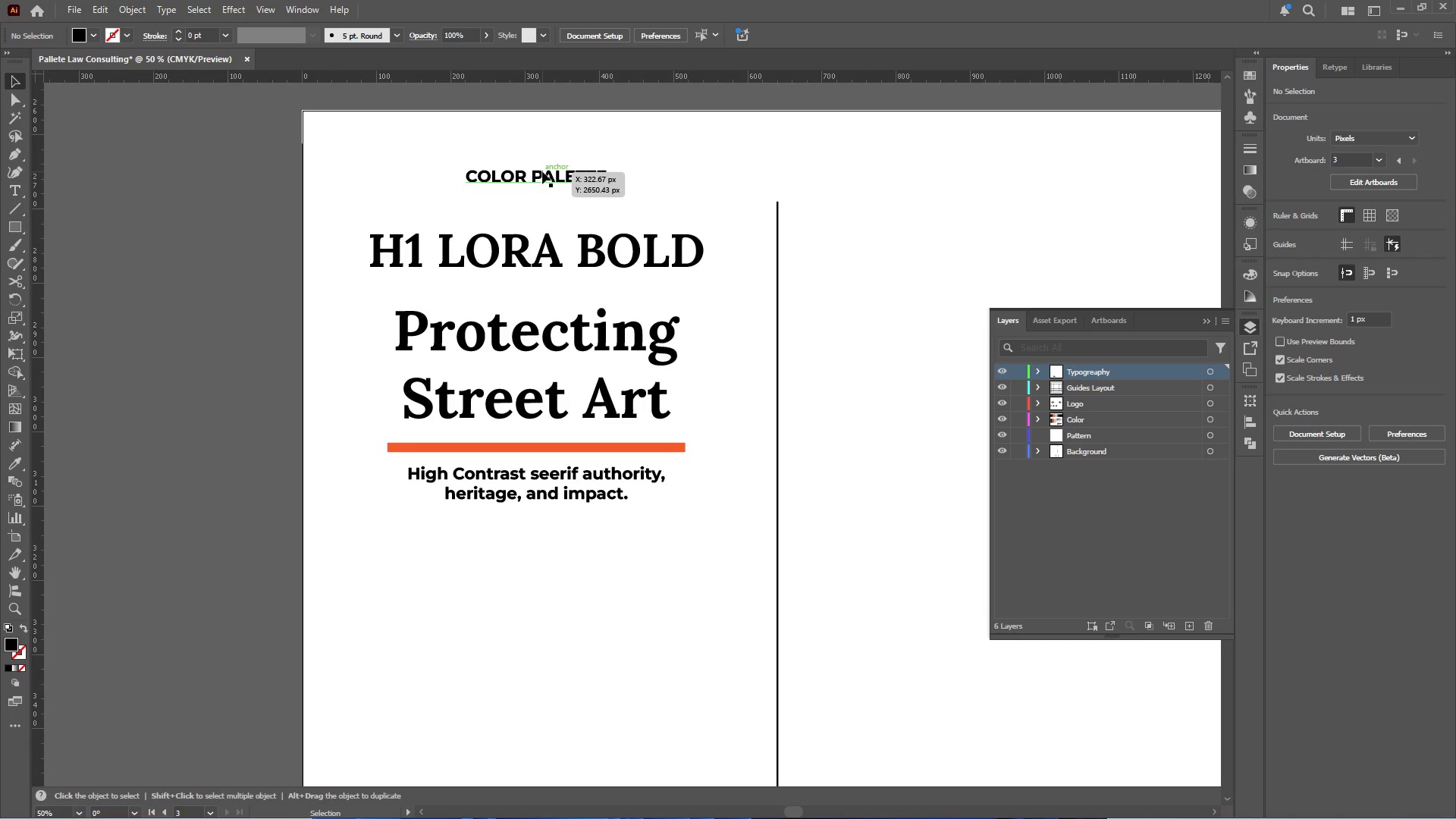 
hold_key(key=AltLeft, duration=2.02)
left_click_drag(start_coordinate=[541, 173], to_coordinate=[538, 579])
 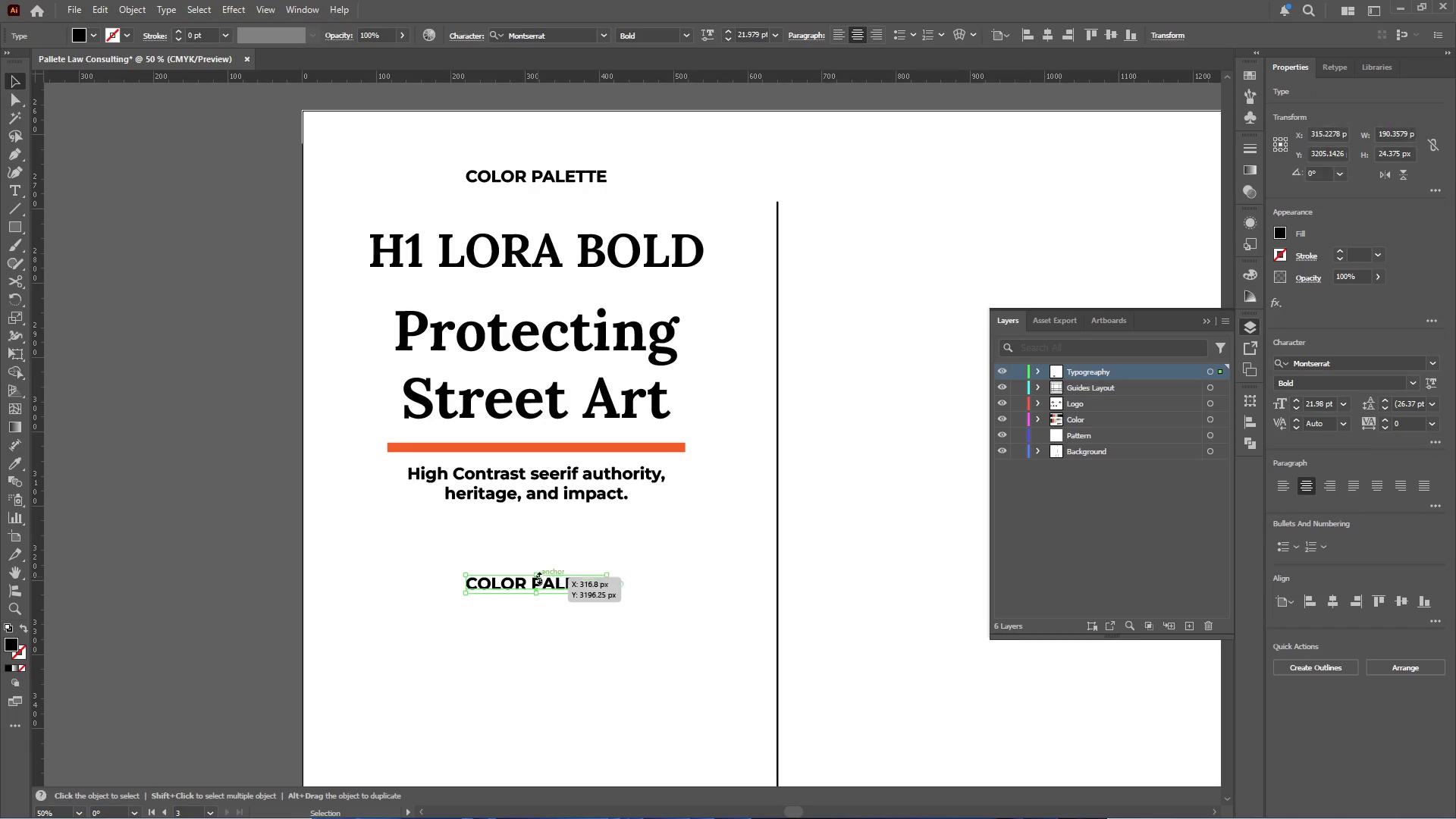 
hold_key(key=ShiftLeft, duration=1.8)
 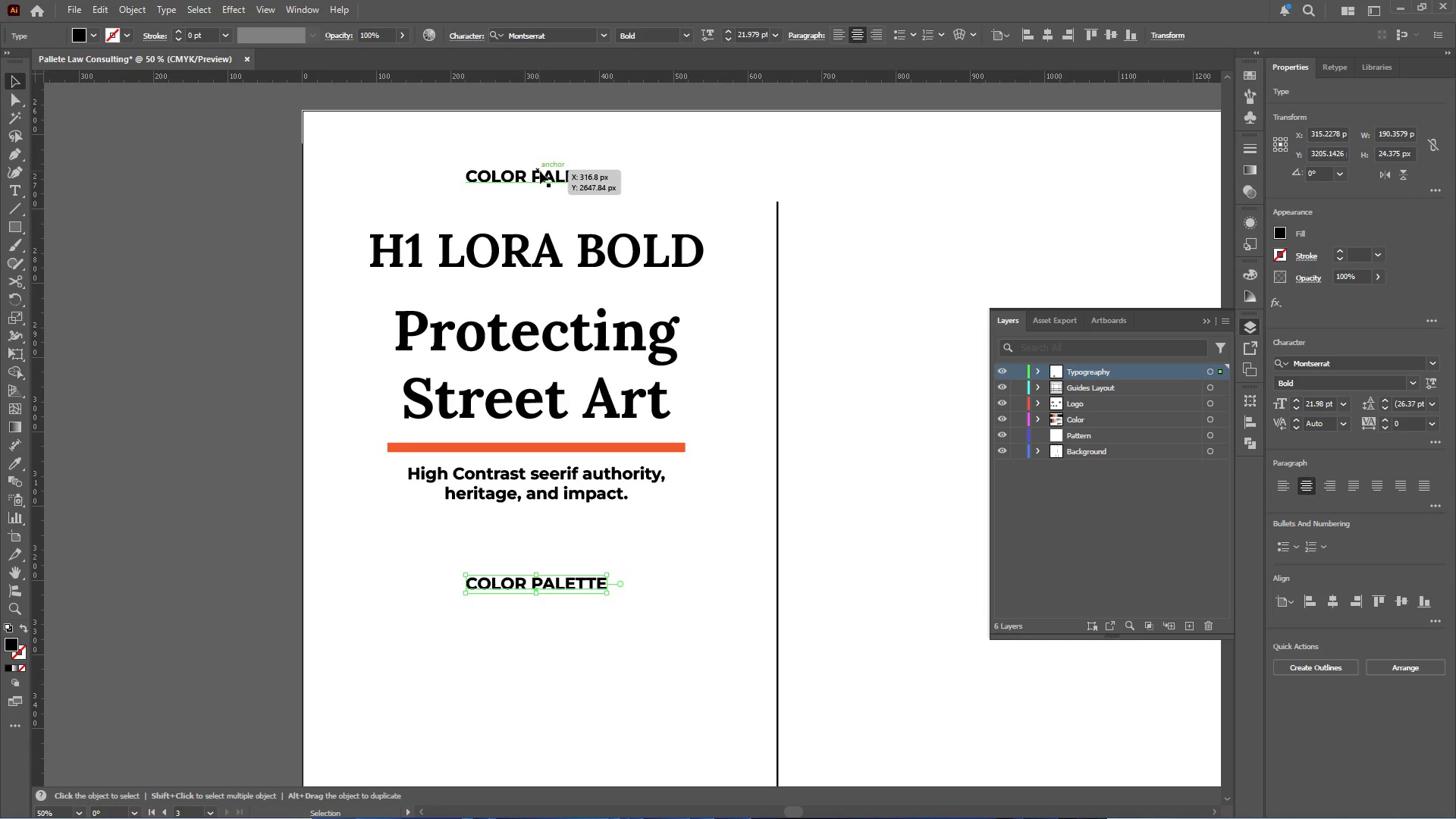 
left_click([546, 172])
 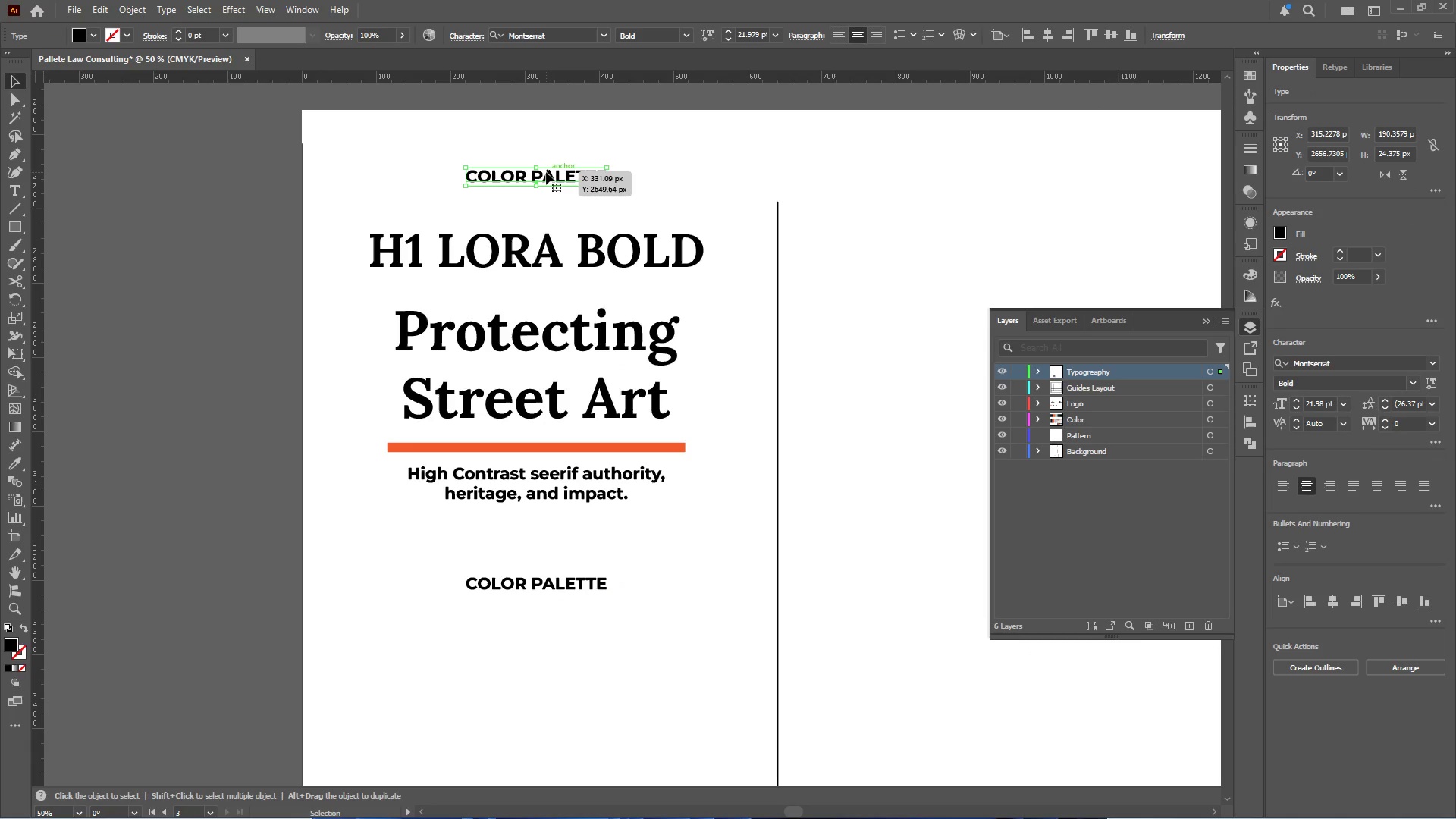 
hold_key(key=AltLeft, duration=0.41)
scroll: coordinate [546, 172], scroll_direction: up, amount: 1.0
 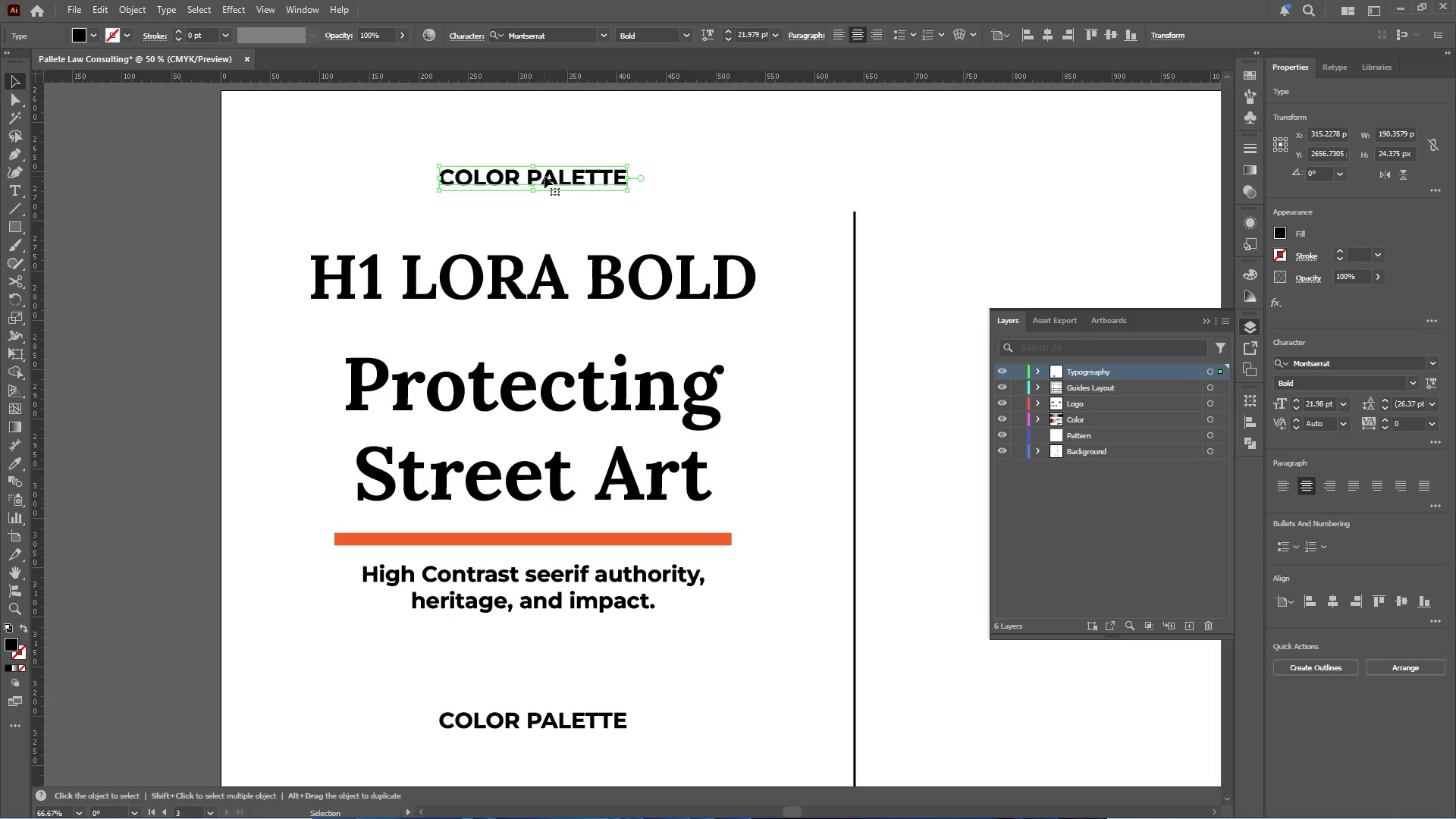 
double_click([544, 176])
 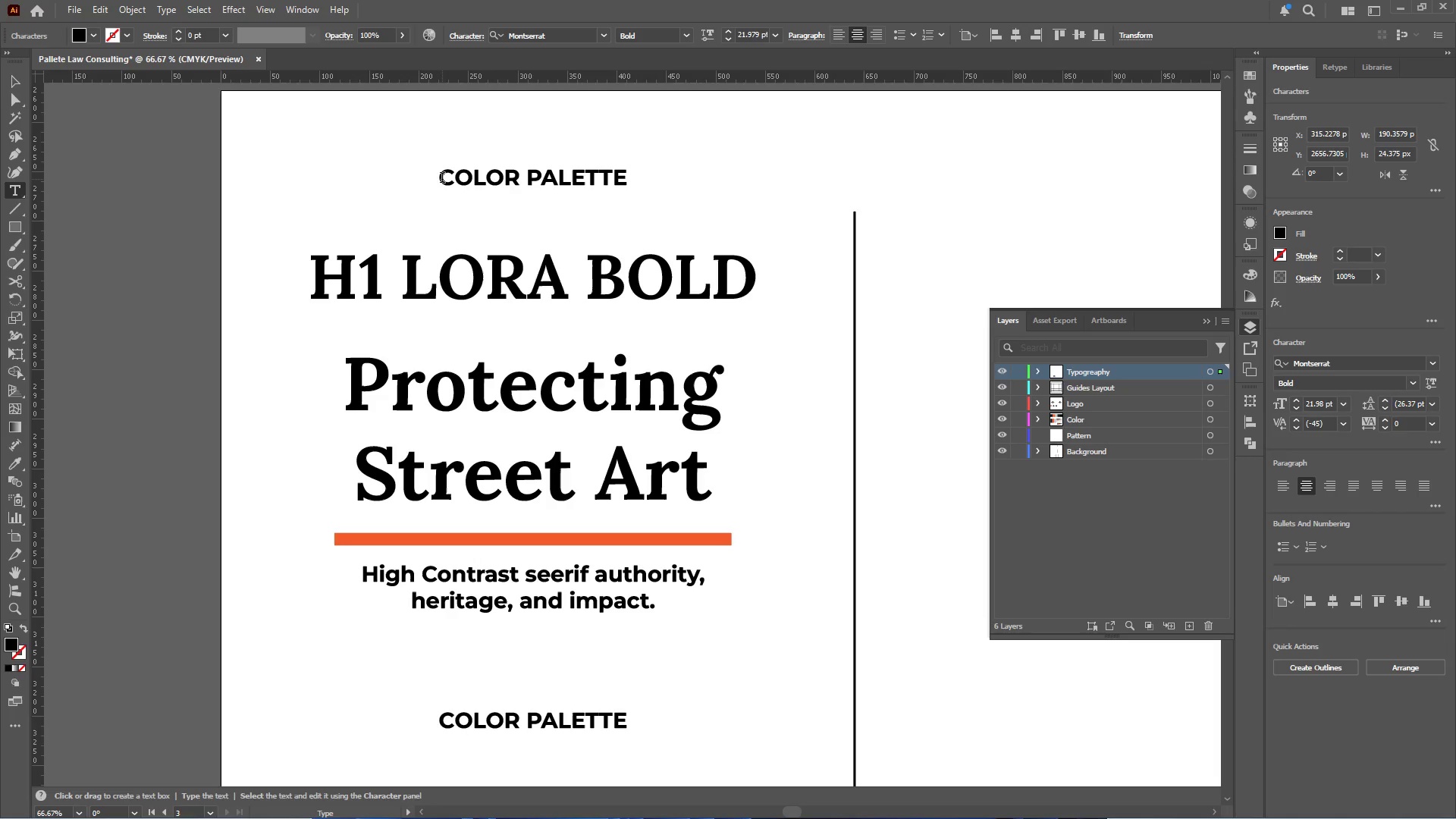 
left_click_drag(start_coordinate=[442, 179], to_coordinate=[646, 177])
 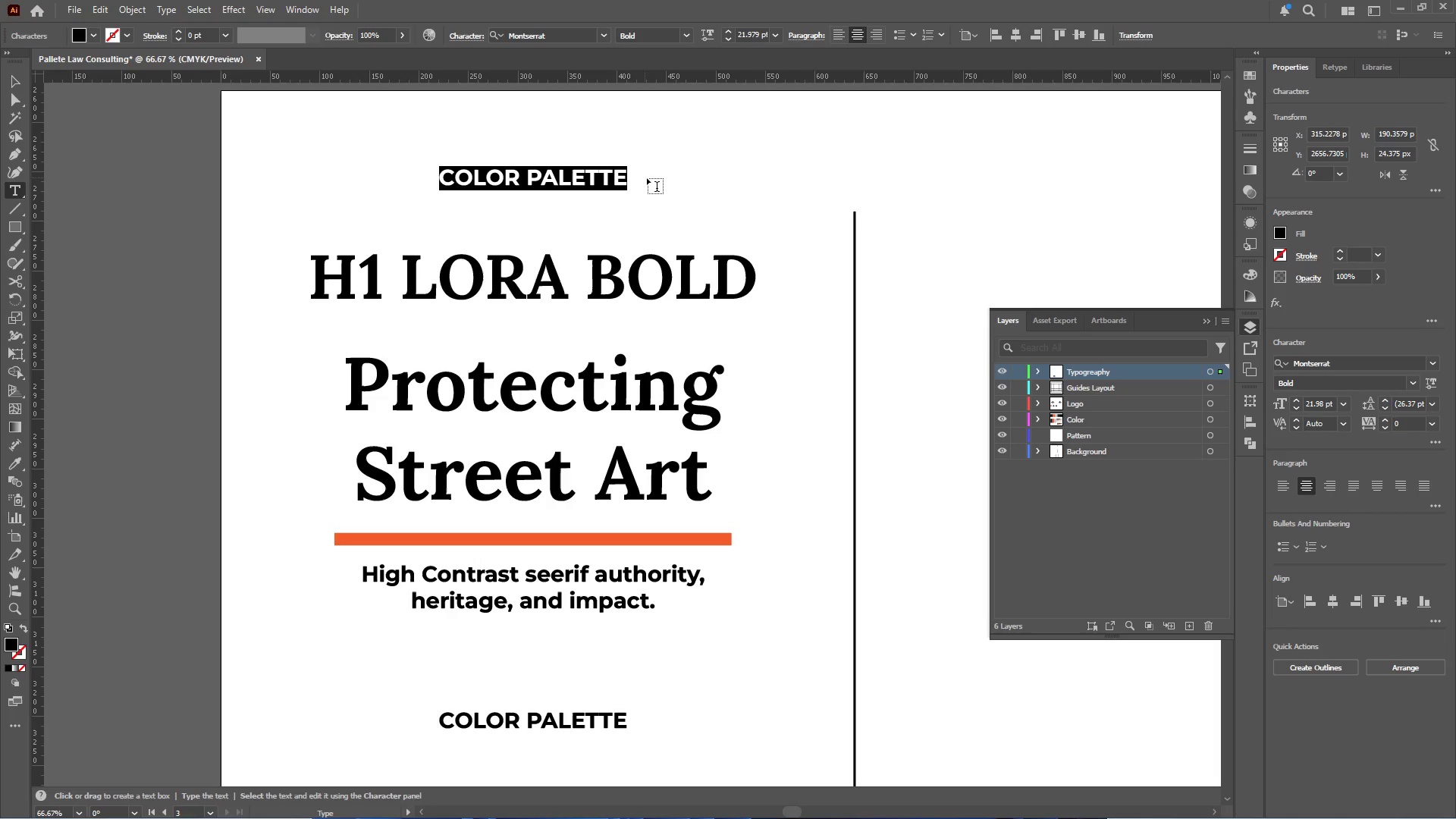 
type(PRIMARY TYPEFACE())
 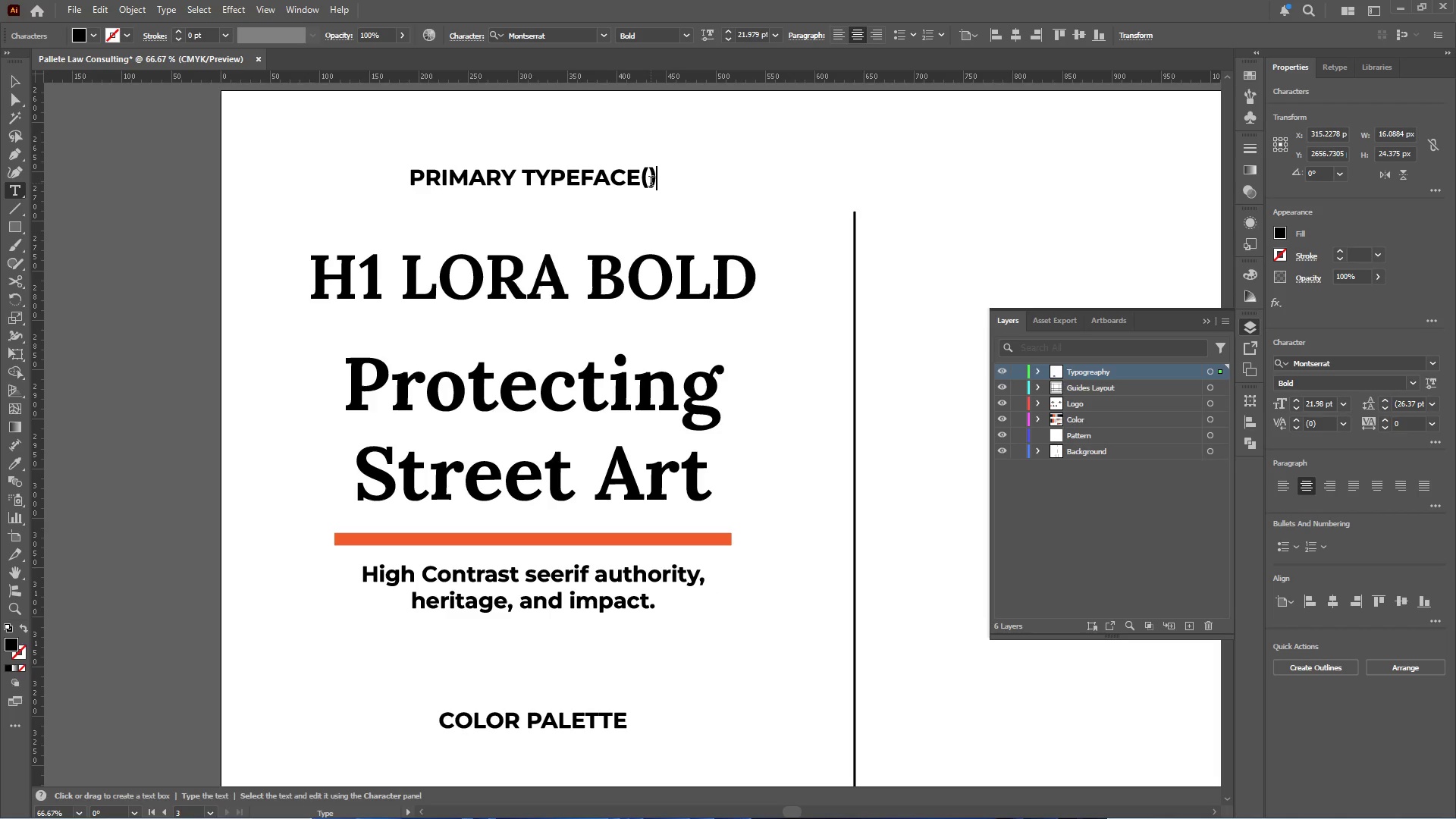 
key(ArrowLeft)
 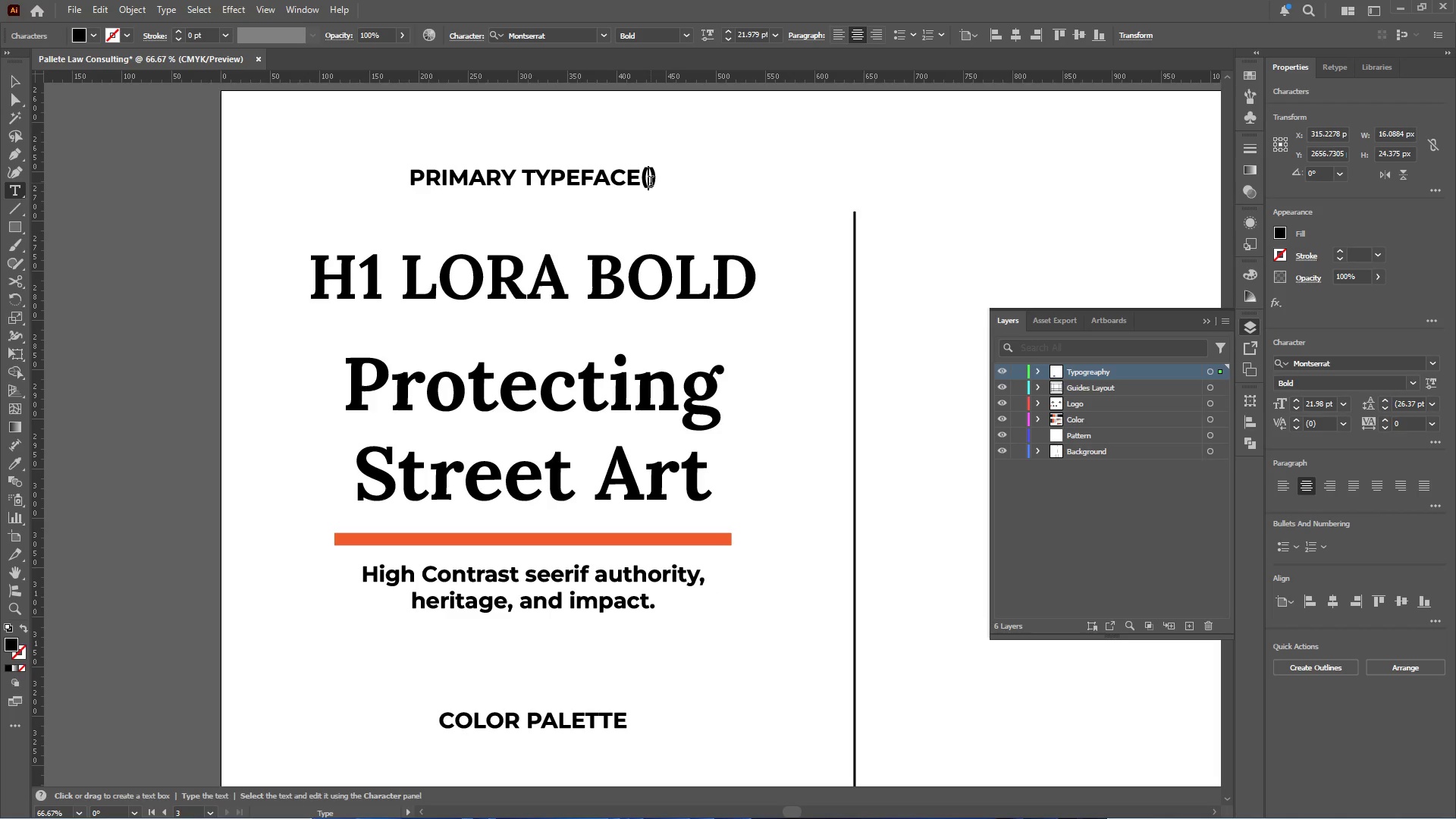 
key(ArrowLeft)
 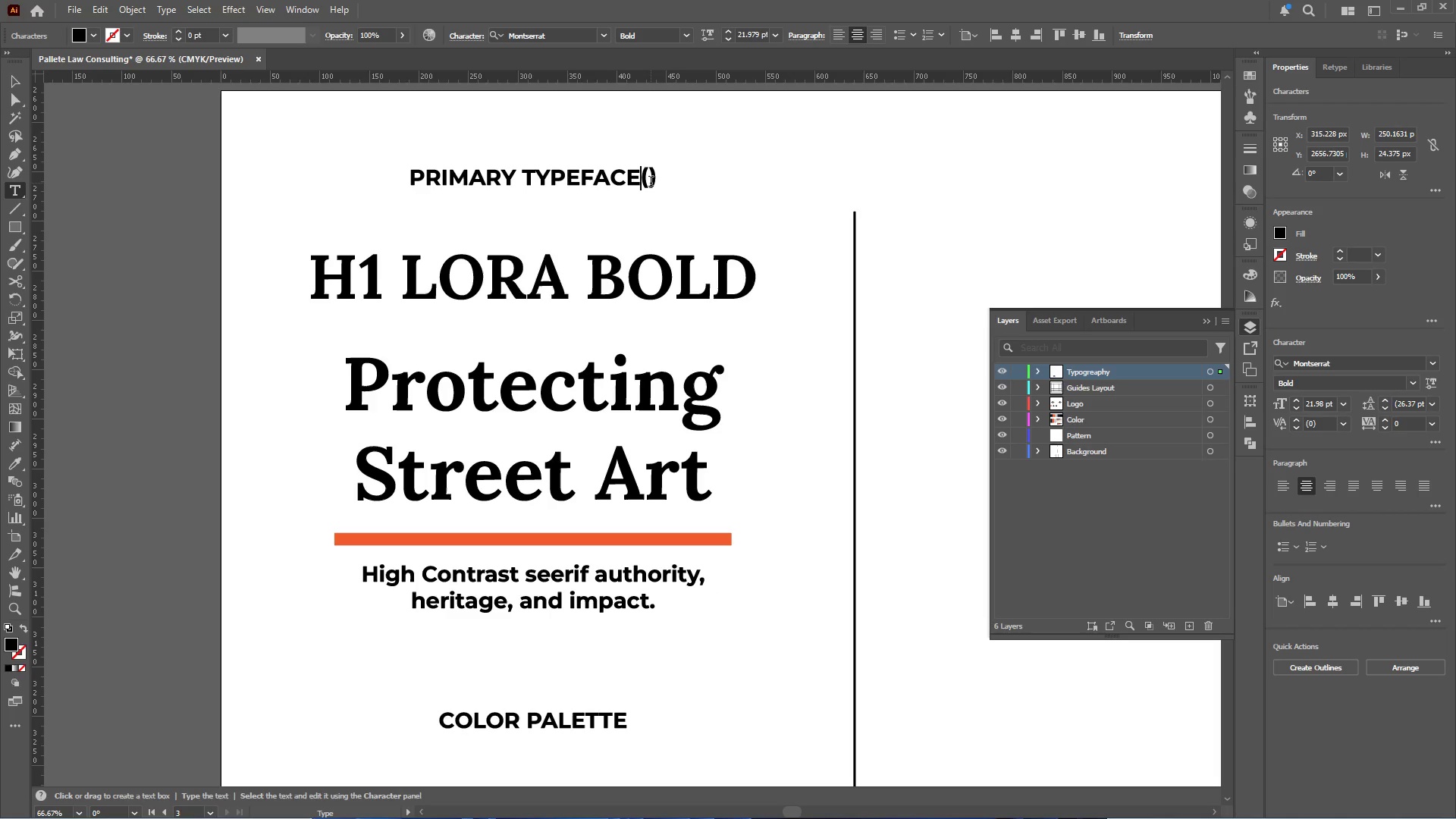 
key(Space)
 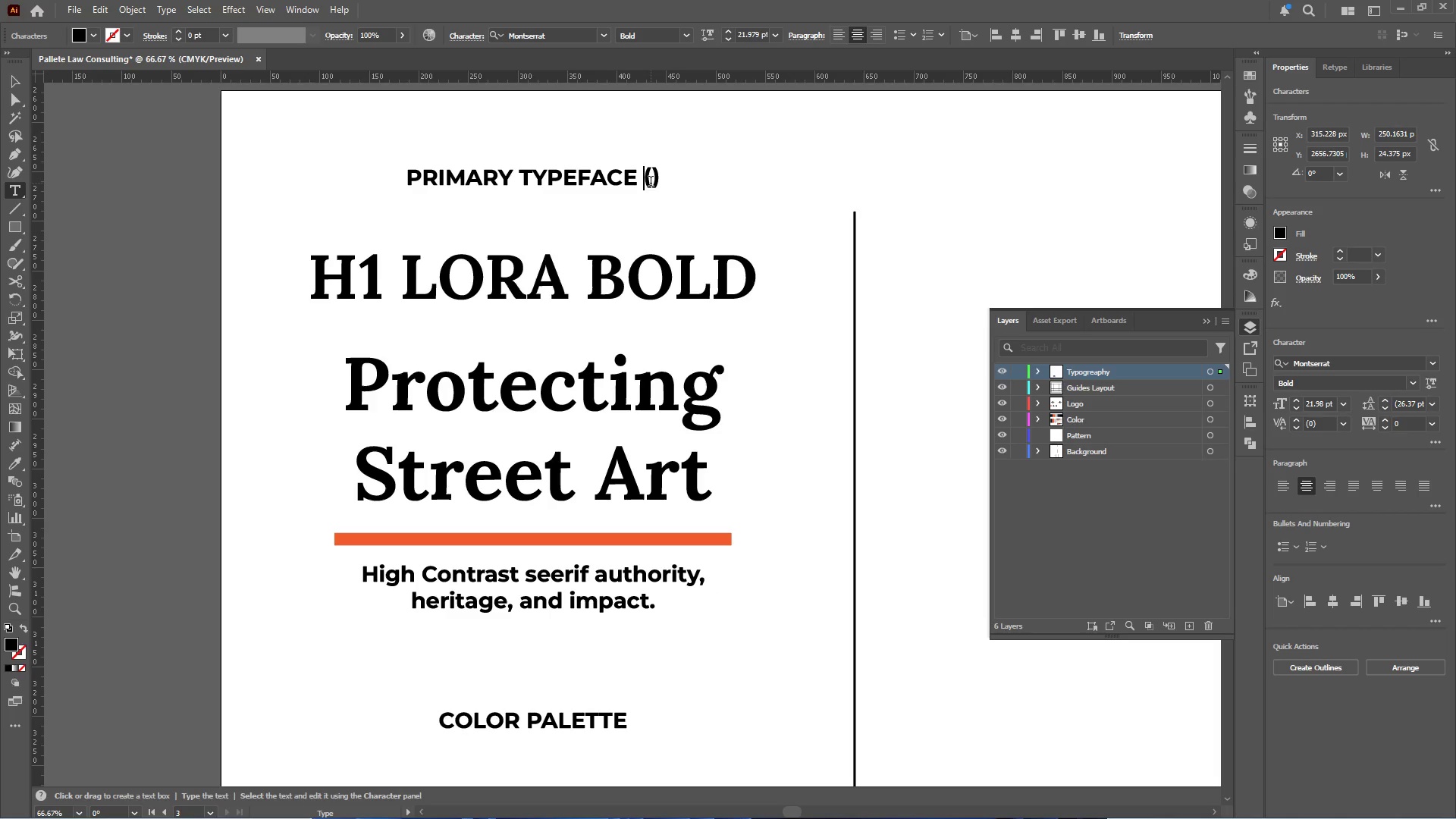 
key(ArrowRight)
 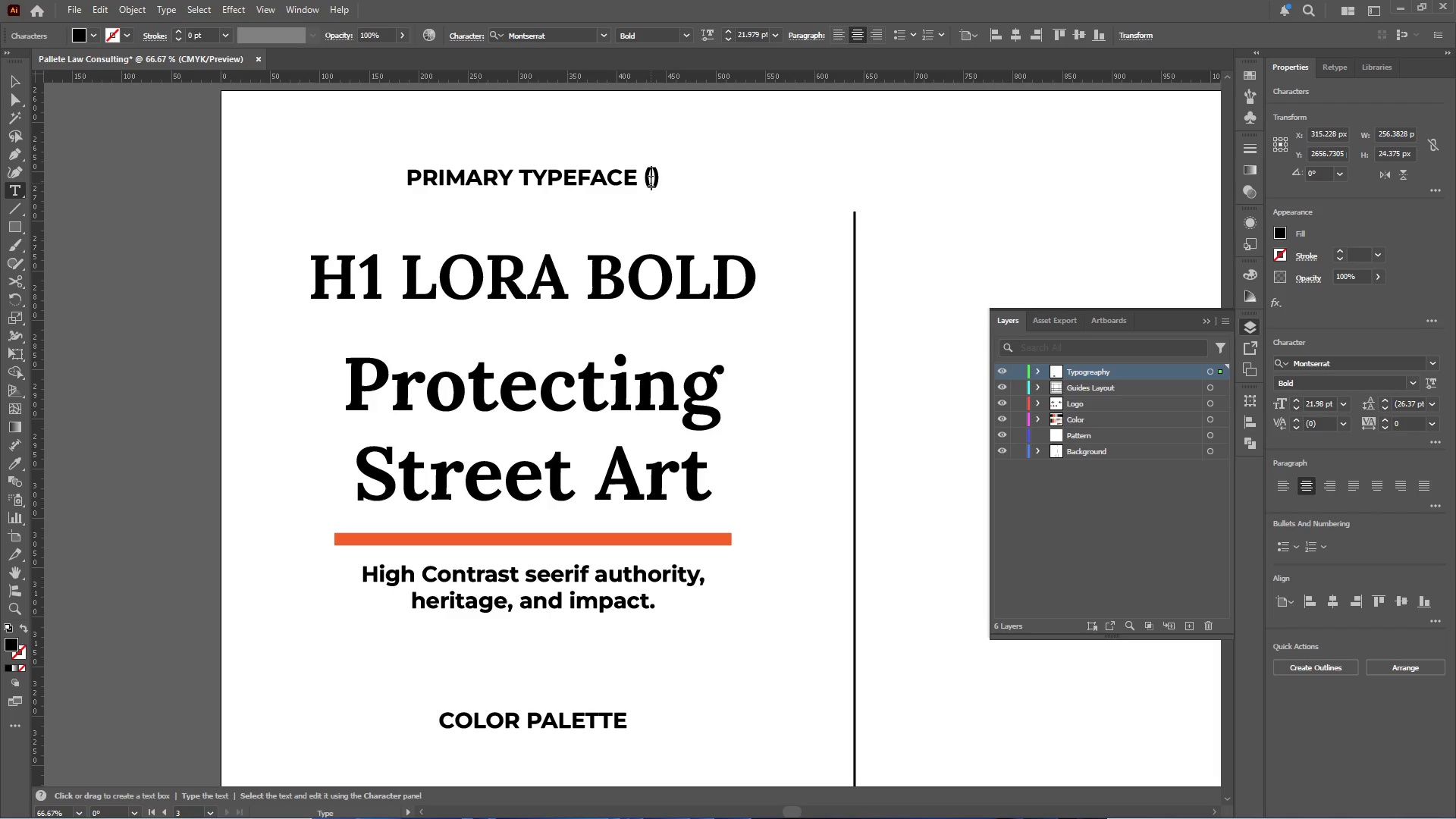 
key(ArrowRight)
 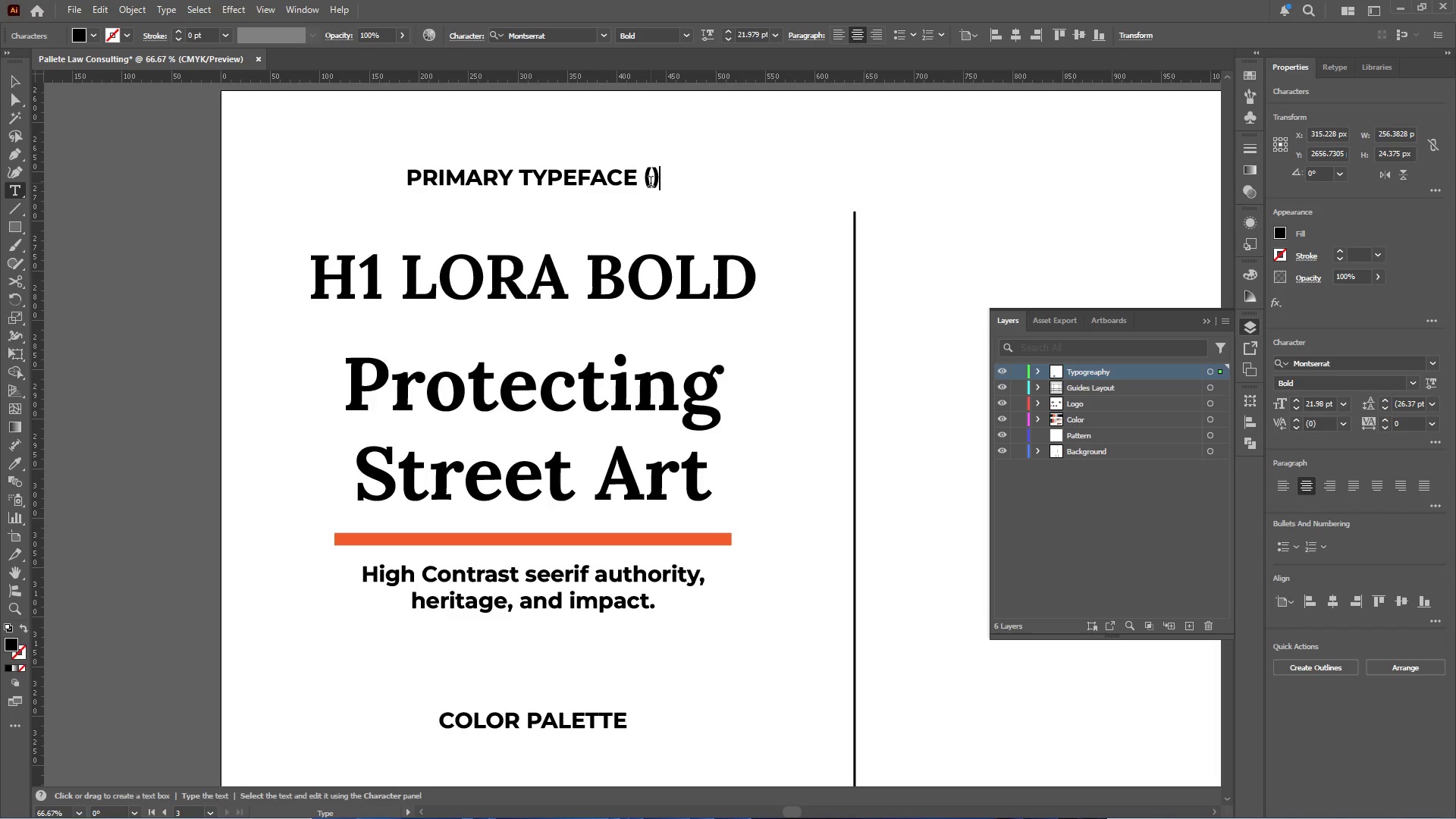 
key(ArrowLeft)
 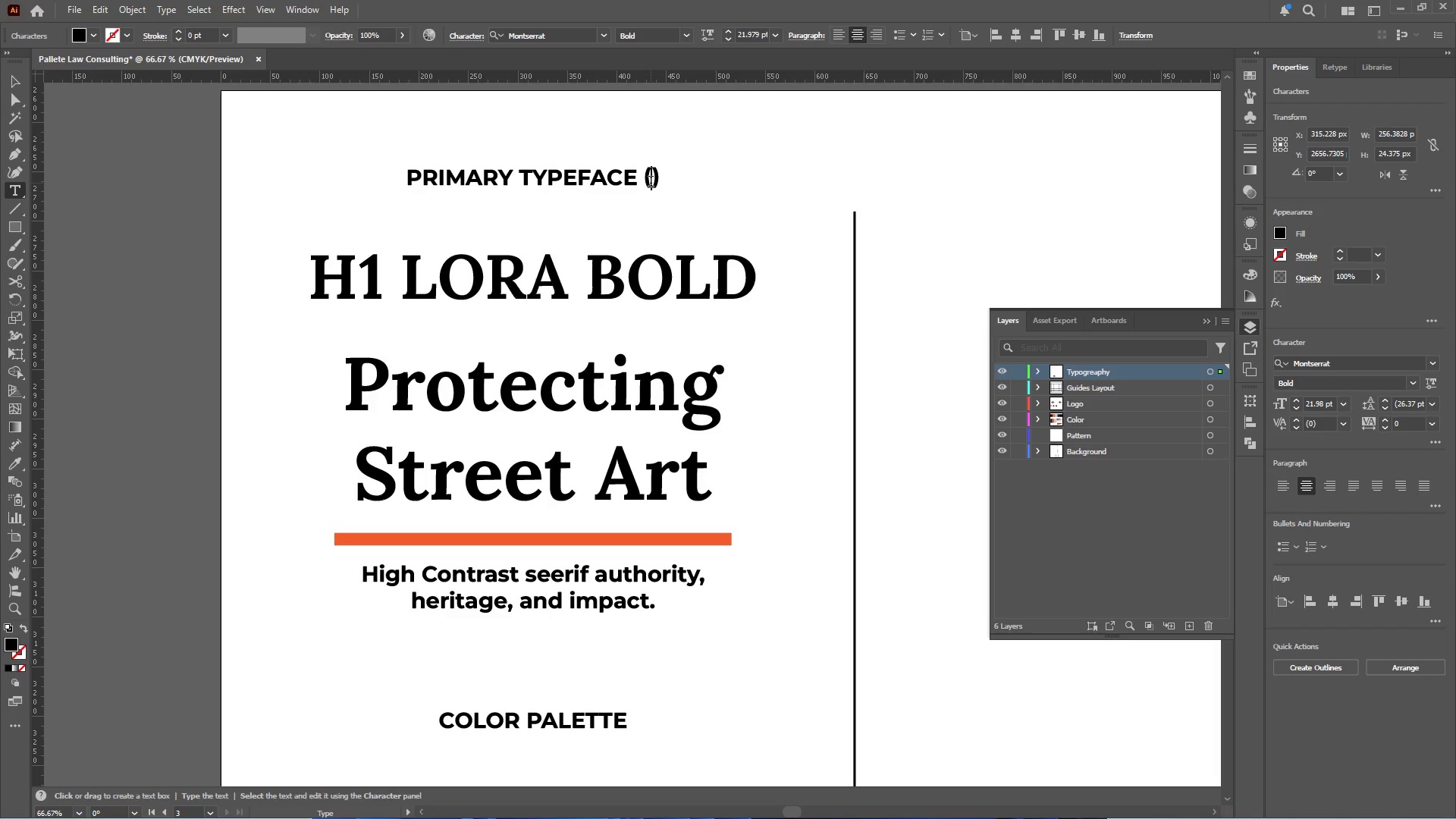 
type(AUTHORITY)
 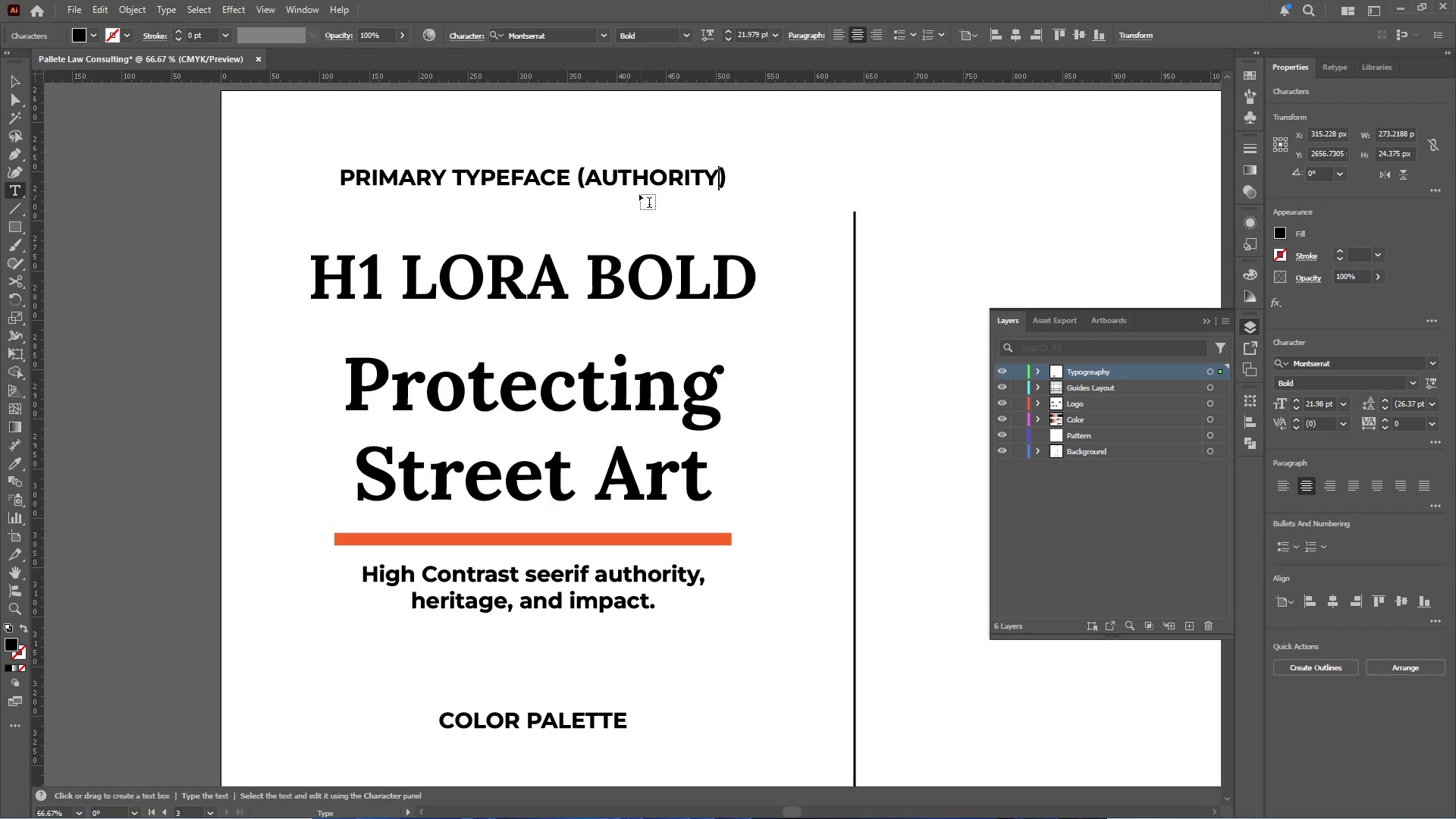 
scroll: coordinate [522, 484], scroll_direction: down, amount: 7.0
 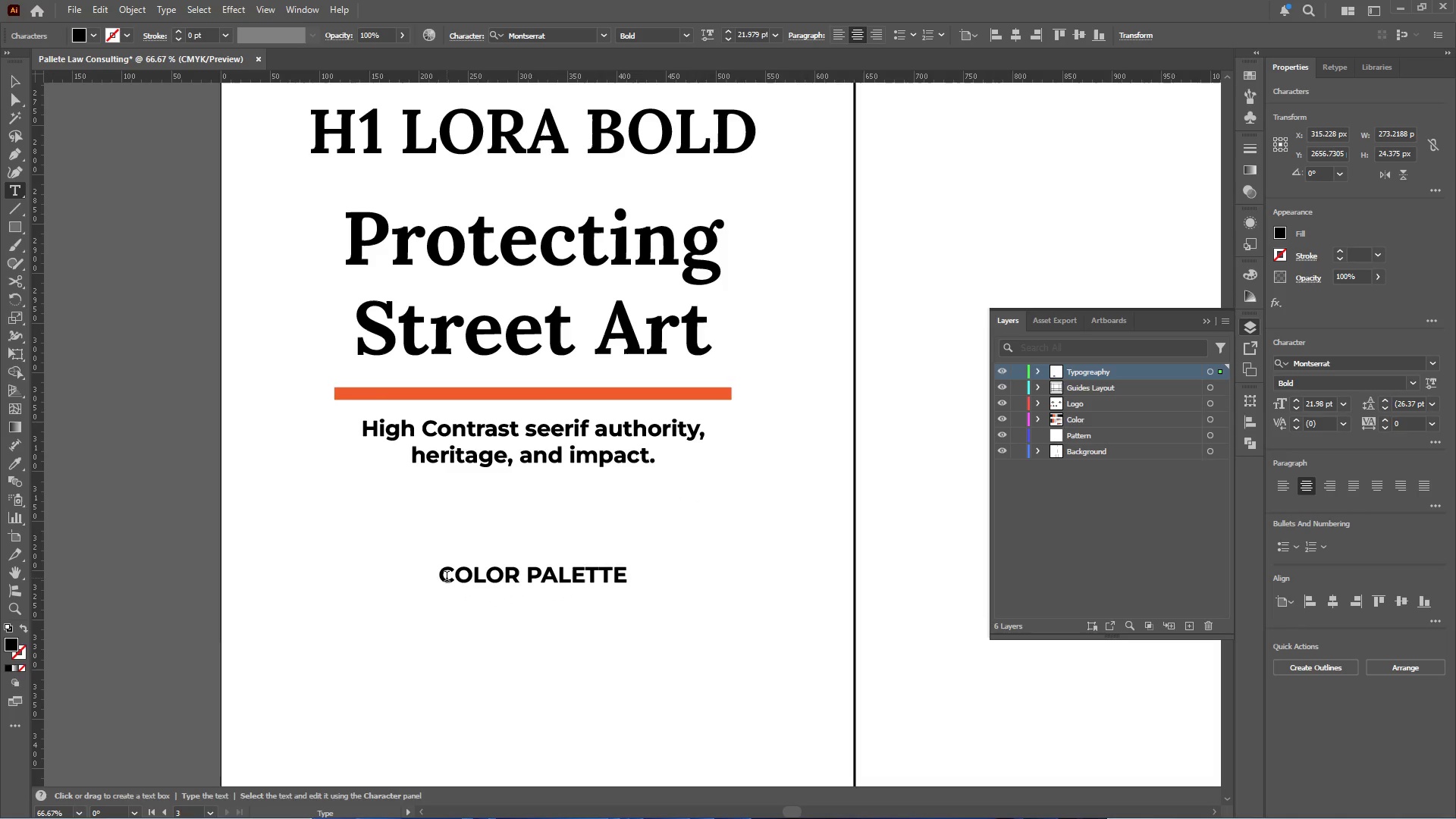 
left_click_drag(start_coordinate=[440, 574], to_coordinate=[639, 585])
 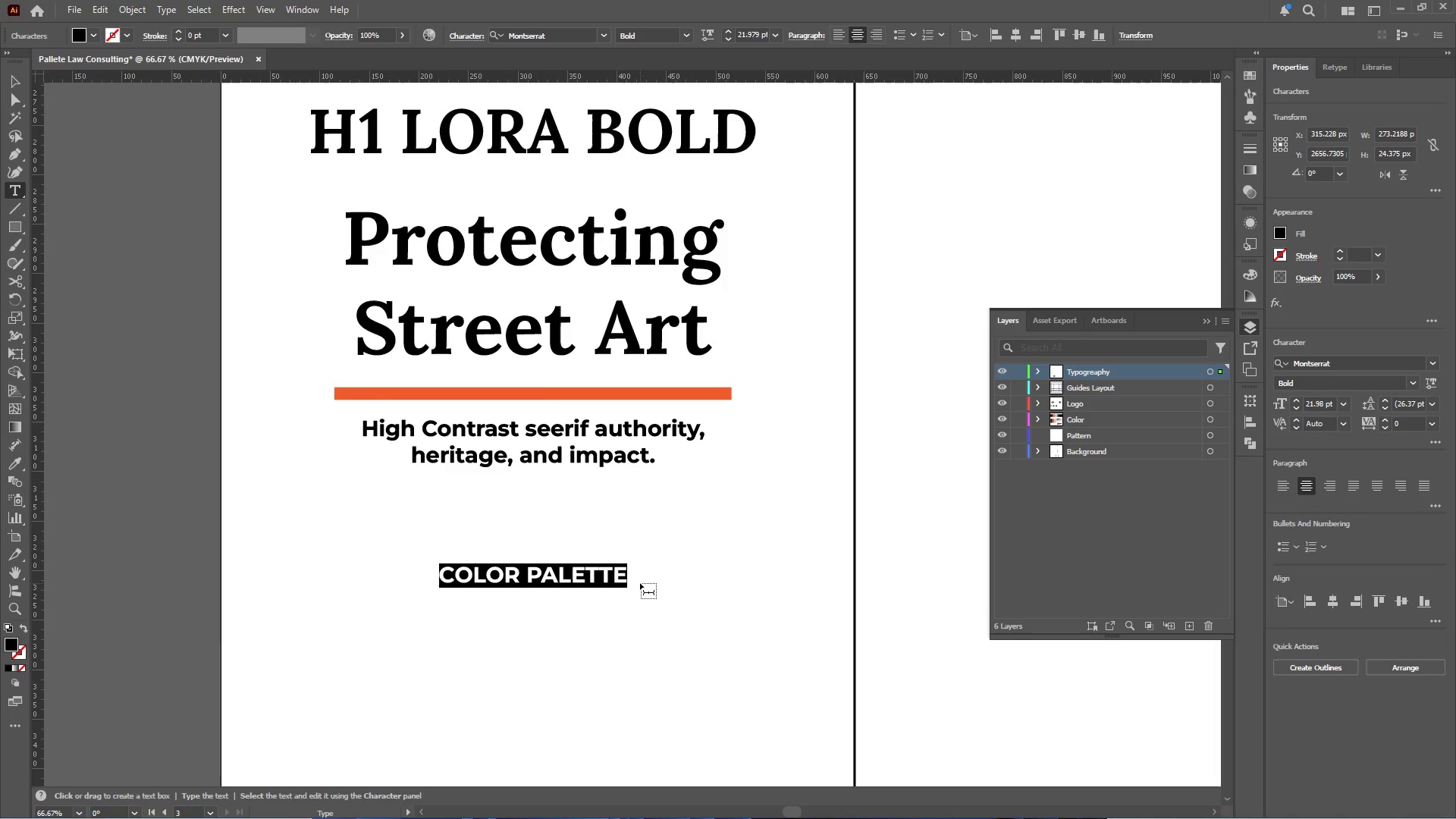 
type(Secondary TYPEFACE)
 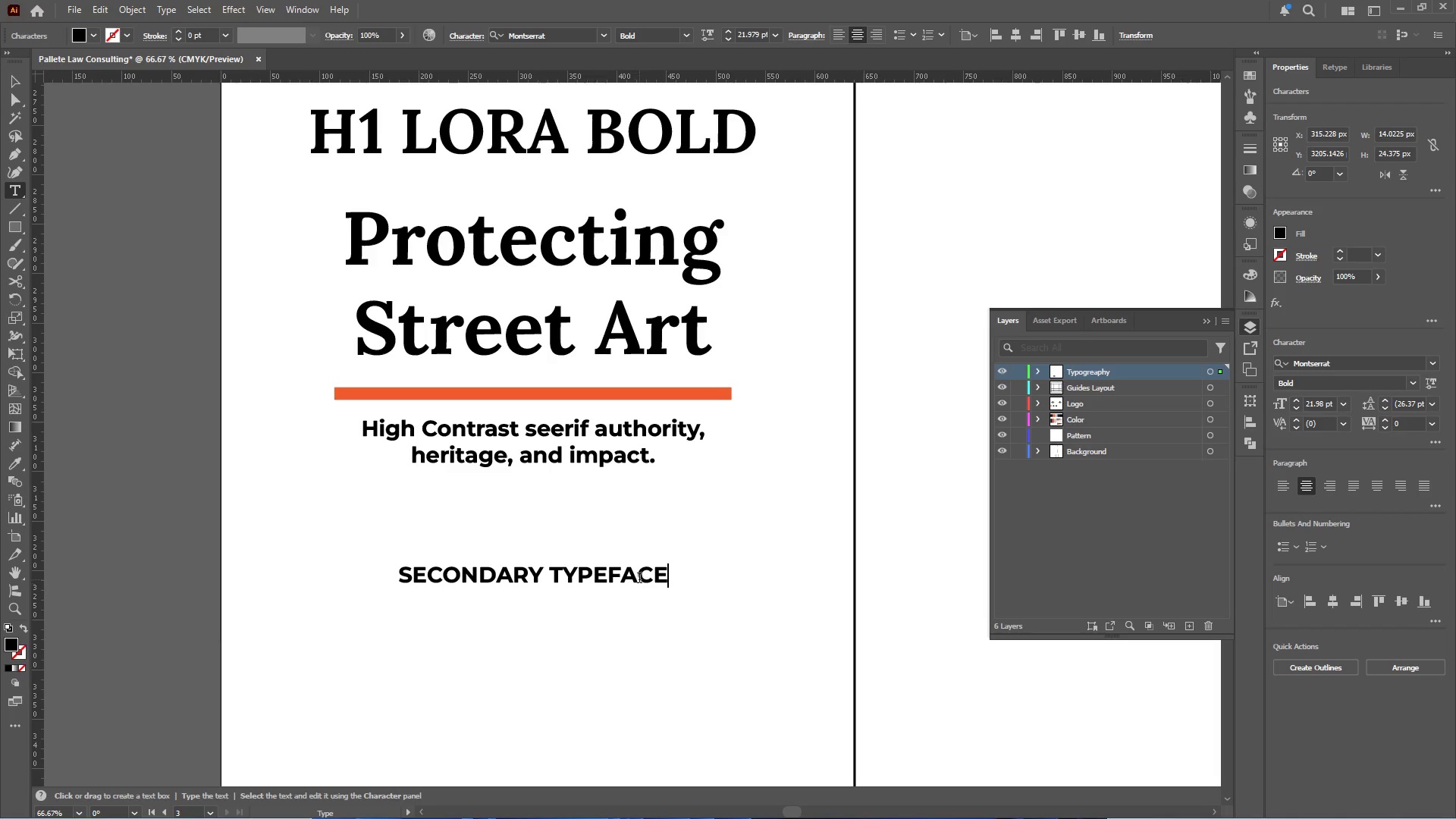 
left_click([13, 72])
 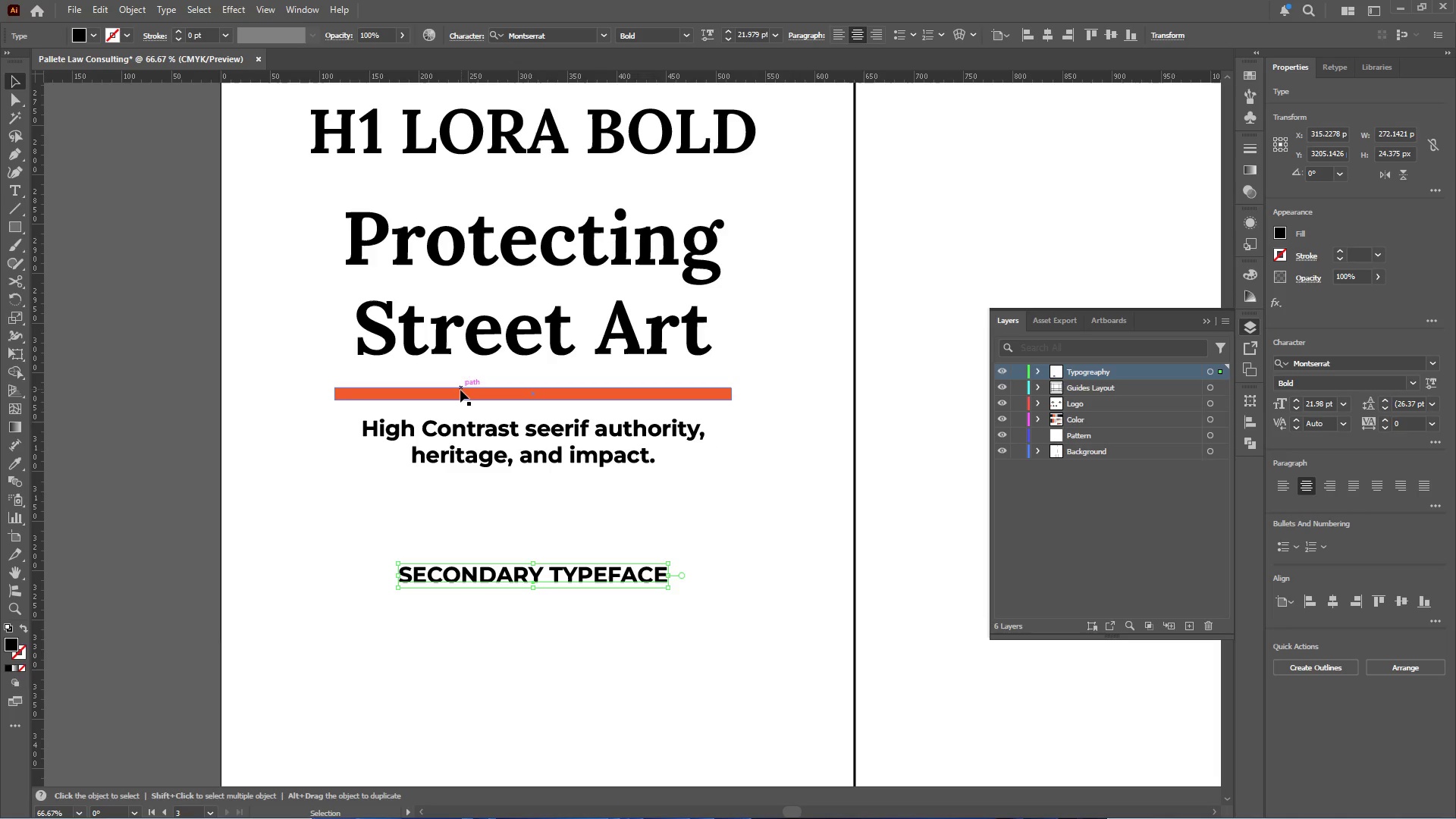 
left_click([457, 399])
 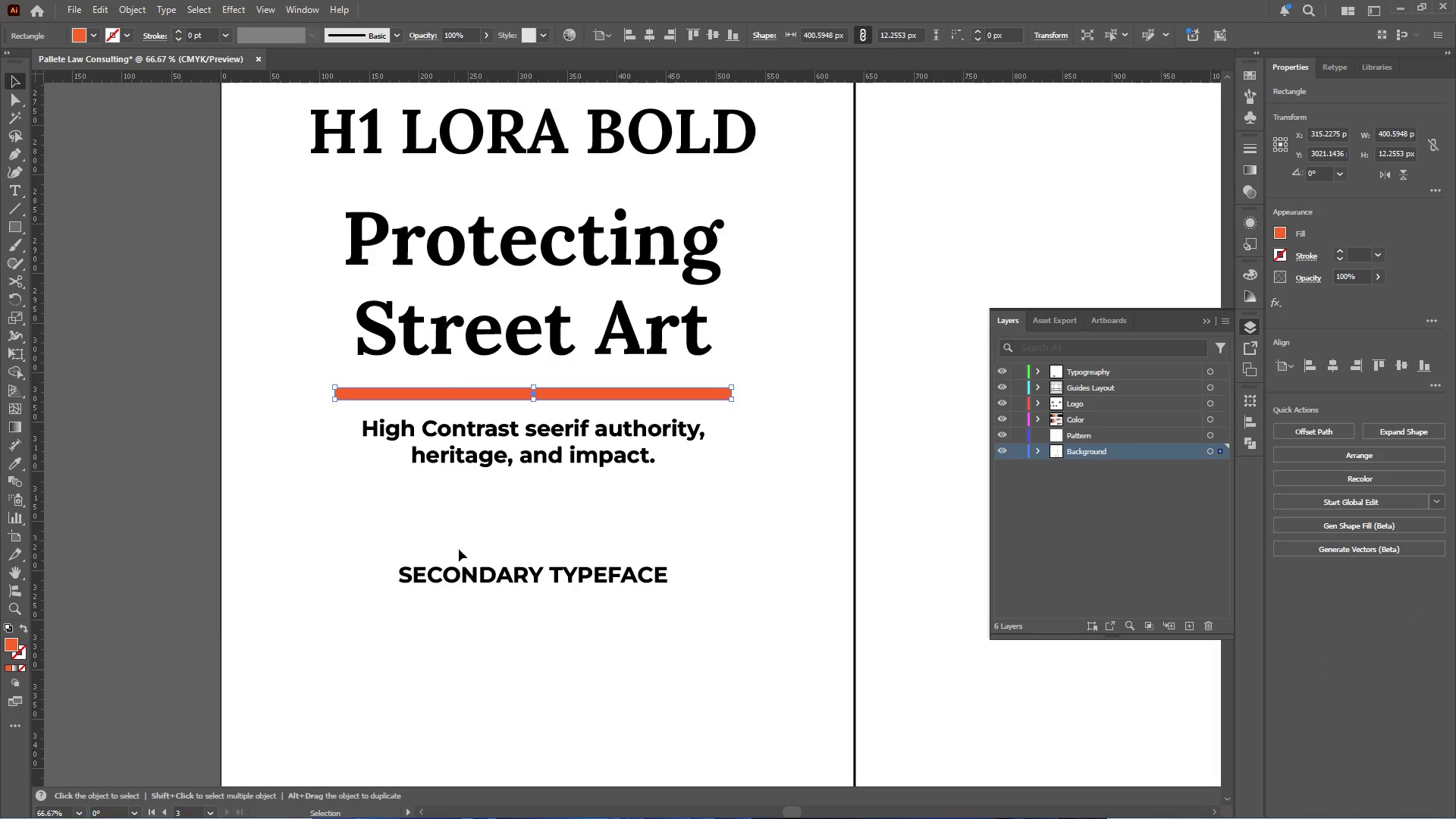 
left_click([467, 576])
 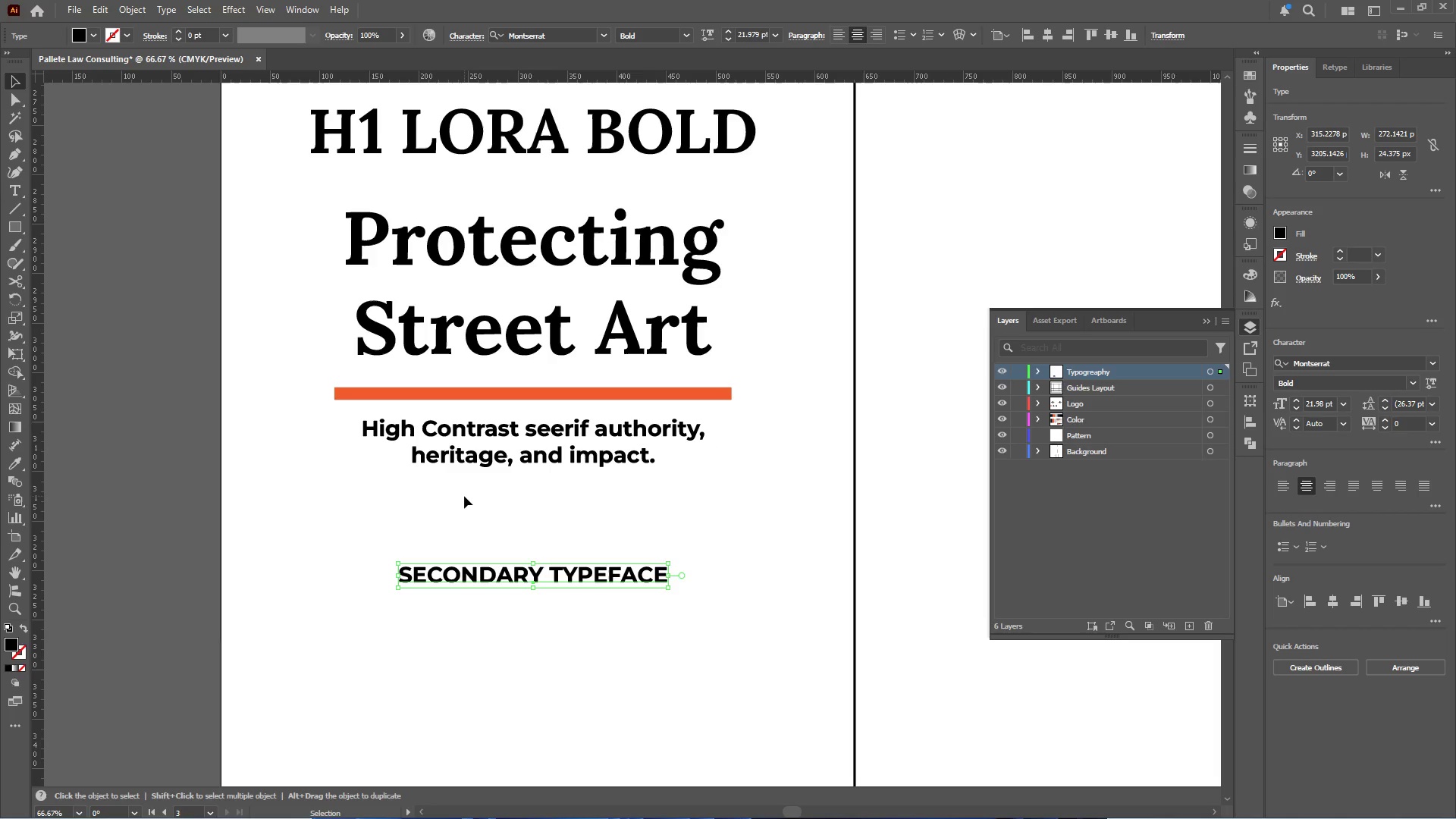 
wait(5.16)
 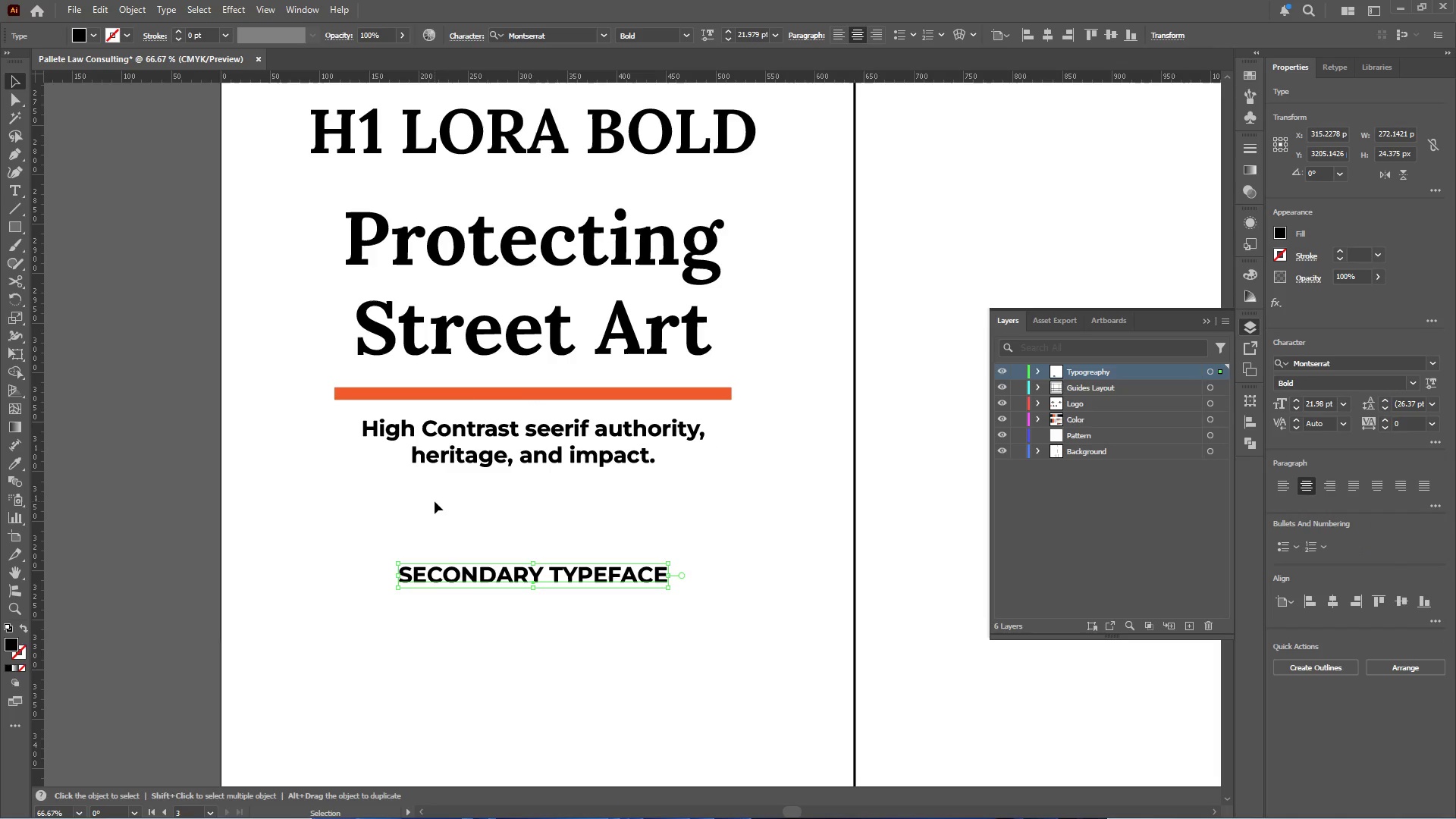 
scroll: coordinate [463, 477], scroll_direction: down, amount: 1.0
 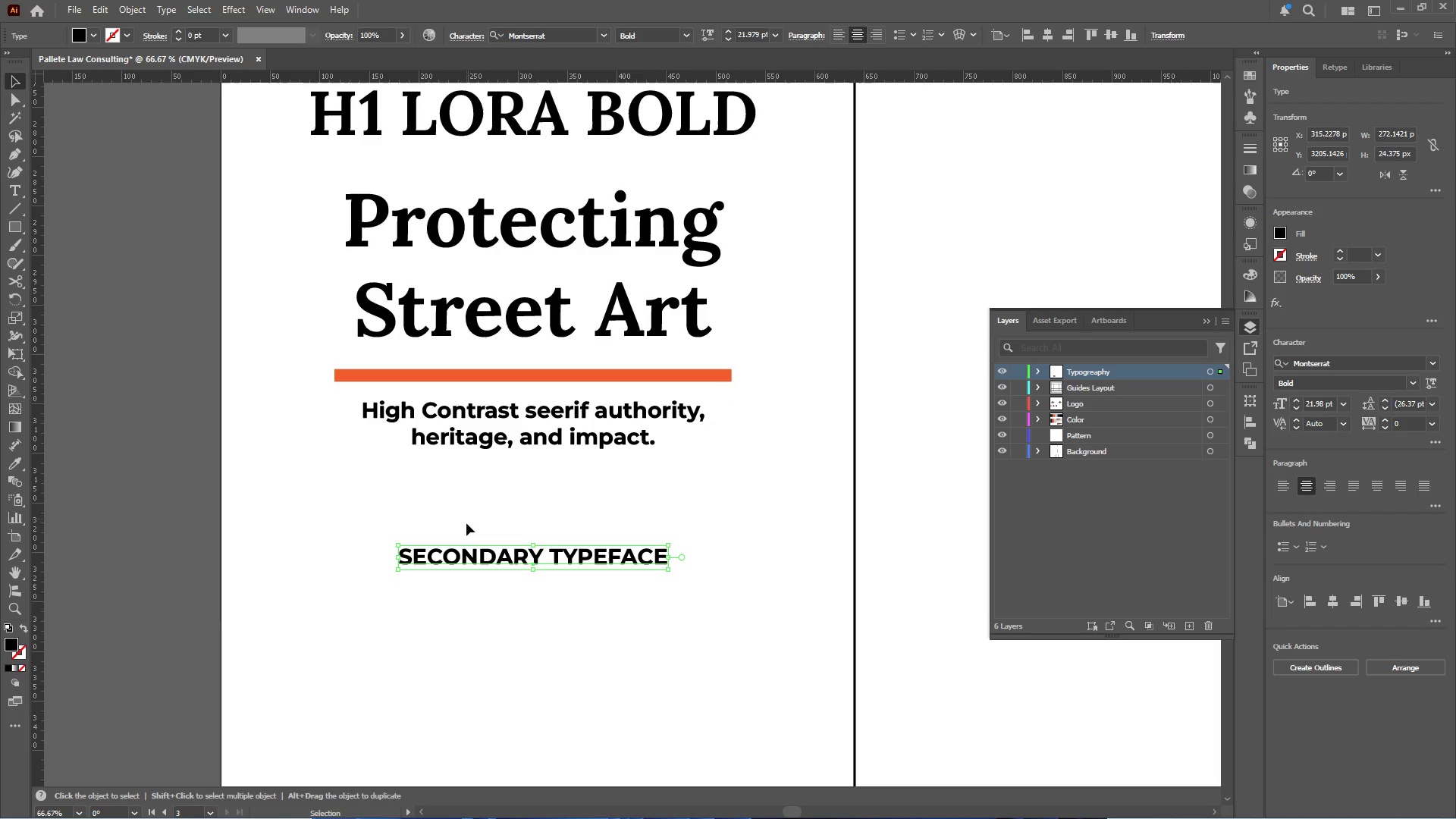 
hold_key(key=AltLeft, duration=1.34)
left_click_drag(start_coordinate=[453, 559], to_coordinate=[453, 646])
 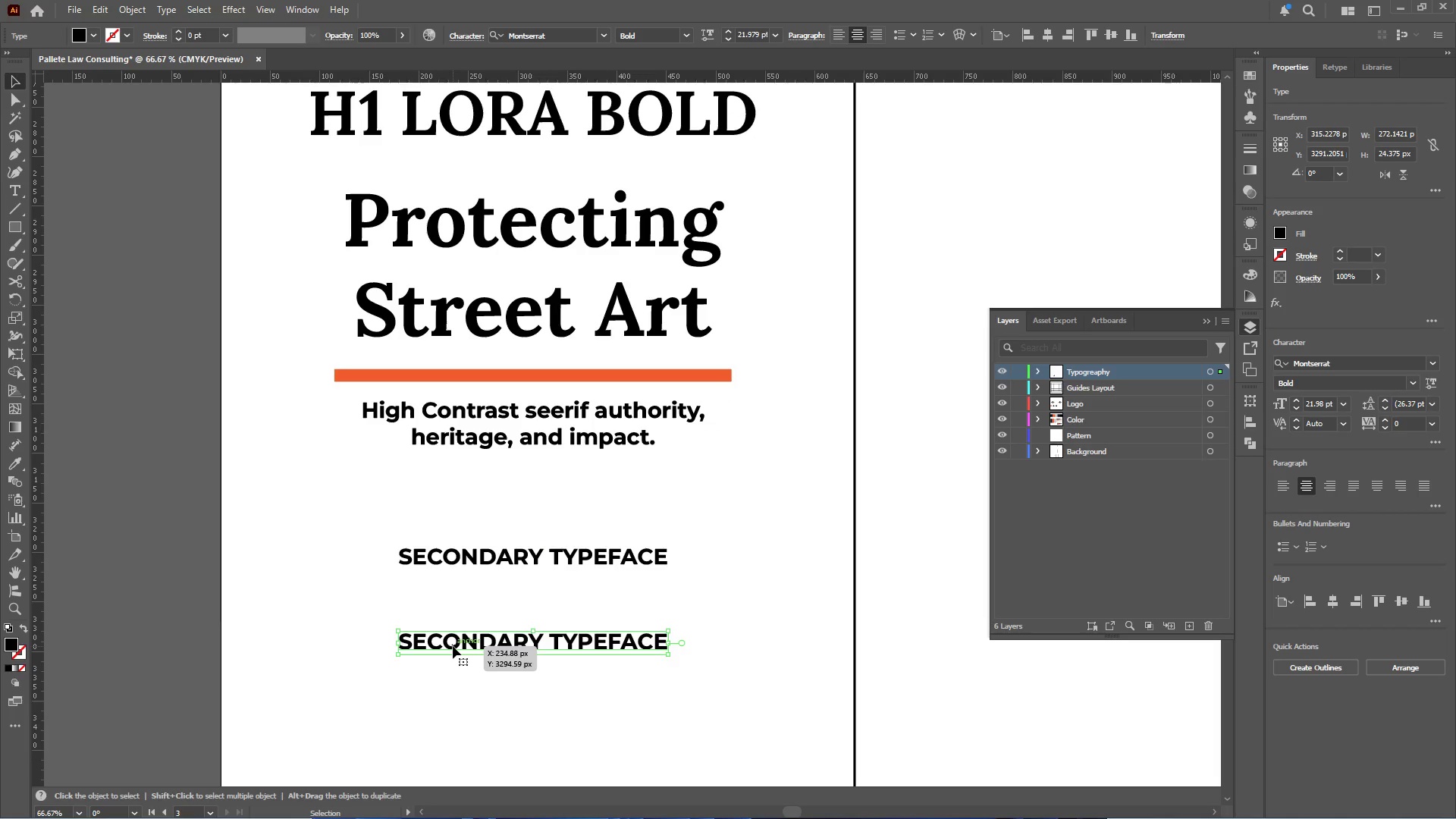 
hold_key(key=ShiftLeft, duration=0.83)
 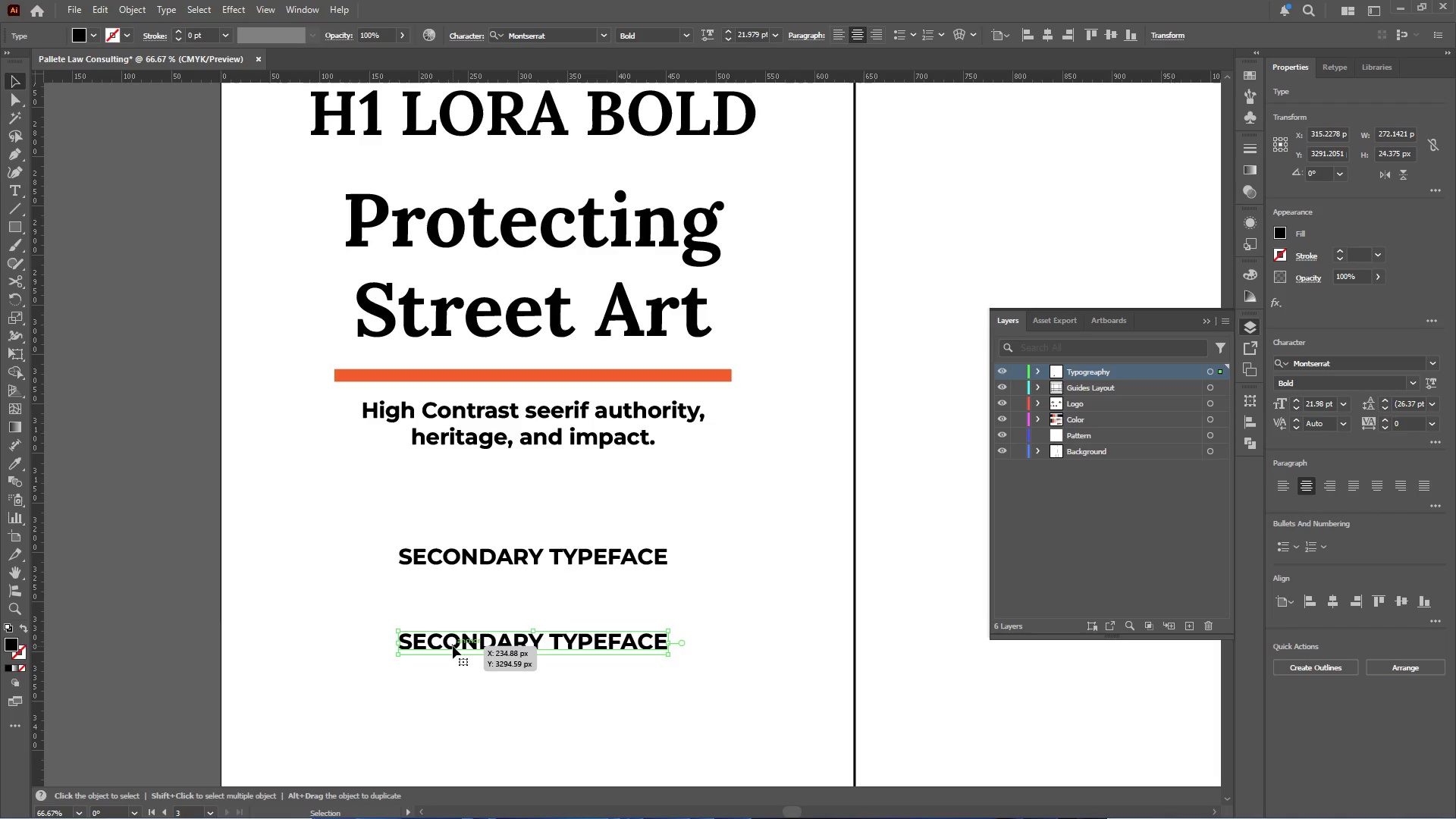 
double_click([453, 646])
 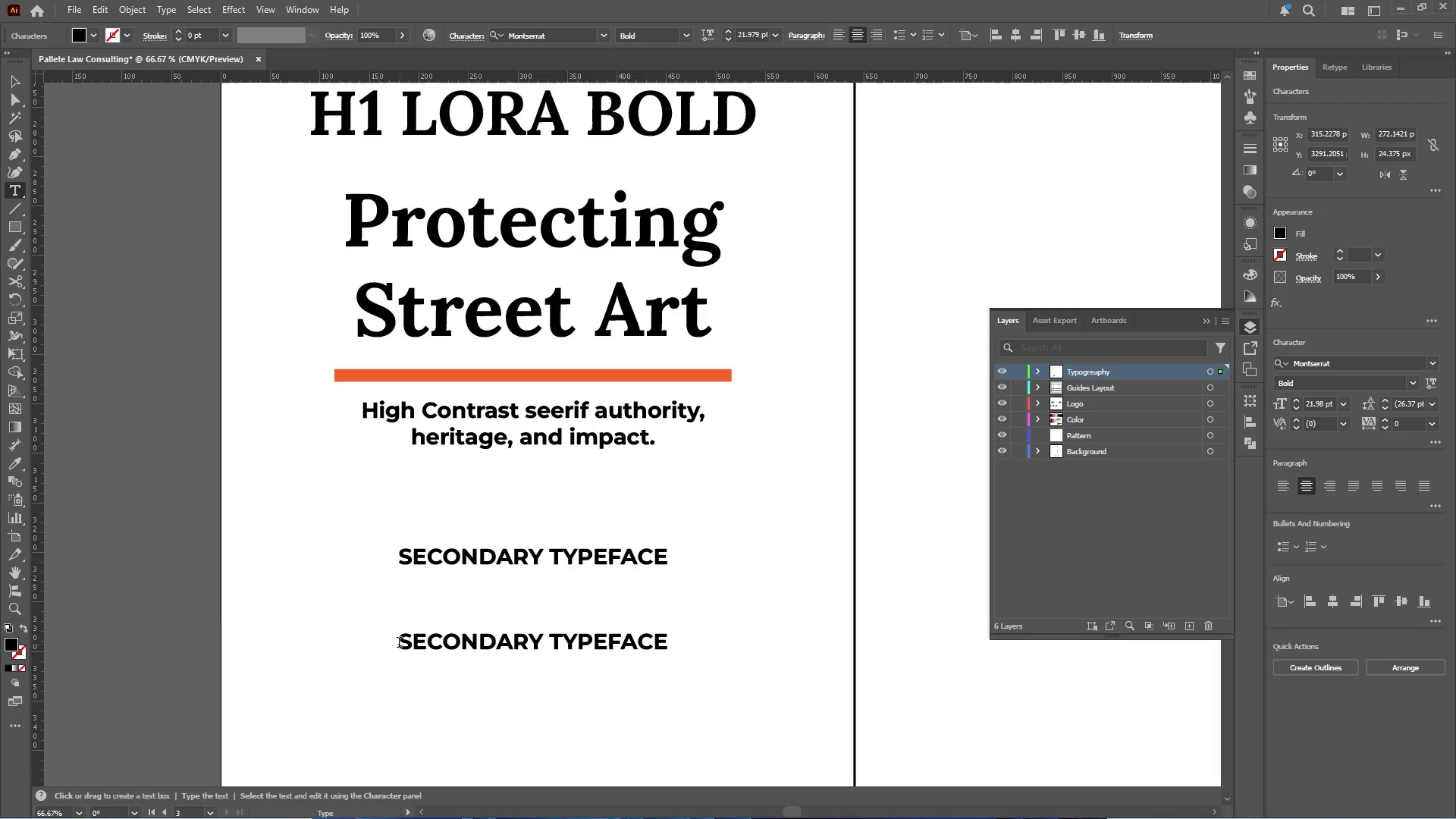 
left_click_drag(start_coordinate=[399, 644], to_coordinate=[820, 607])
 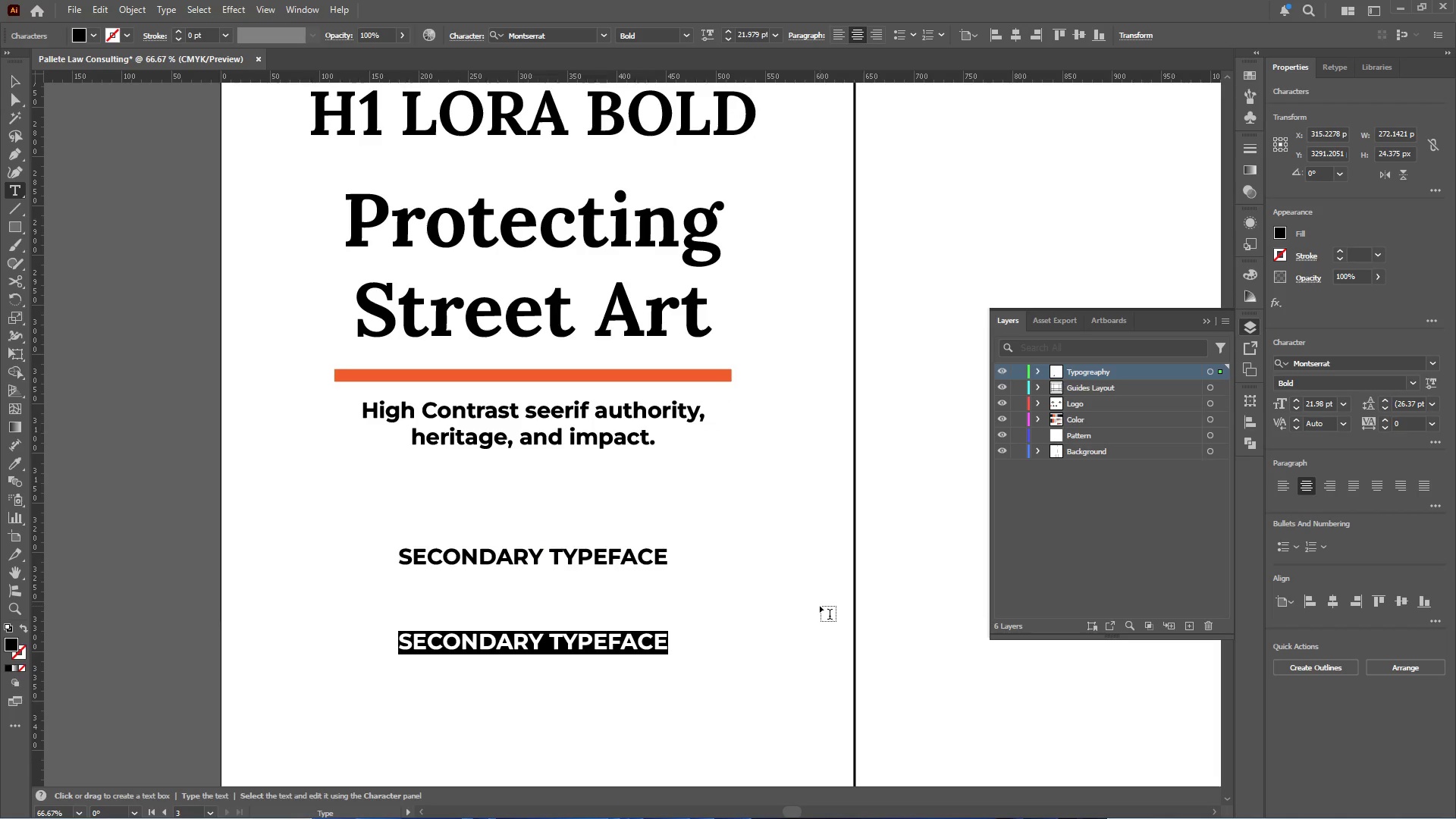 
type(h2 )
 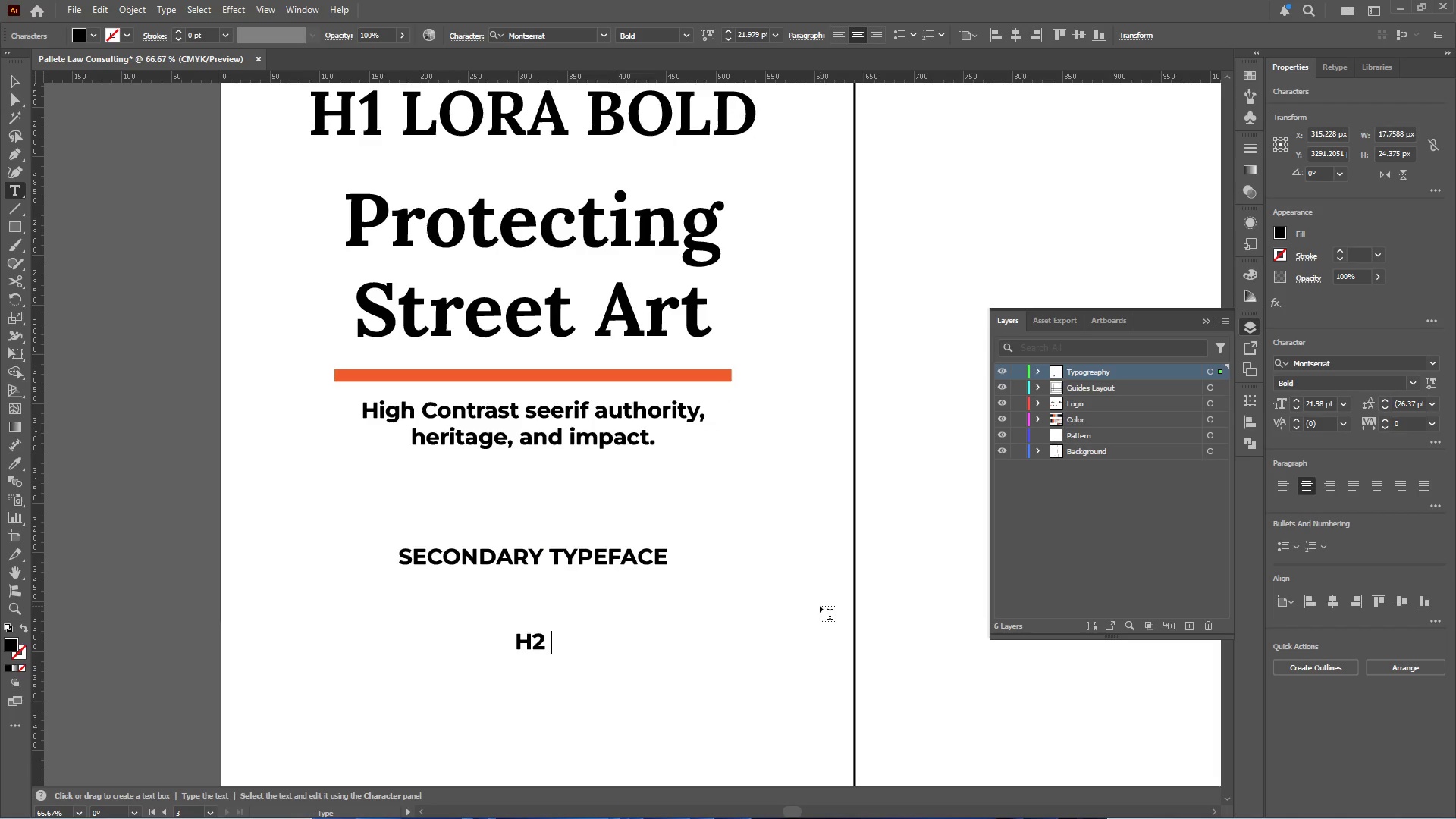 
hold_key(key=ShiftLeft, duration=1.02)
 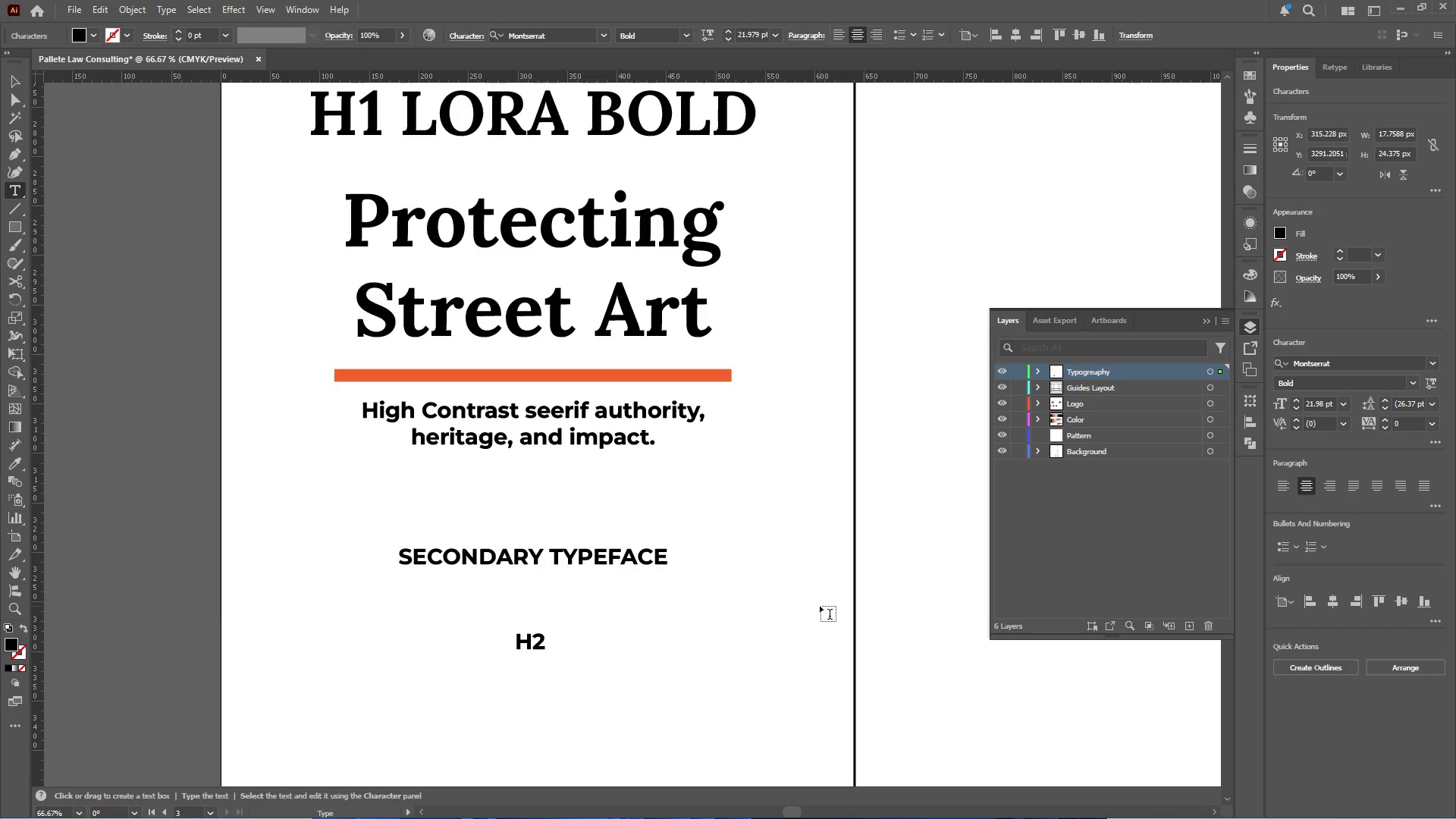 
type(Montserrat b)
key(Backspace)
type(BOLD)
 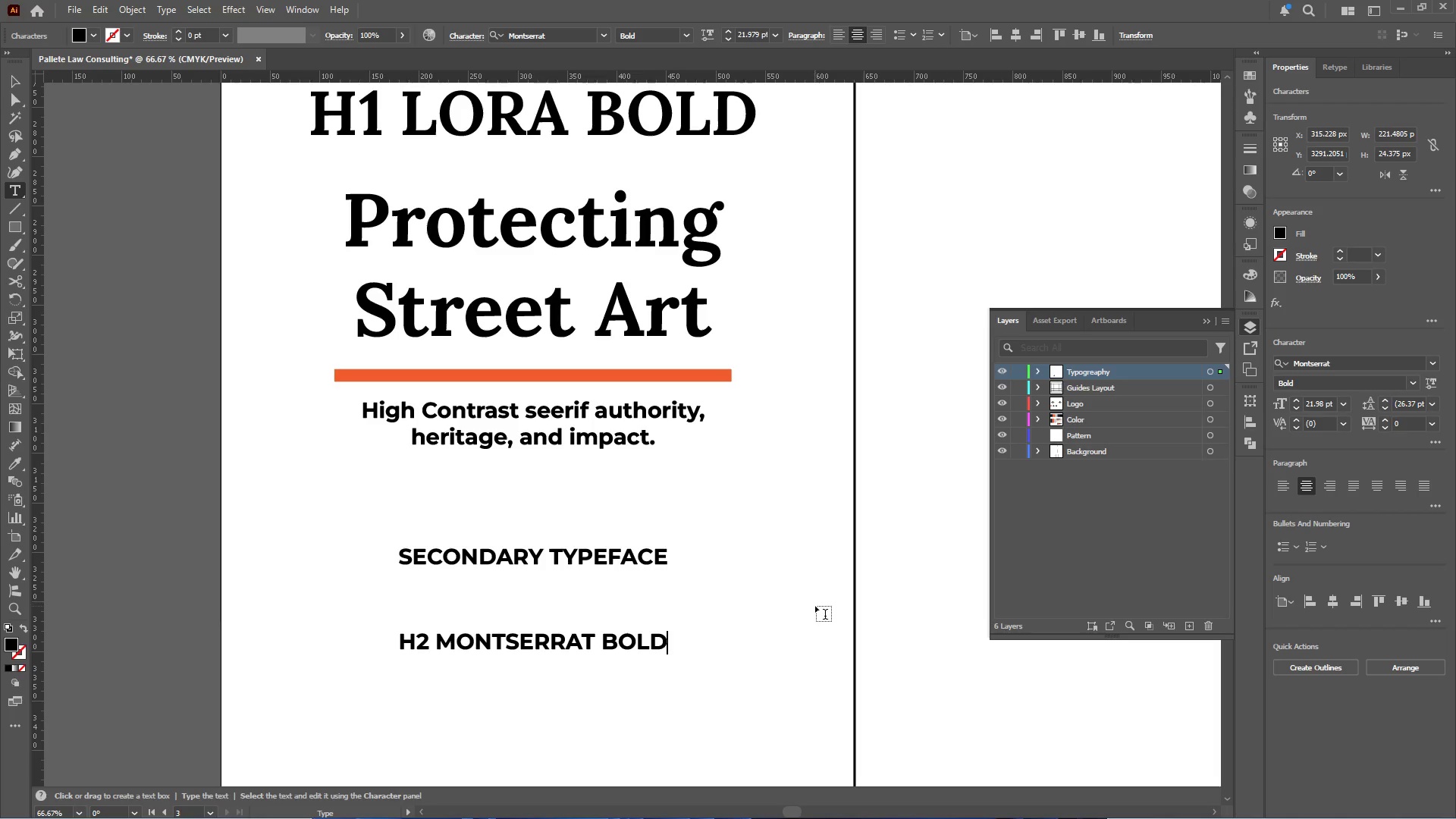 
left_click([12, 85])
 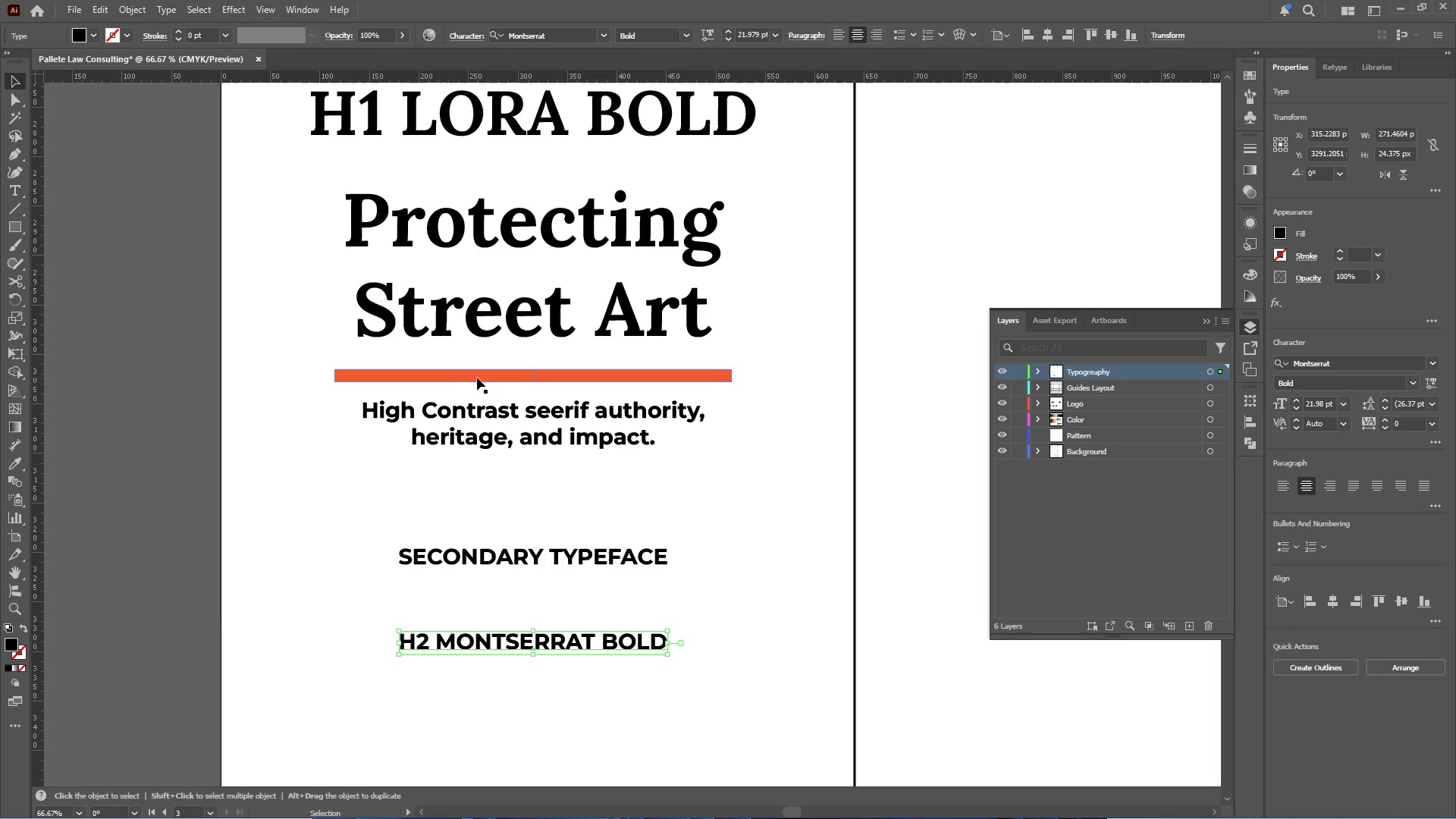 
hold_key(key=AltLeft, duration=0.41)
scroll: coordinate [460, 421], scroll_direction: down, amount: 2.0
 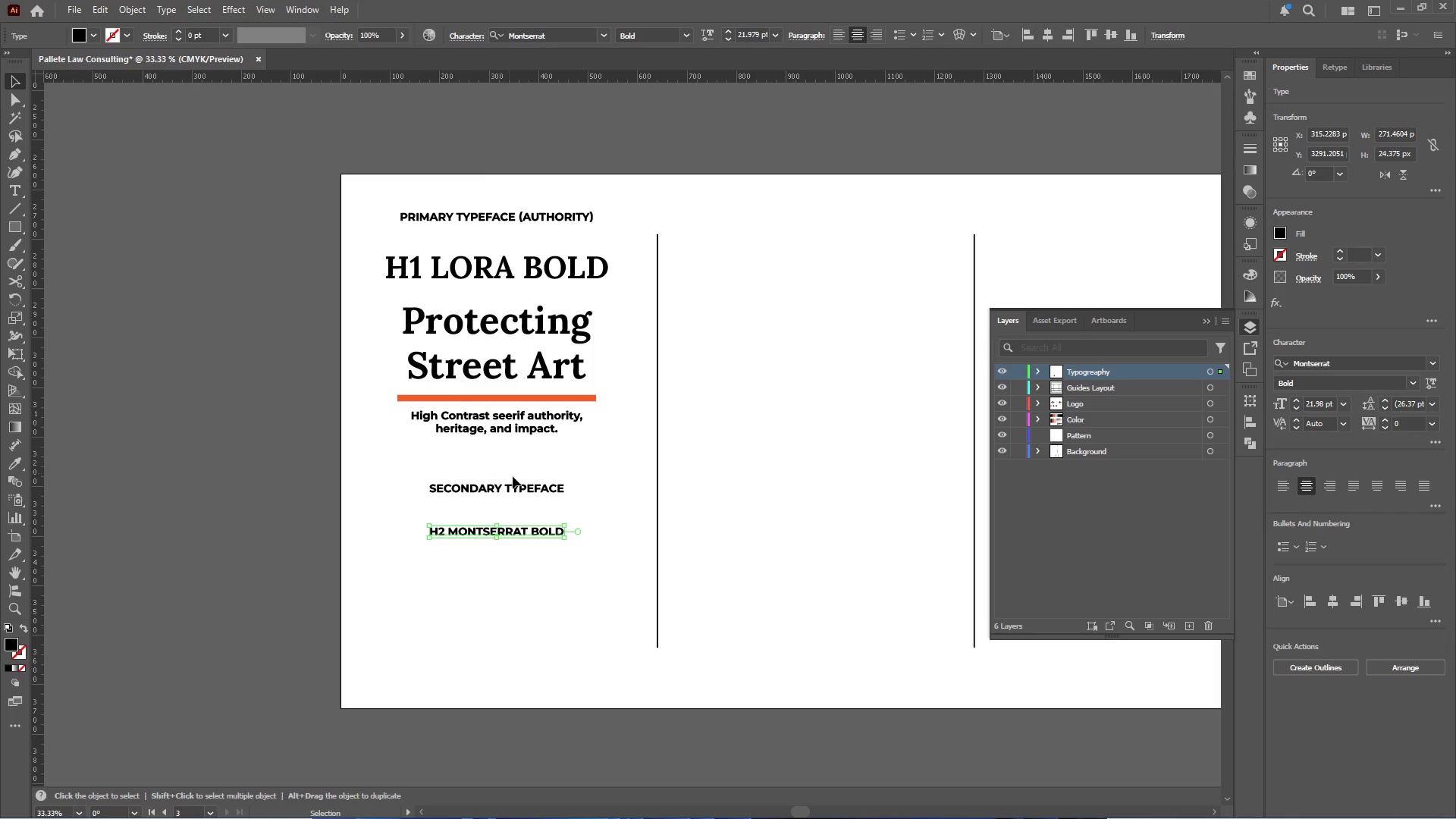 
hold_key(key=AltLeft, duration=1.89)
hold_key(key=ShiftLeft, duration=1.84)
left_click_drag(start_coordinate=[564, 526], to_coordinate=[609, 516])
 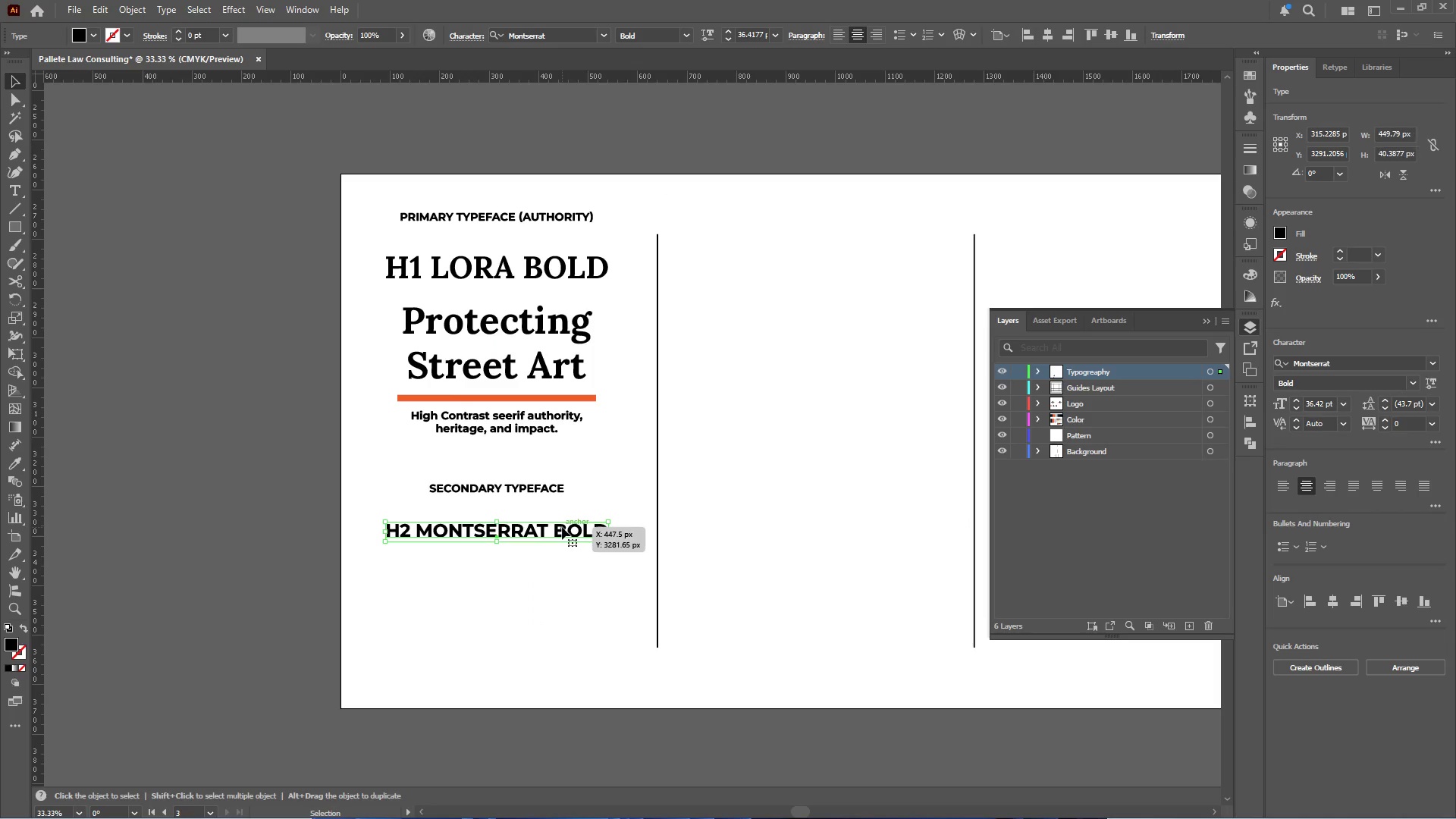 
left_click_drag(start_coordinate=[562, 528], to_coordinate=[562, 516])
 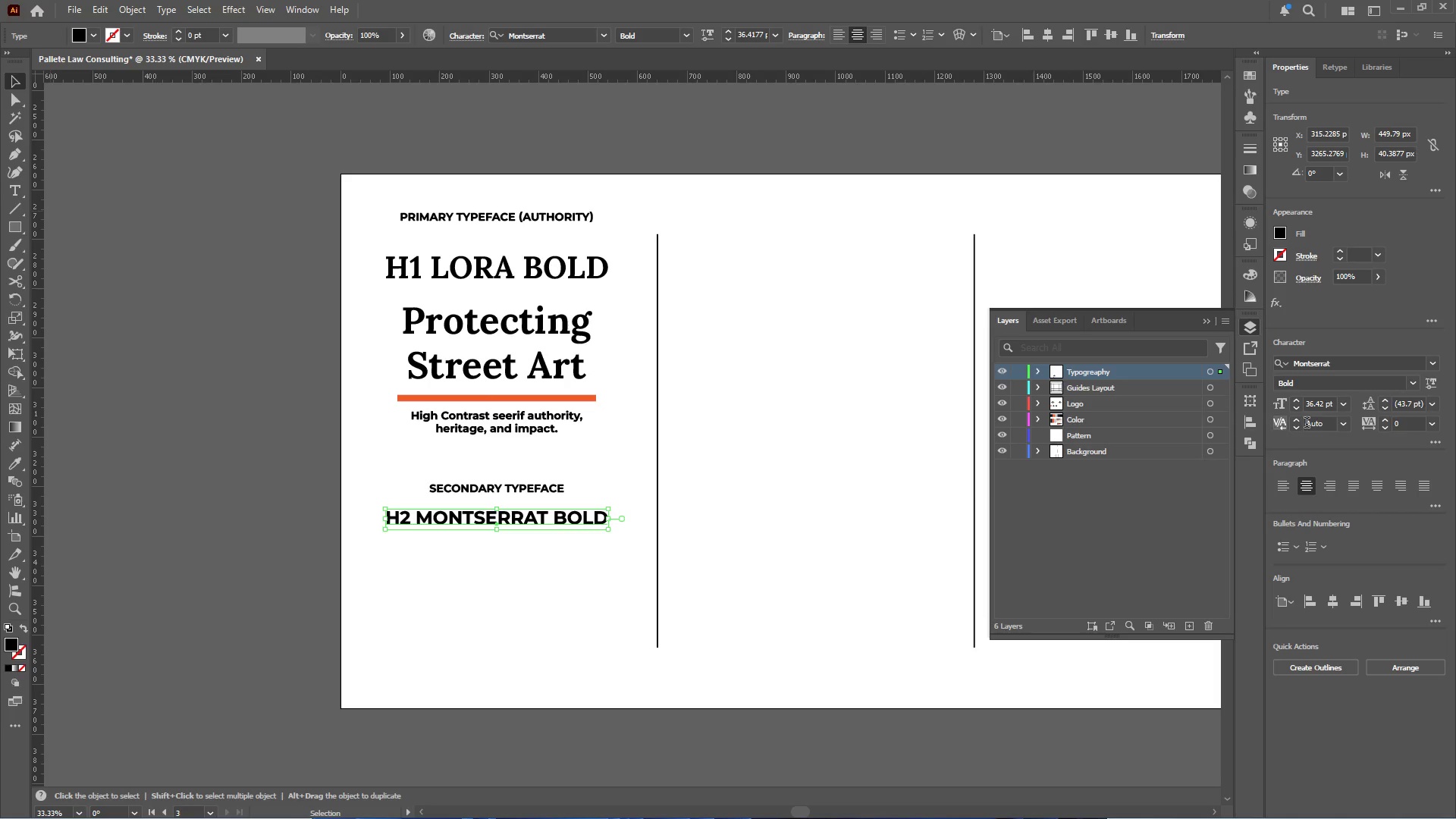 
hold_key(key=ShiftLeft, duration=0.78)
 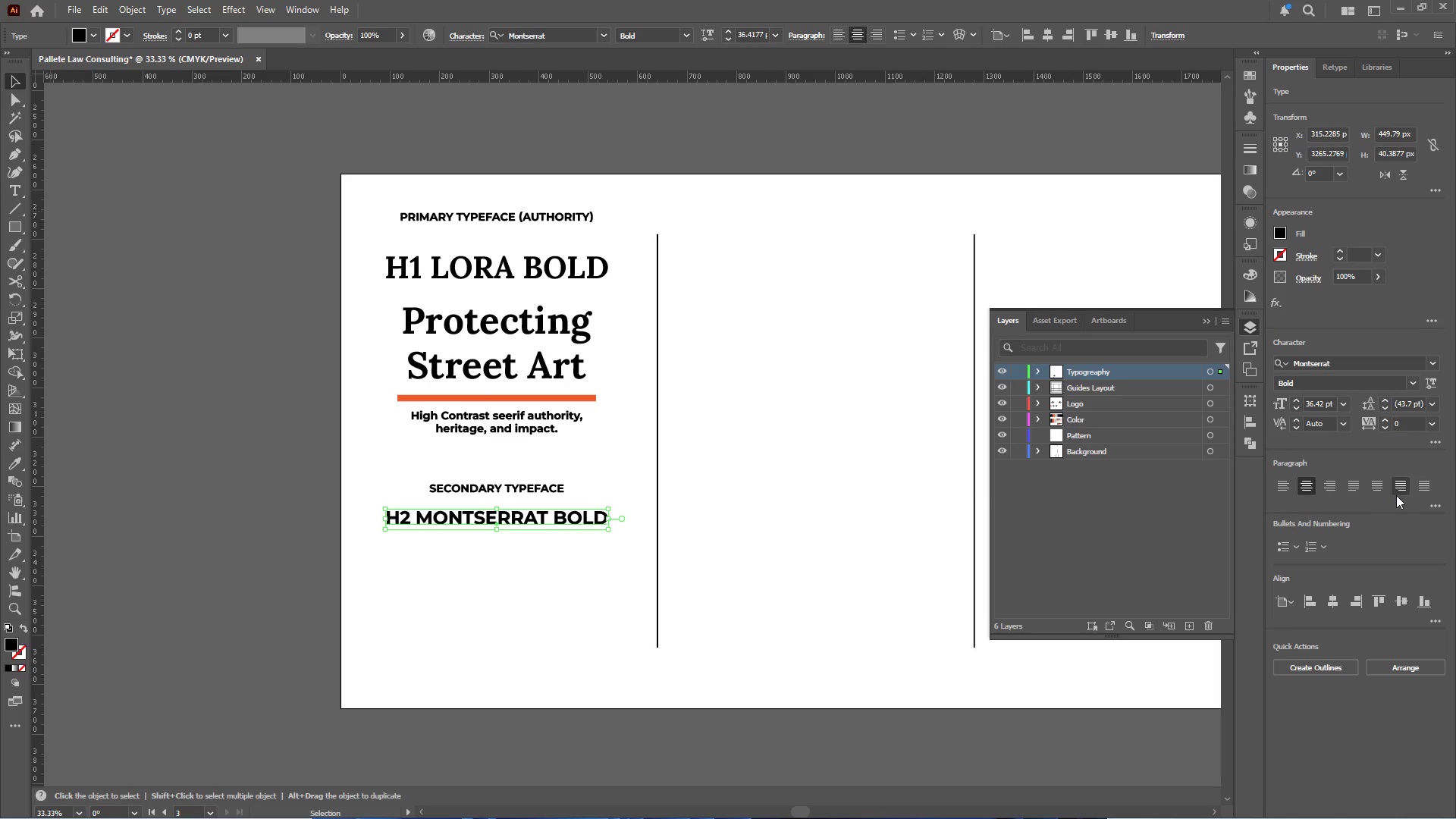 
left_click([1432, 446])
 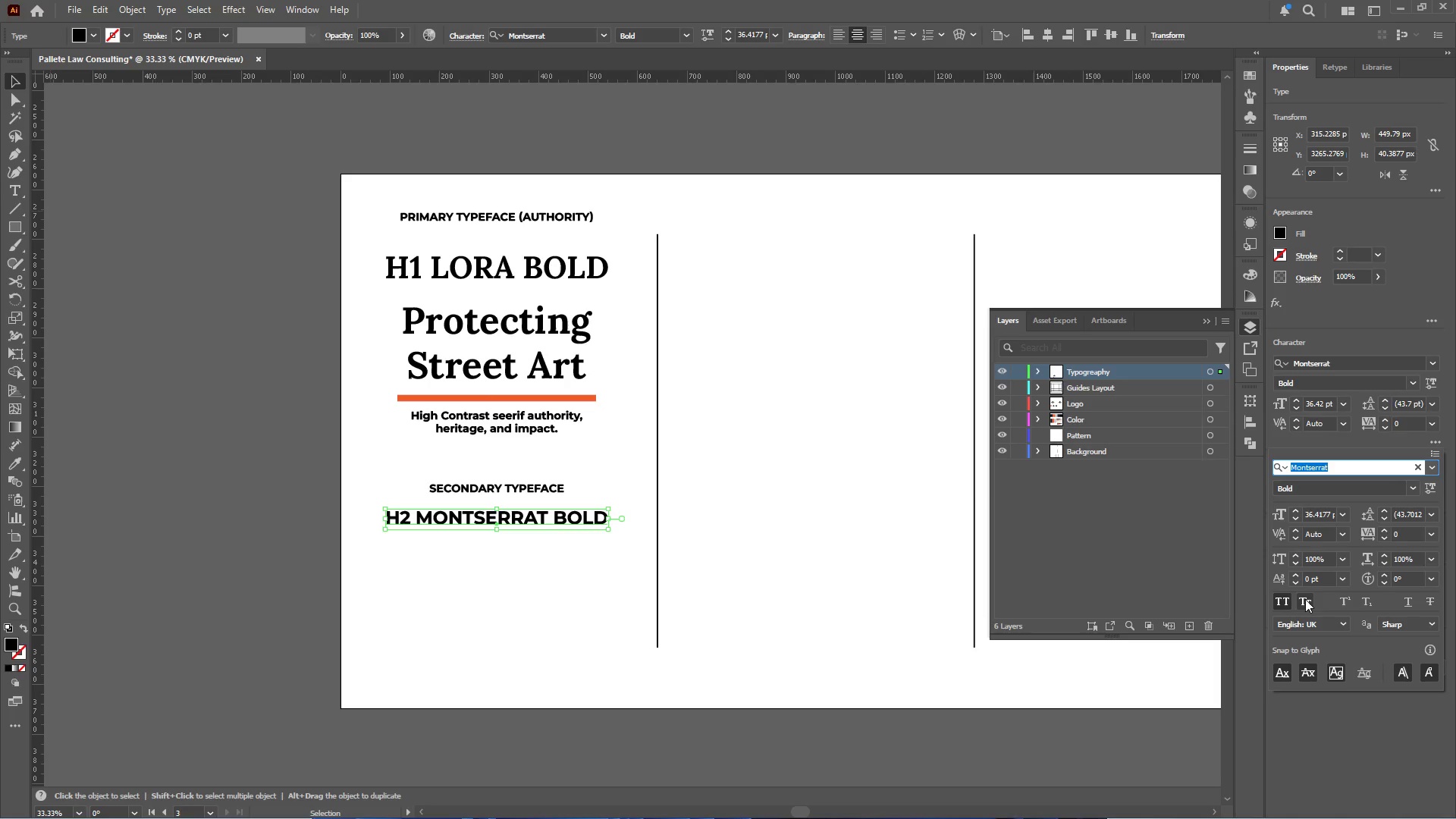 
left_click([1282, 604])
 